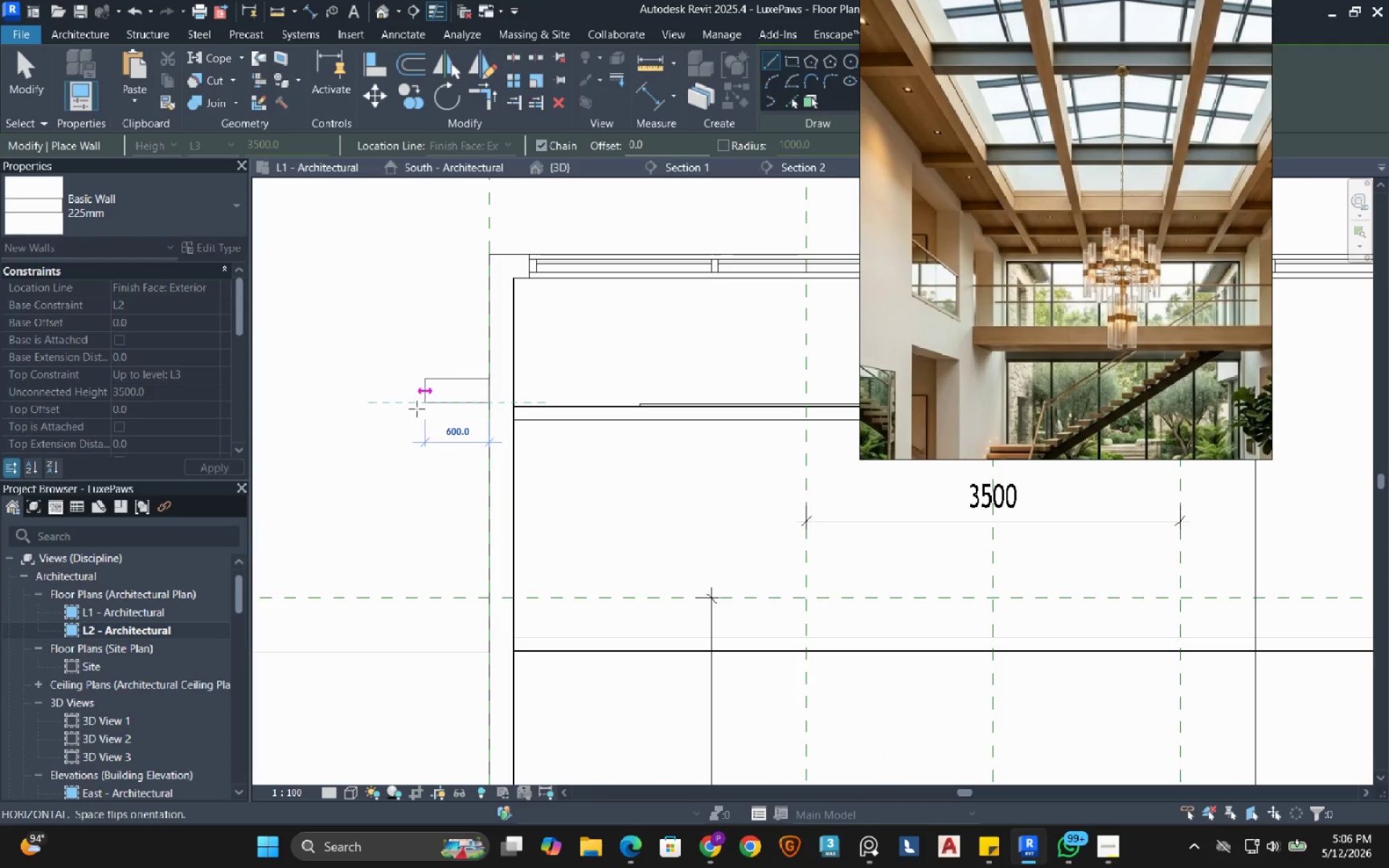 
scroll: coordinate [488, 390], scroll_direction: down, amount: 4.0
 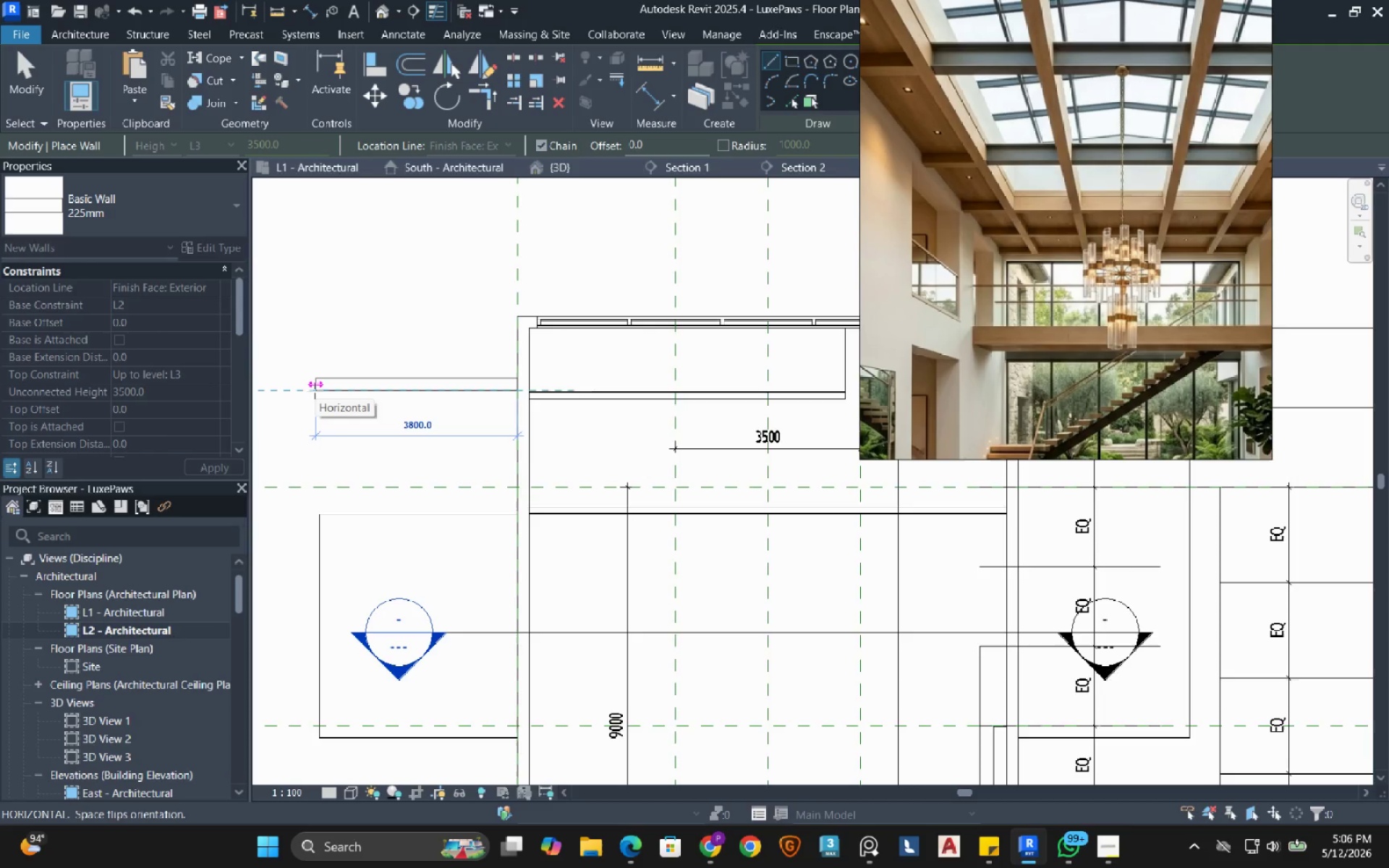 
left_click([315, 391])
 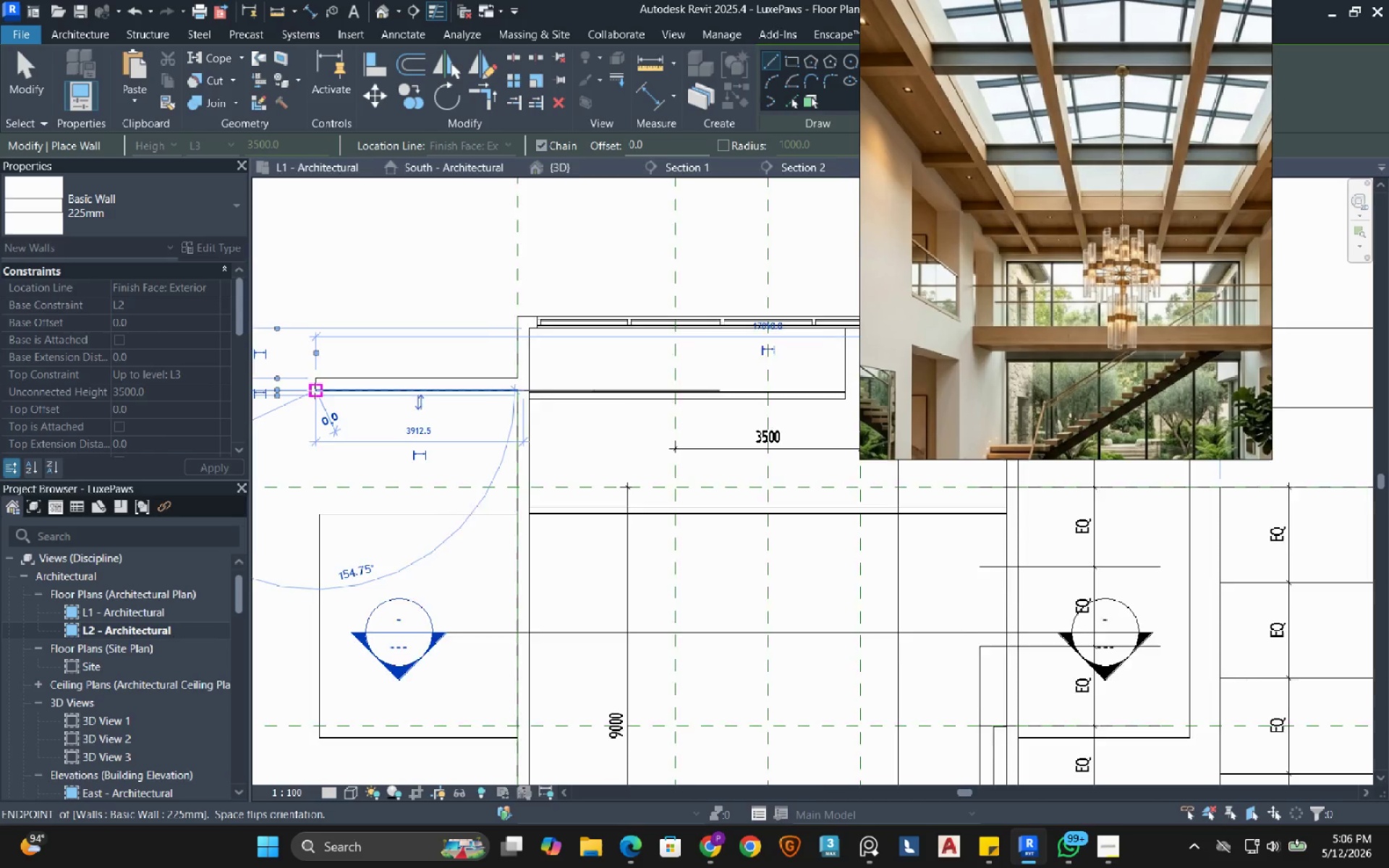 
scroll: coordinate [320, 393], scroll_direction: down, amount: 5.0
 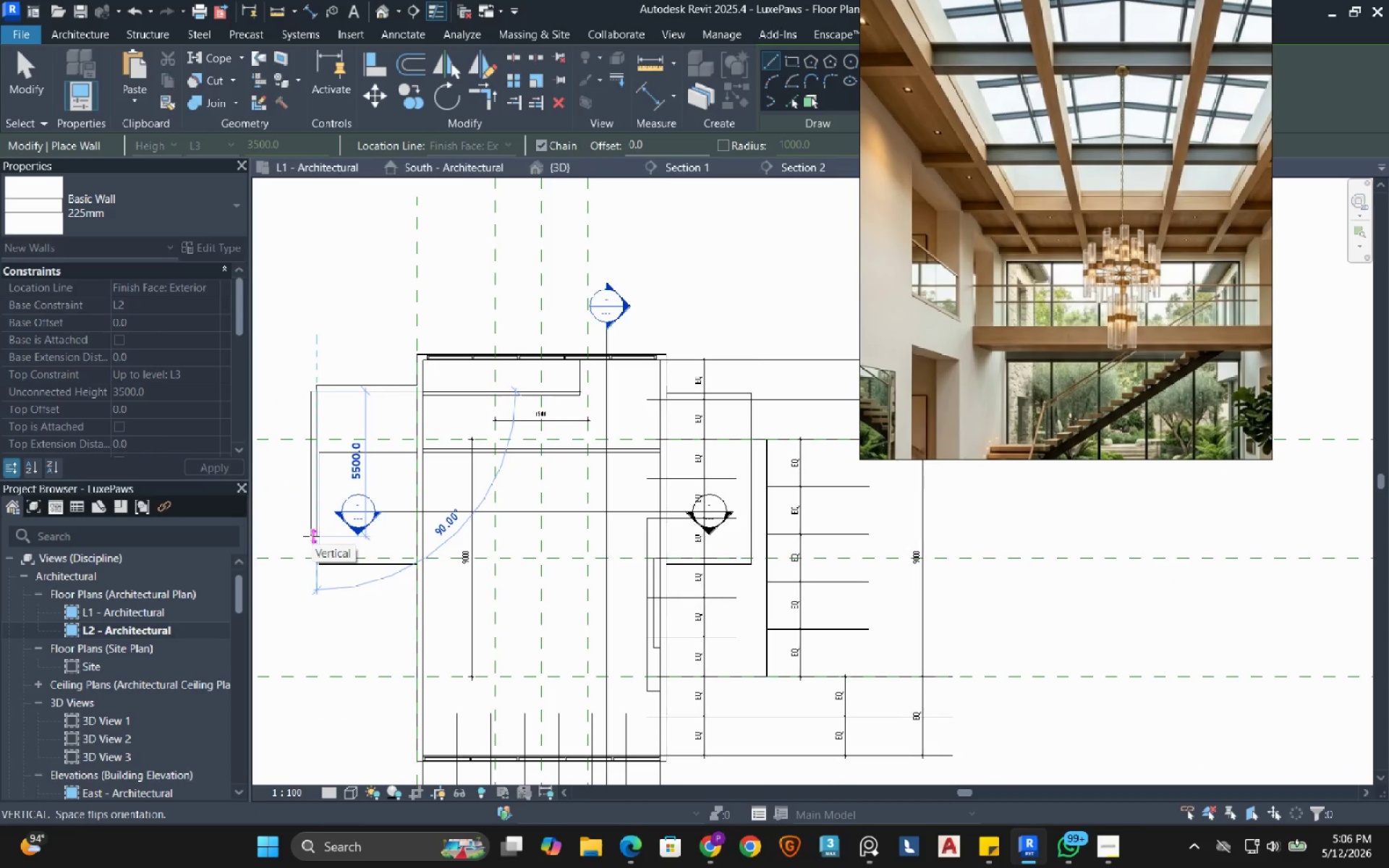 
wait(5.83)
 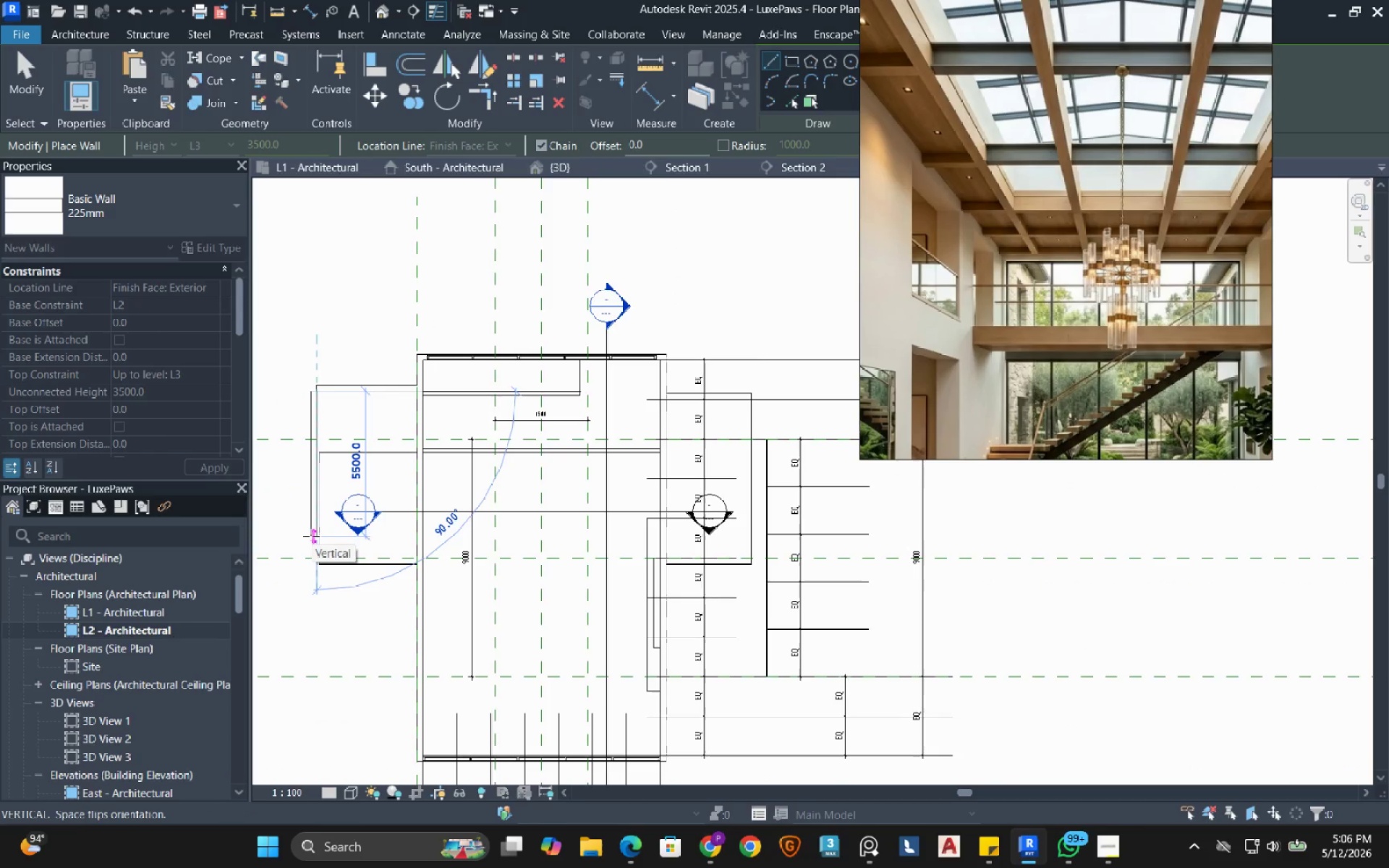 
mouse_move([310, 574])
 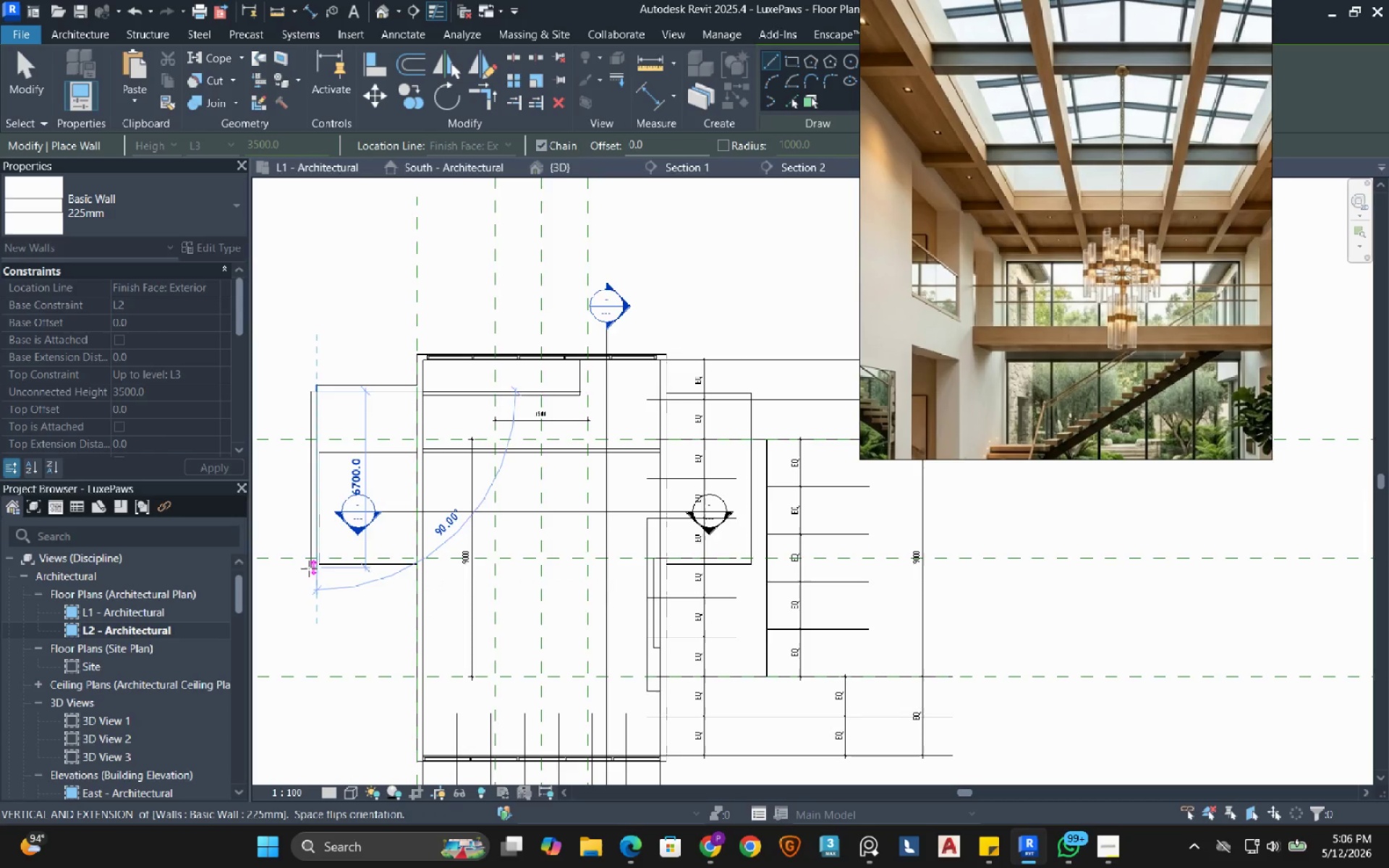 
scroll: coordinate [309, 569], scroll_direction: up, amount: 2.0
 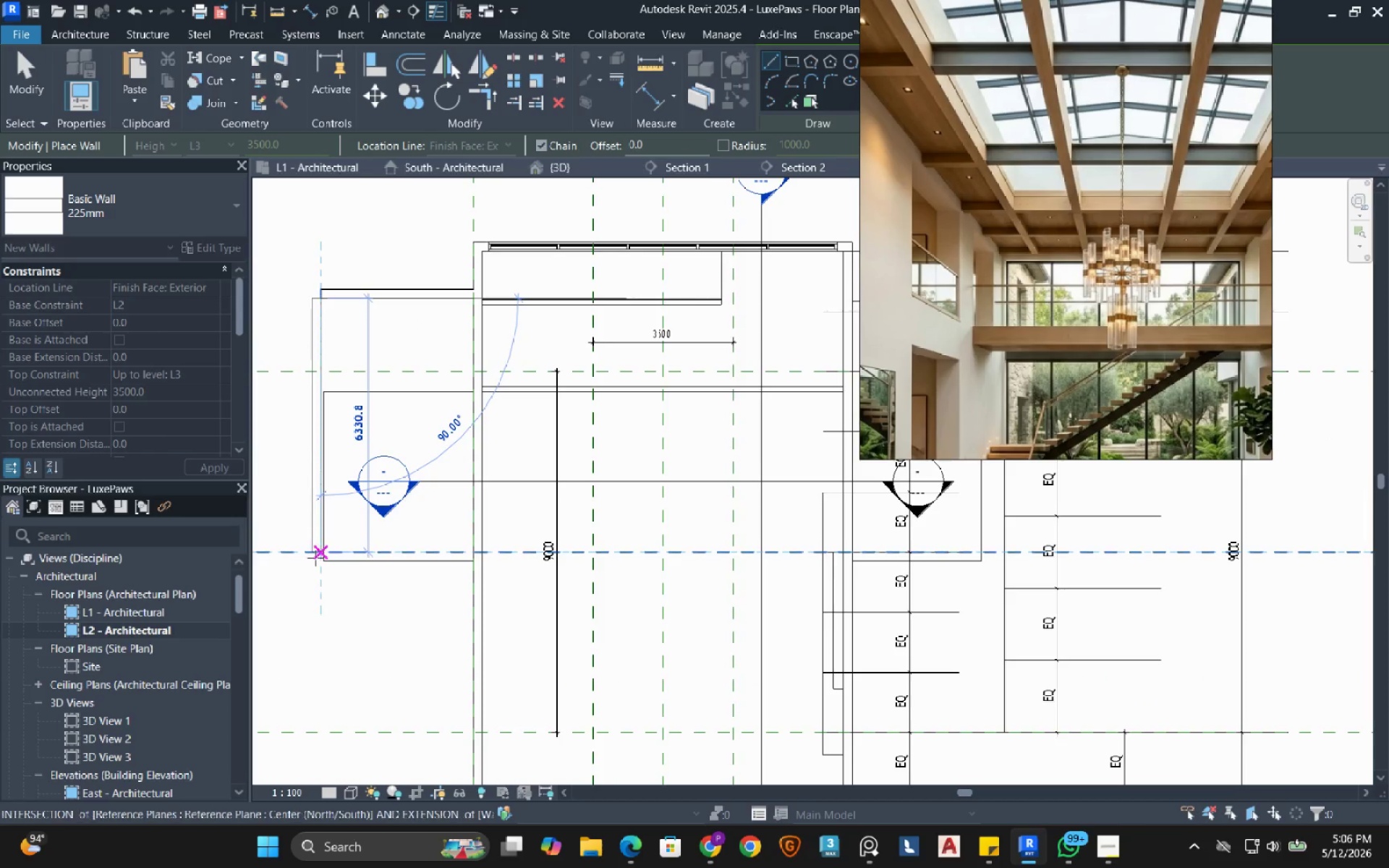 
left_click([315, 558])
 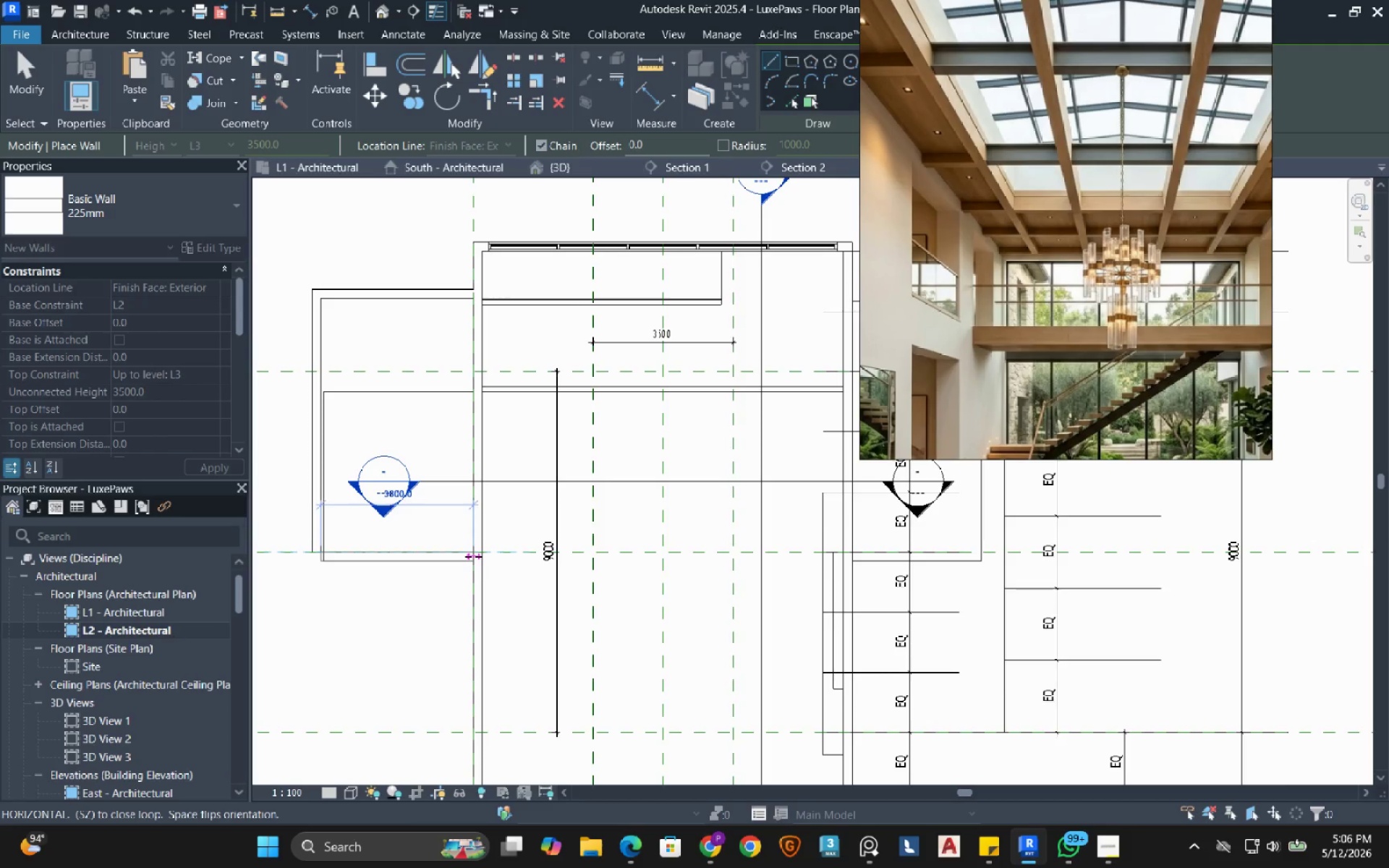 
scroll: coordinate [473, 556], scroll_direction: up, amount: 7.0
 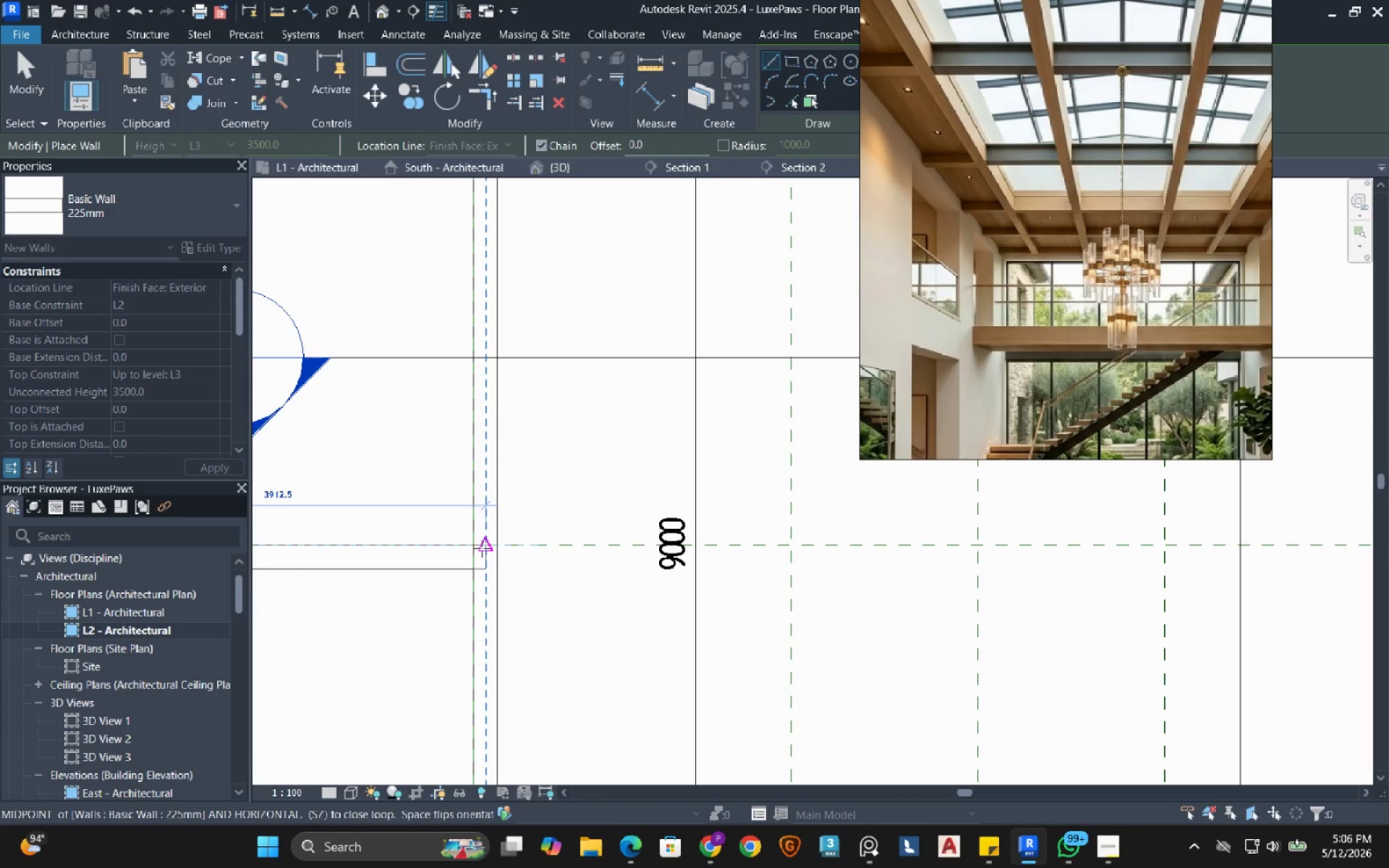 
left_click([482, 548])
 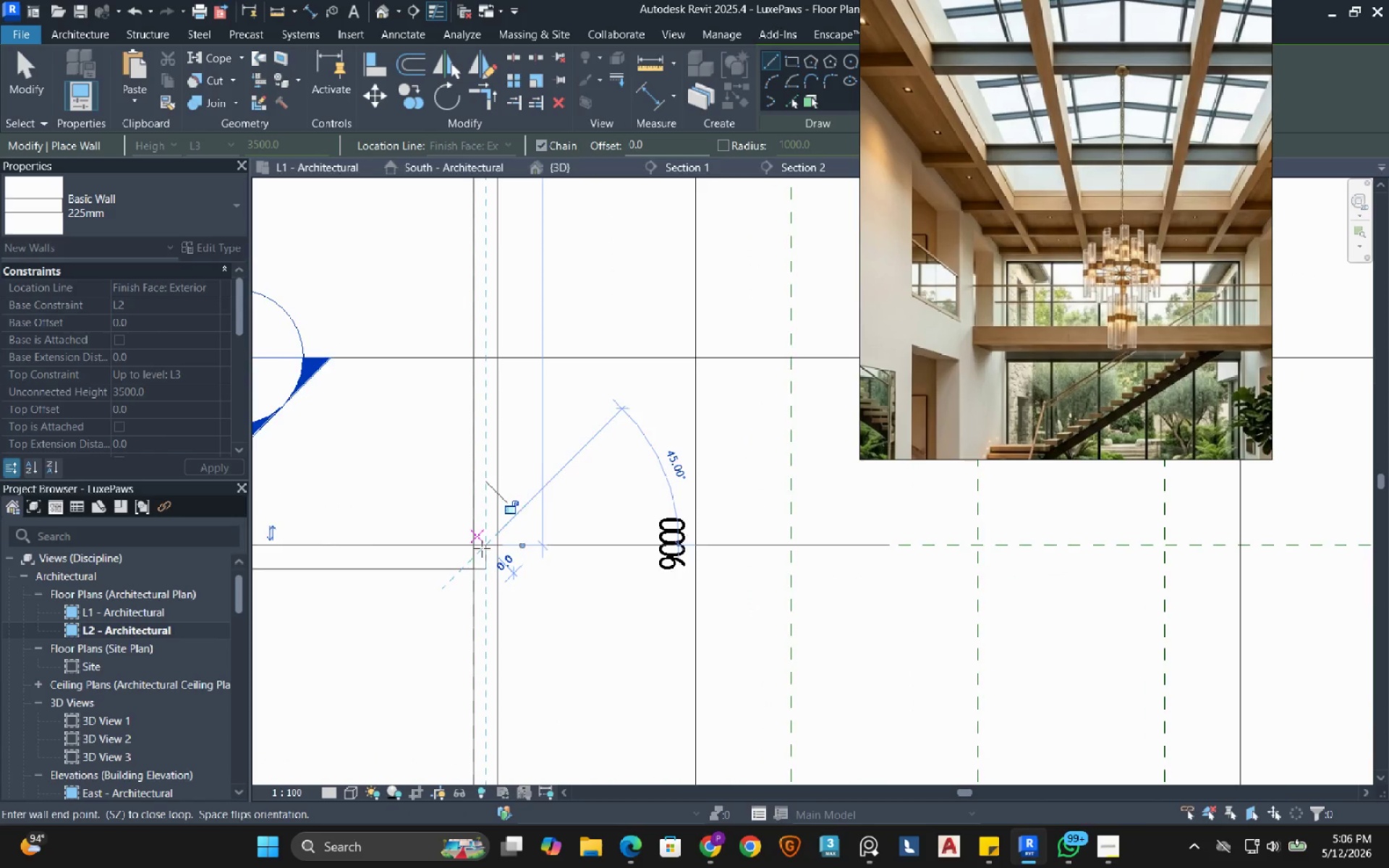 
scroll: coordinate [482, 548], scroll_direction: down, amount: 7.0
 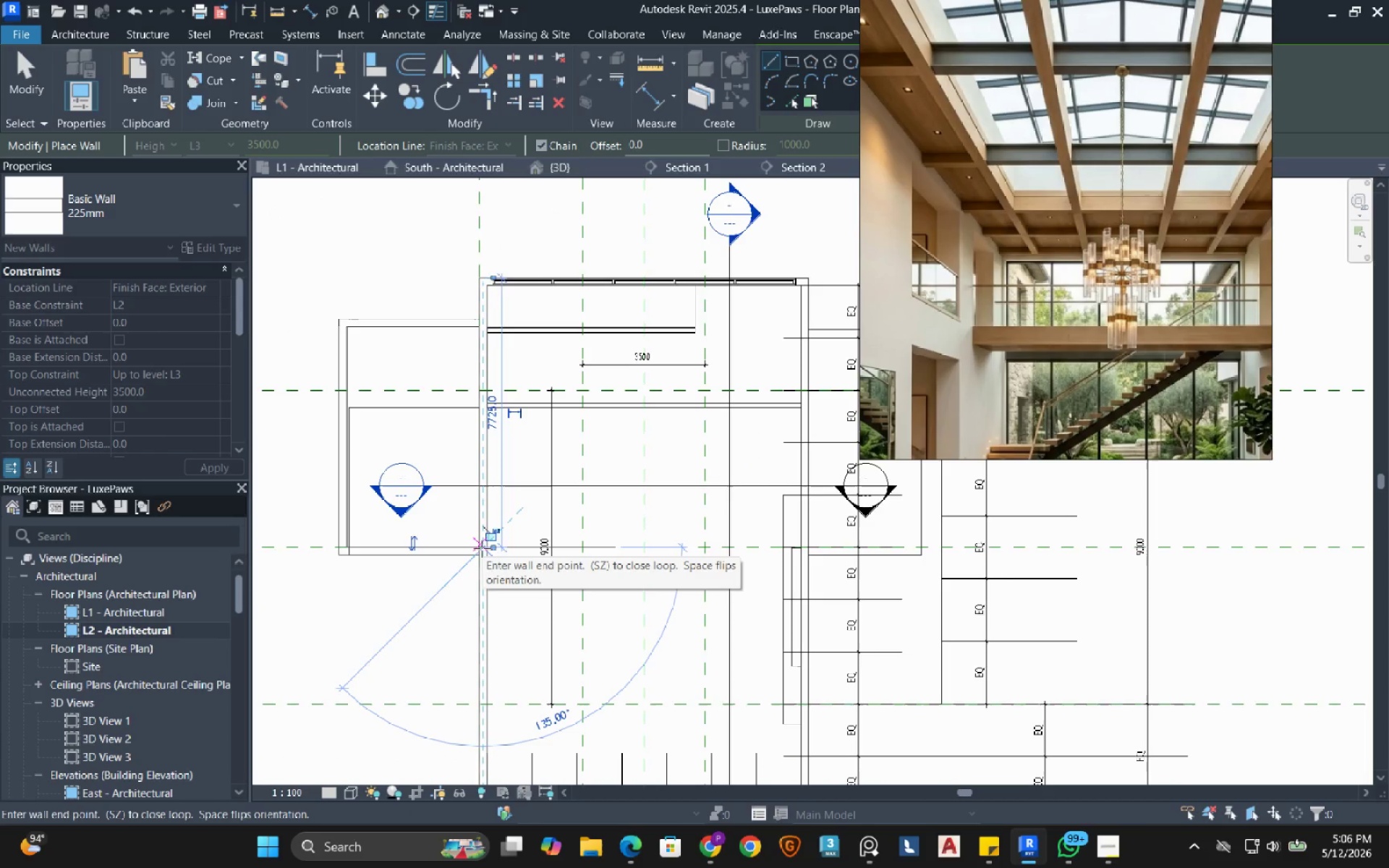 
key(Escape)
key(Escape)
key(Escape)
type(al)
 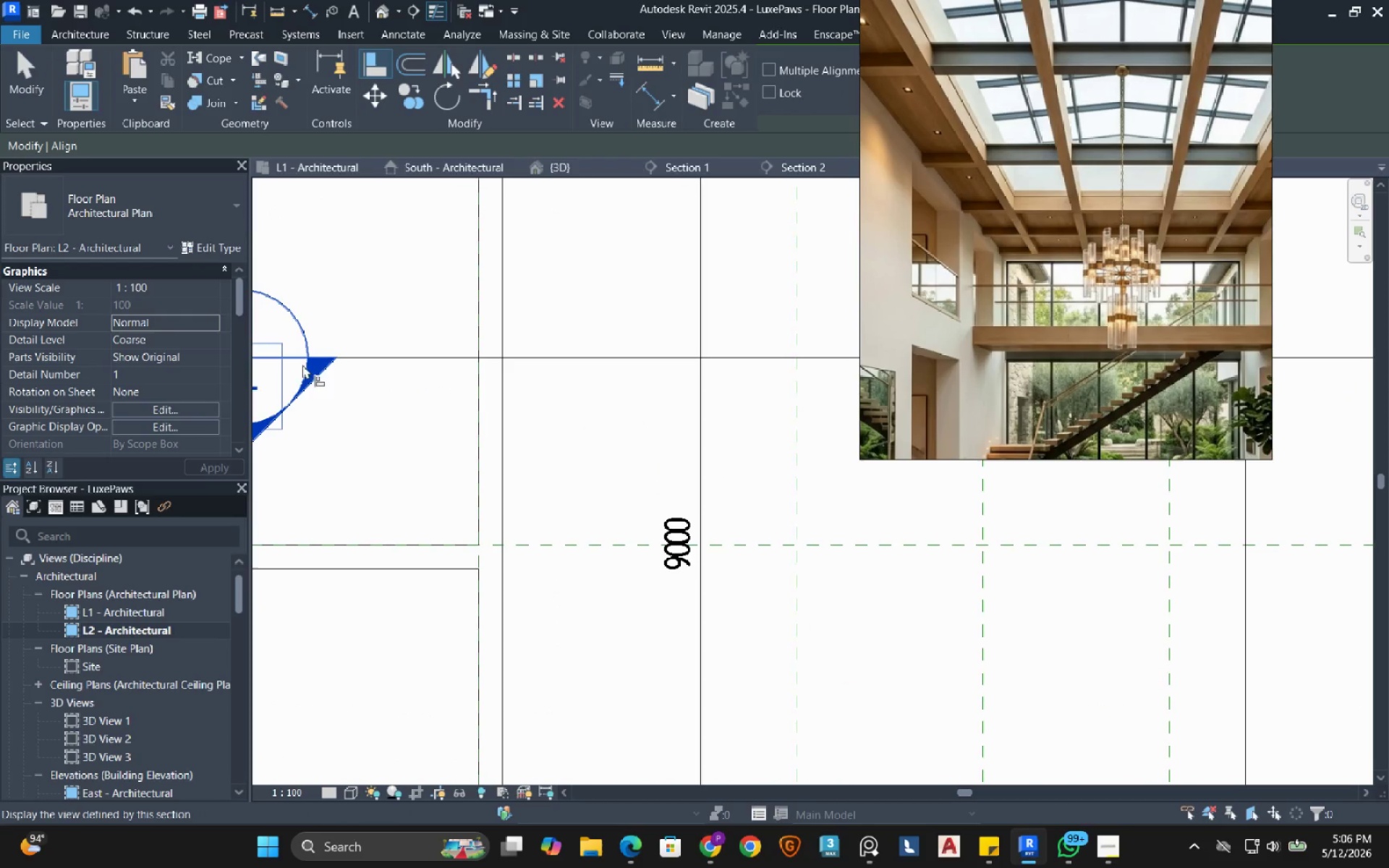 
scroll: coordinate [331, 273], scroll_direction: down, amount: 2.0
 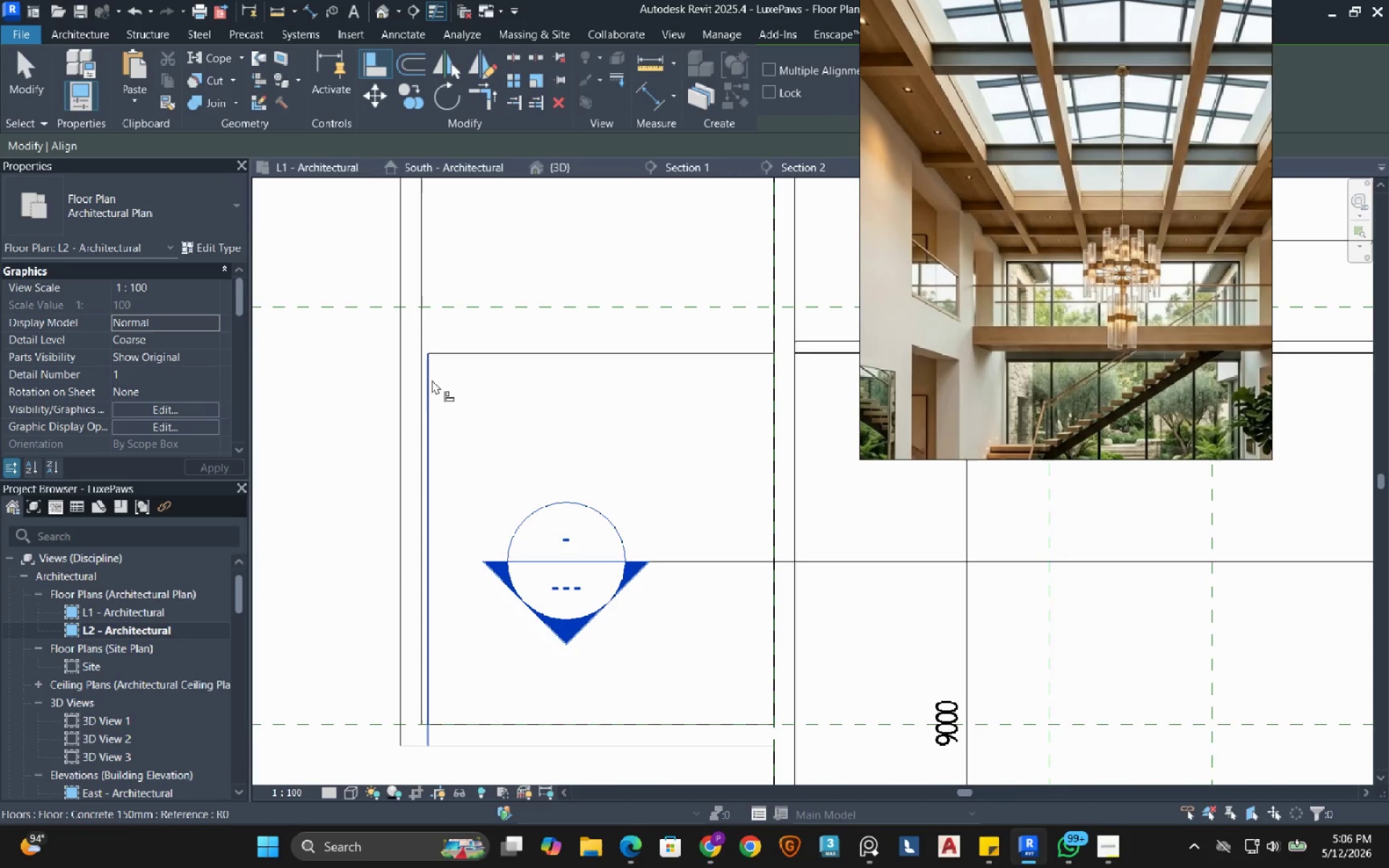 
left_click([432, 380])
 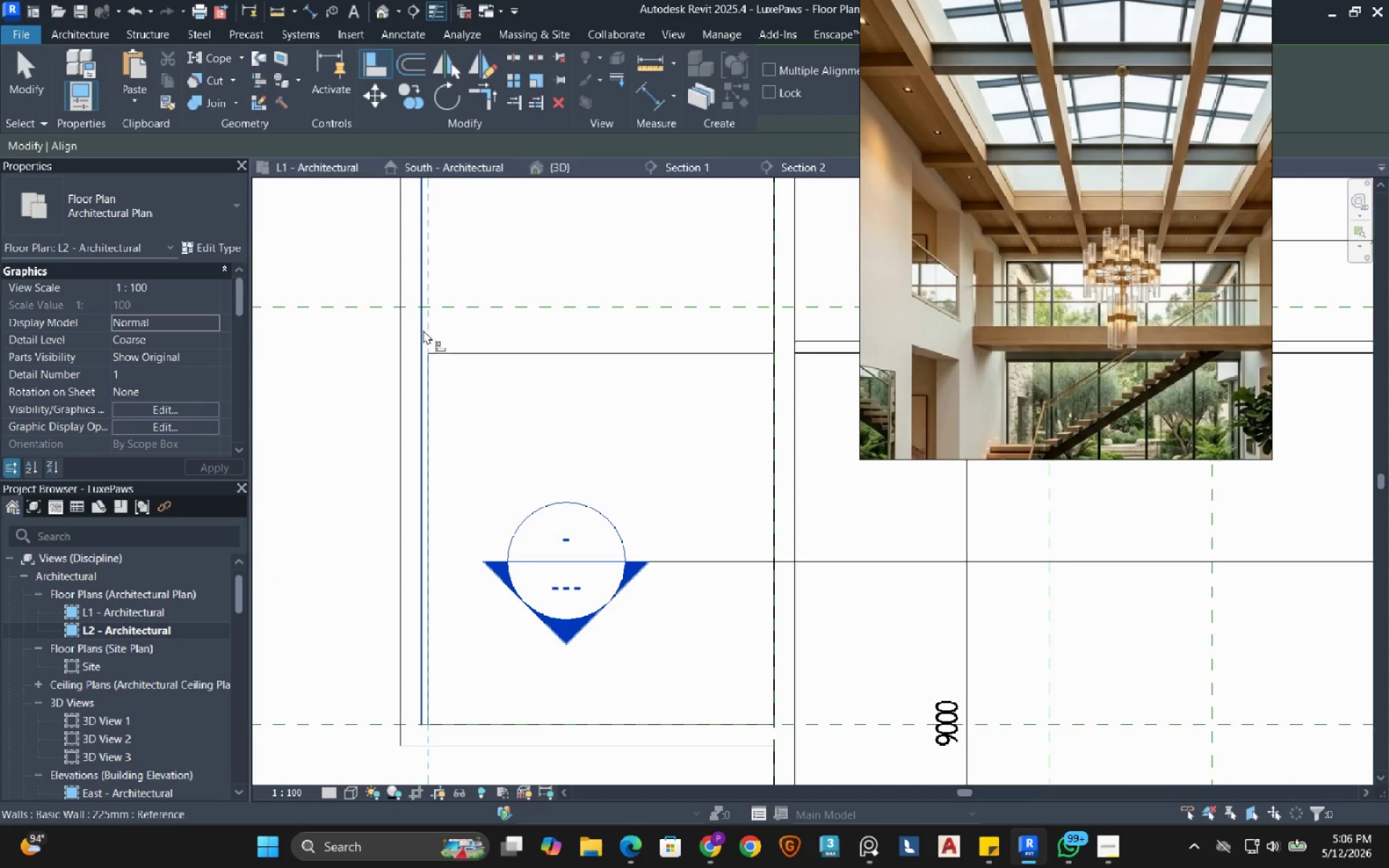 
left_click([423, 330])
 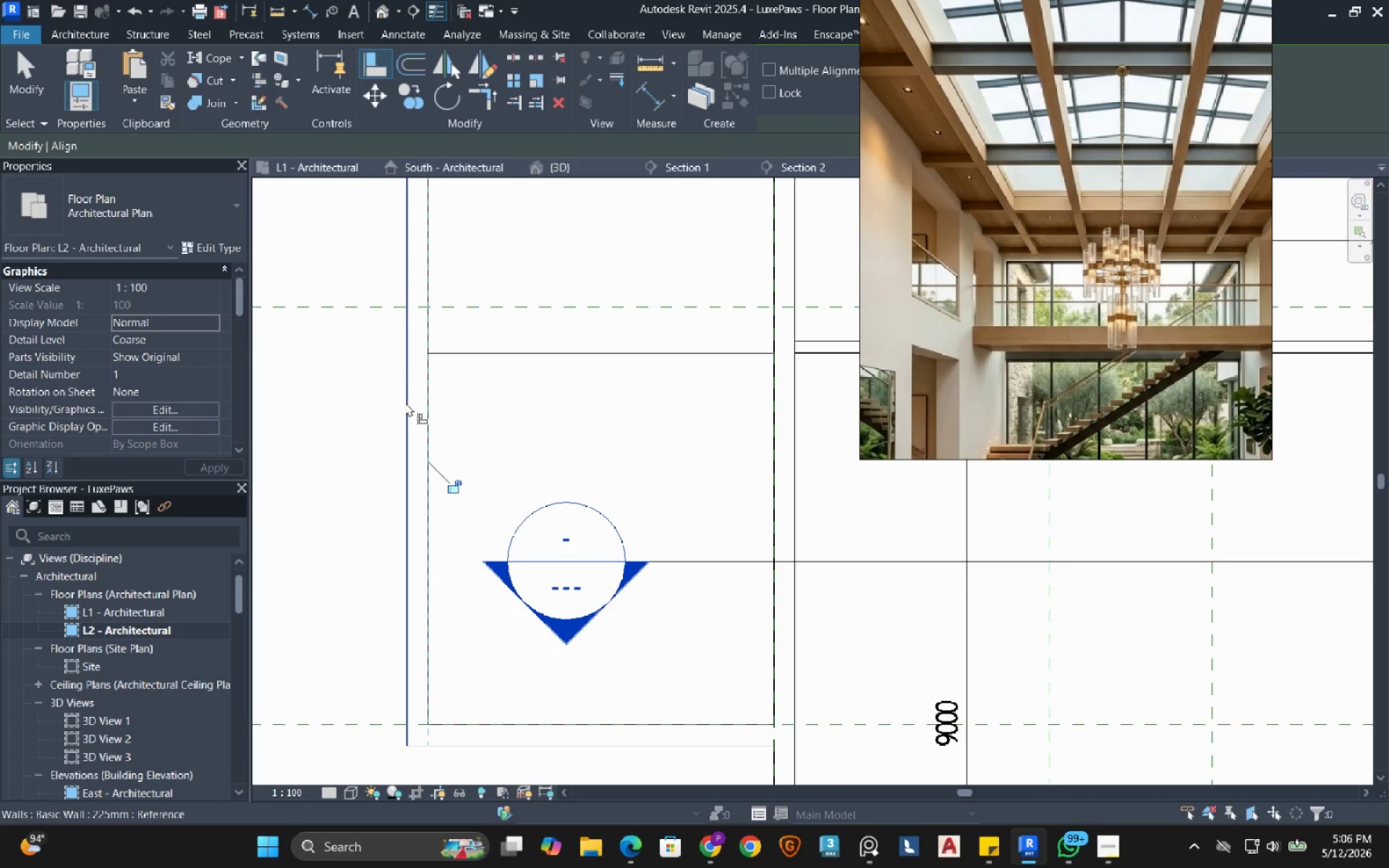 
scroll: coordinate [568, 350], scroll_direction: down, amount: 9.0
 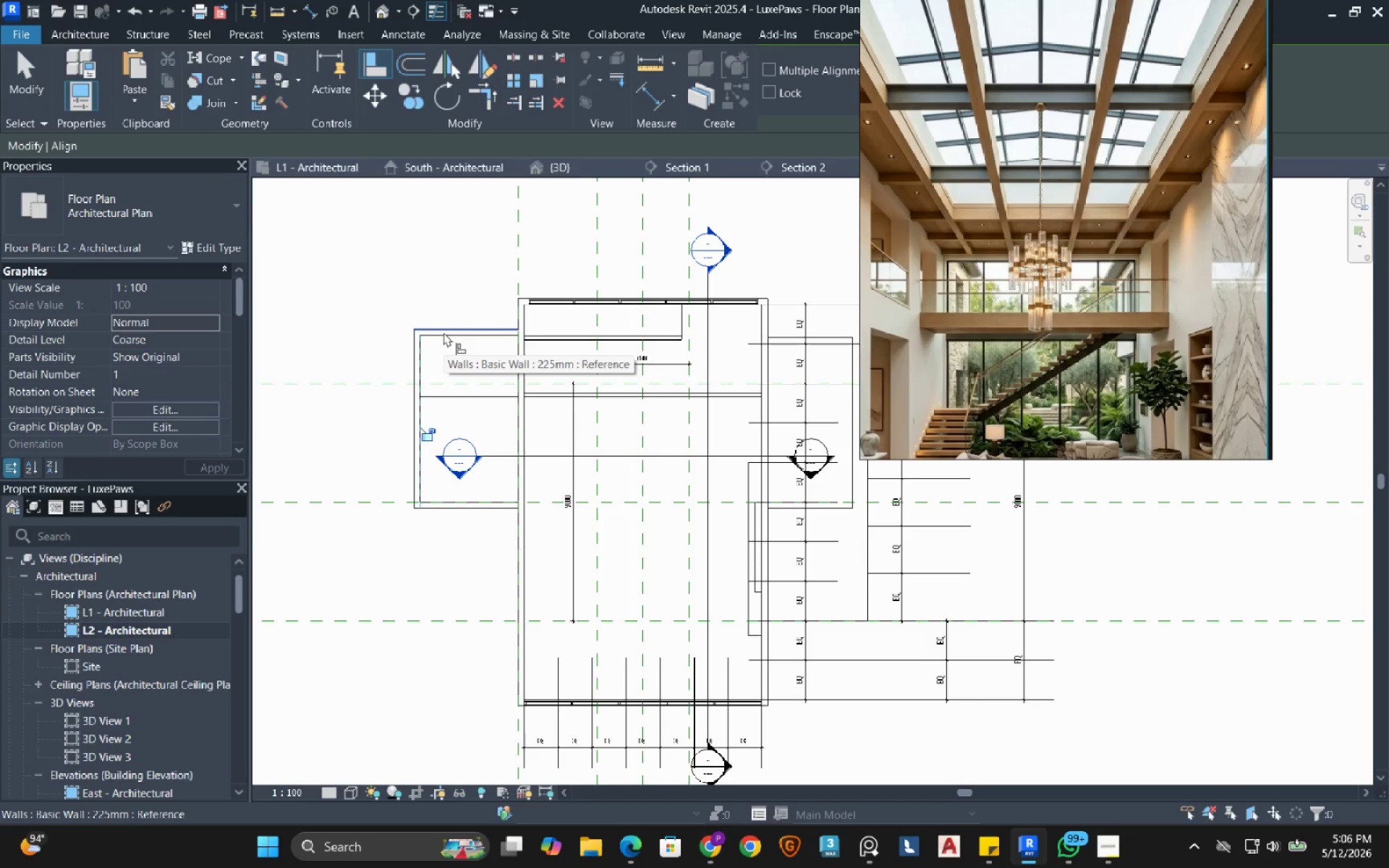 
key(Escape)
 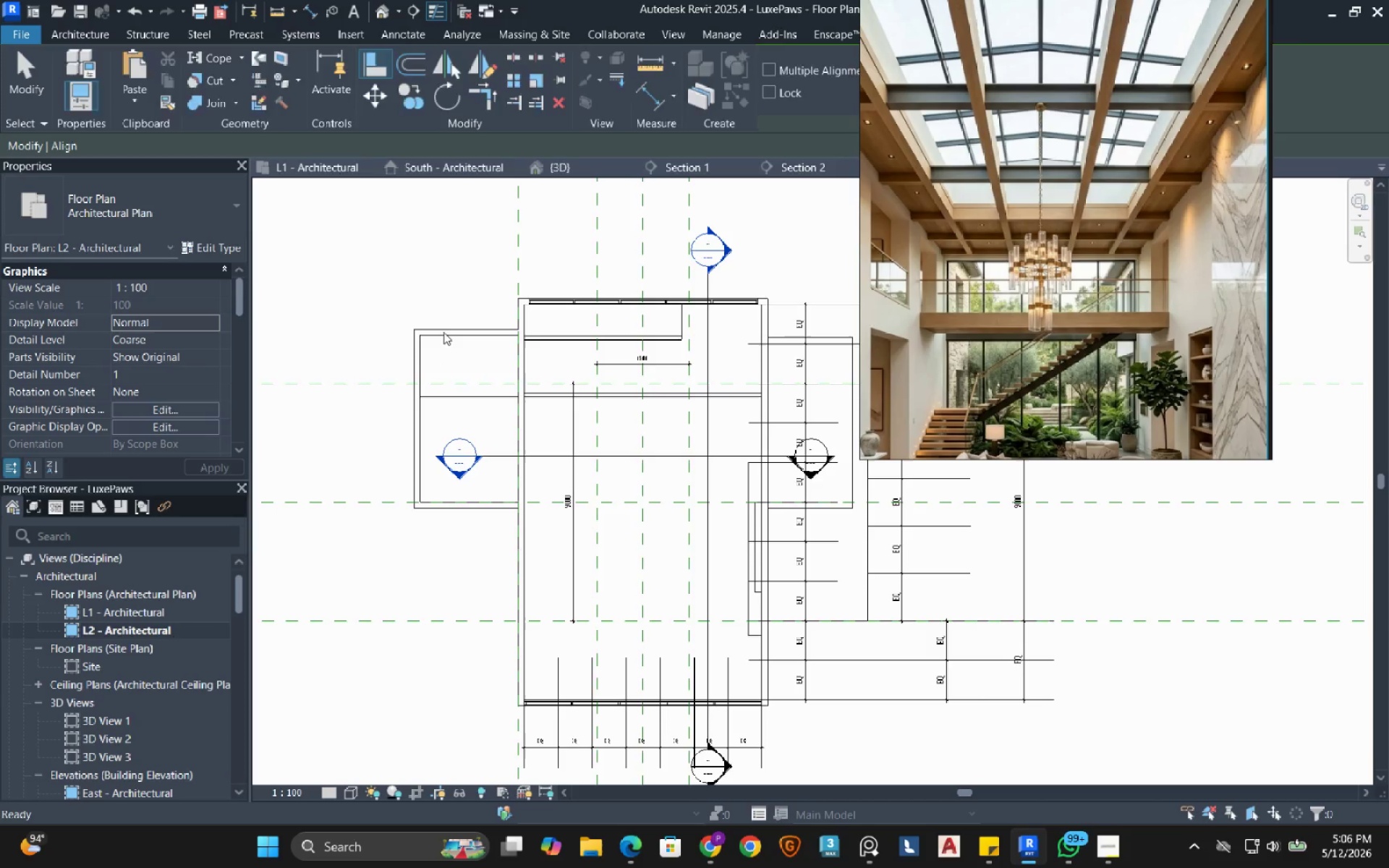 
key(Escape)
 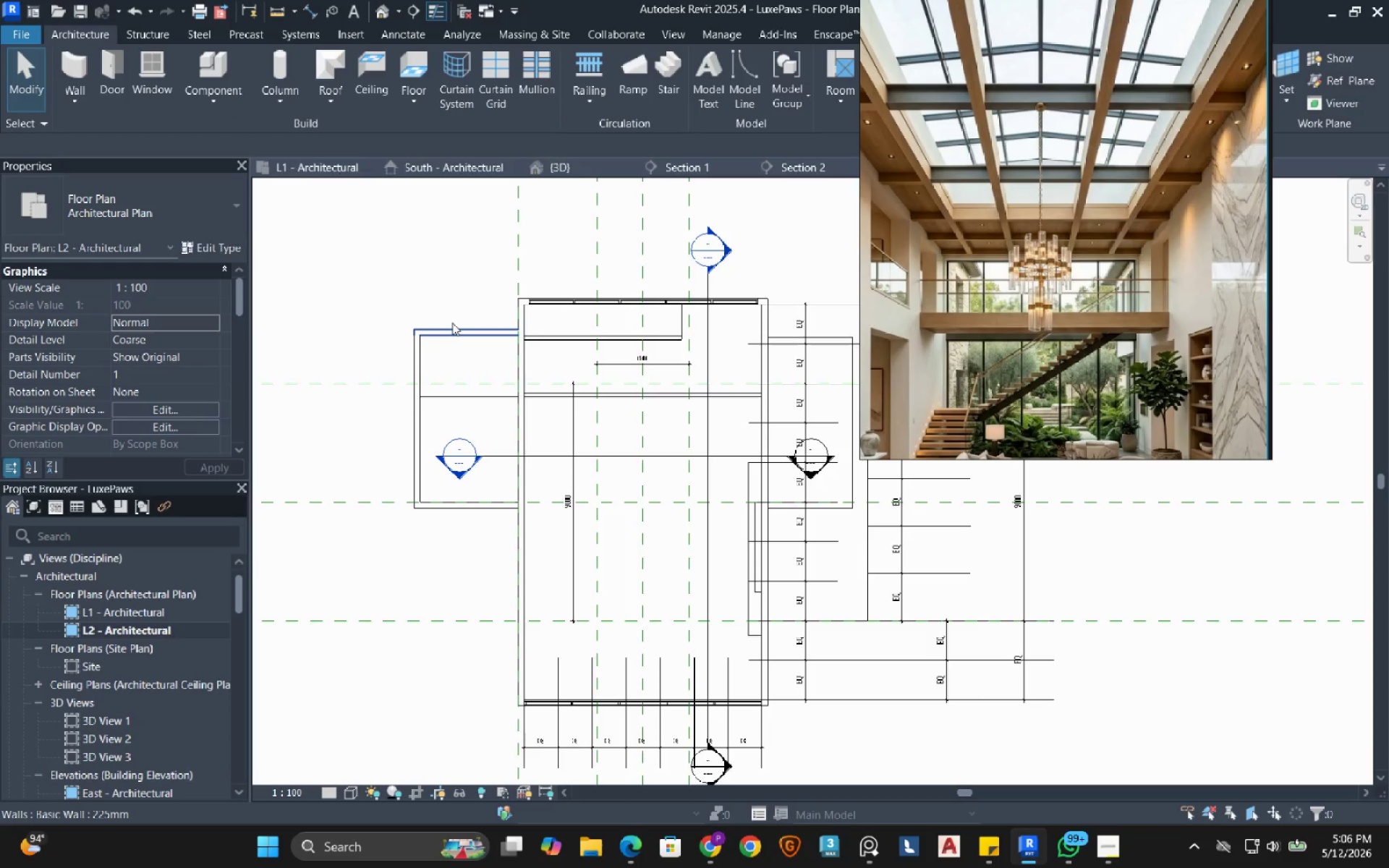 
key(Tab)
 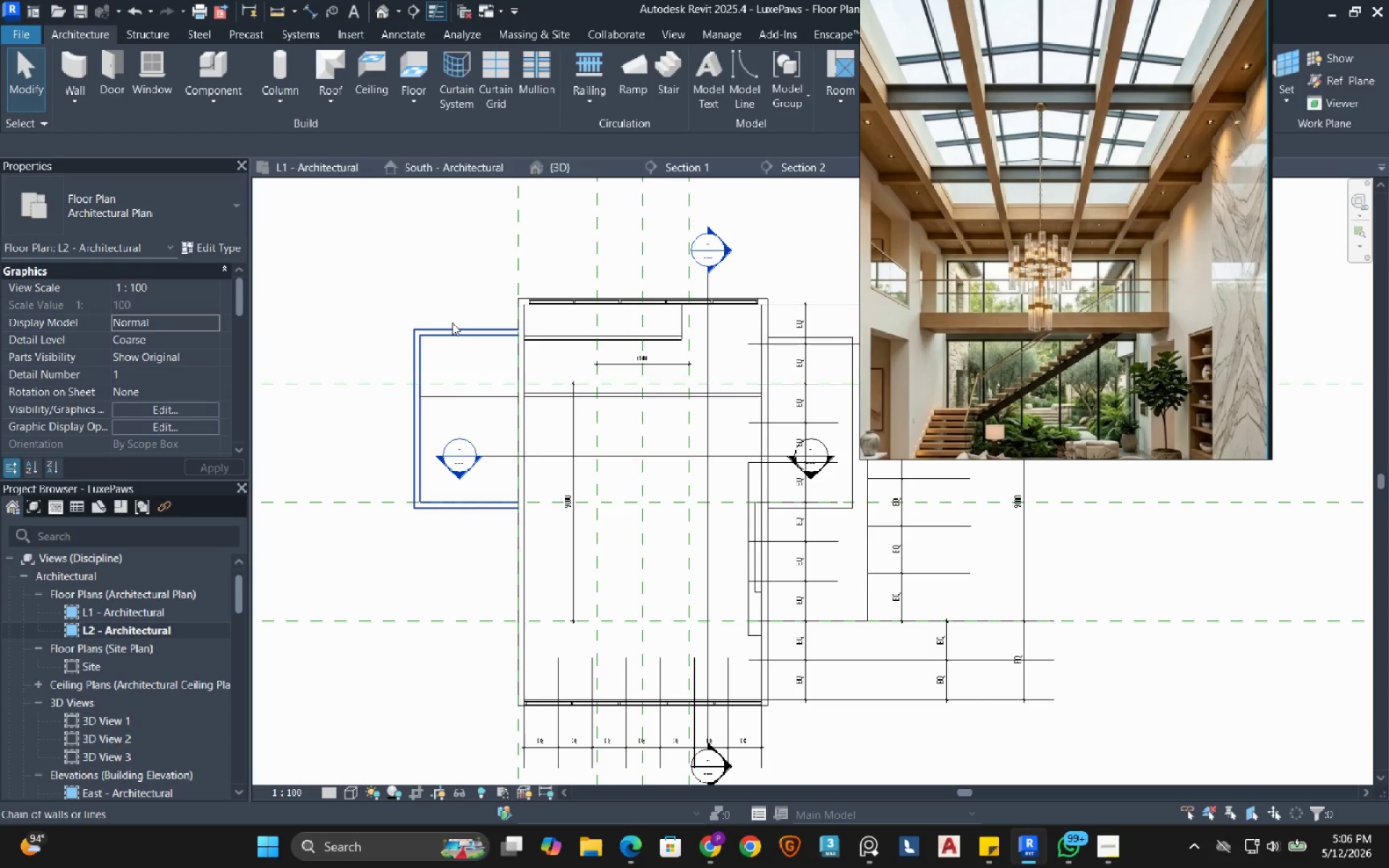 
left_click([452, 323])
 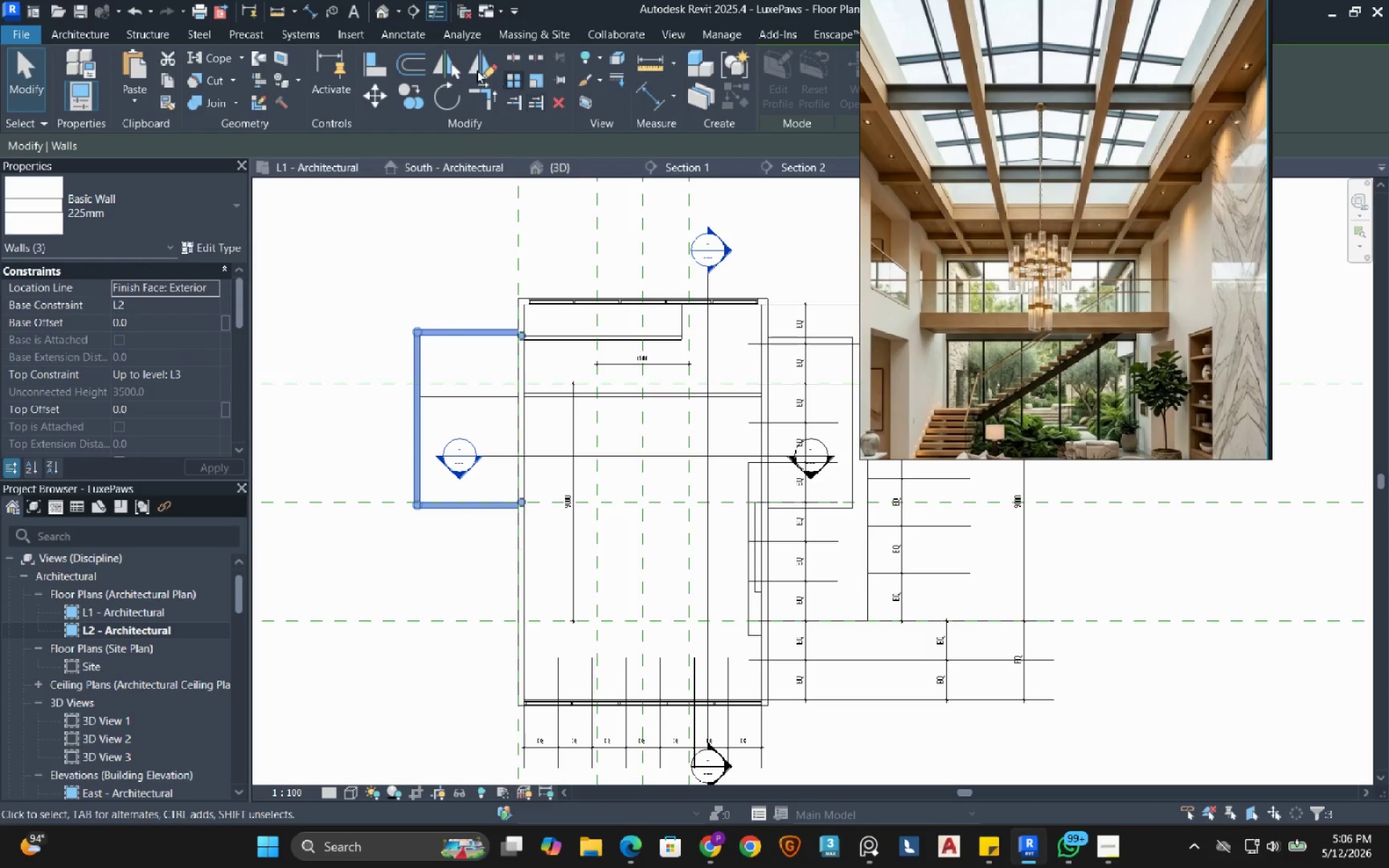 
left_click([475, 64])
 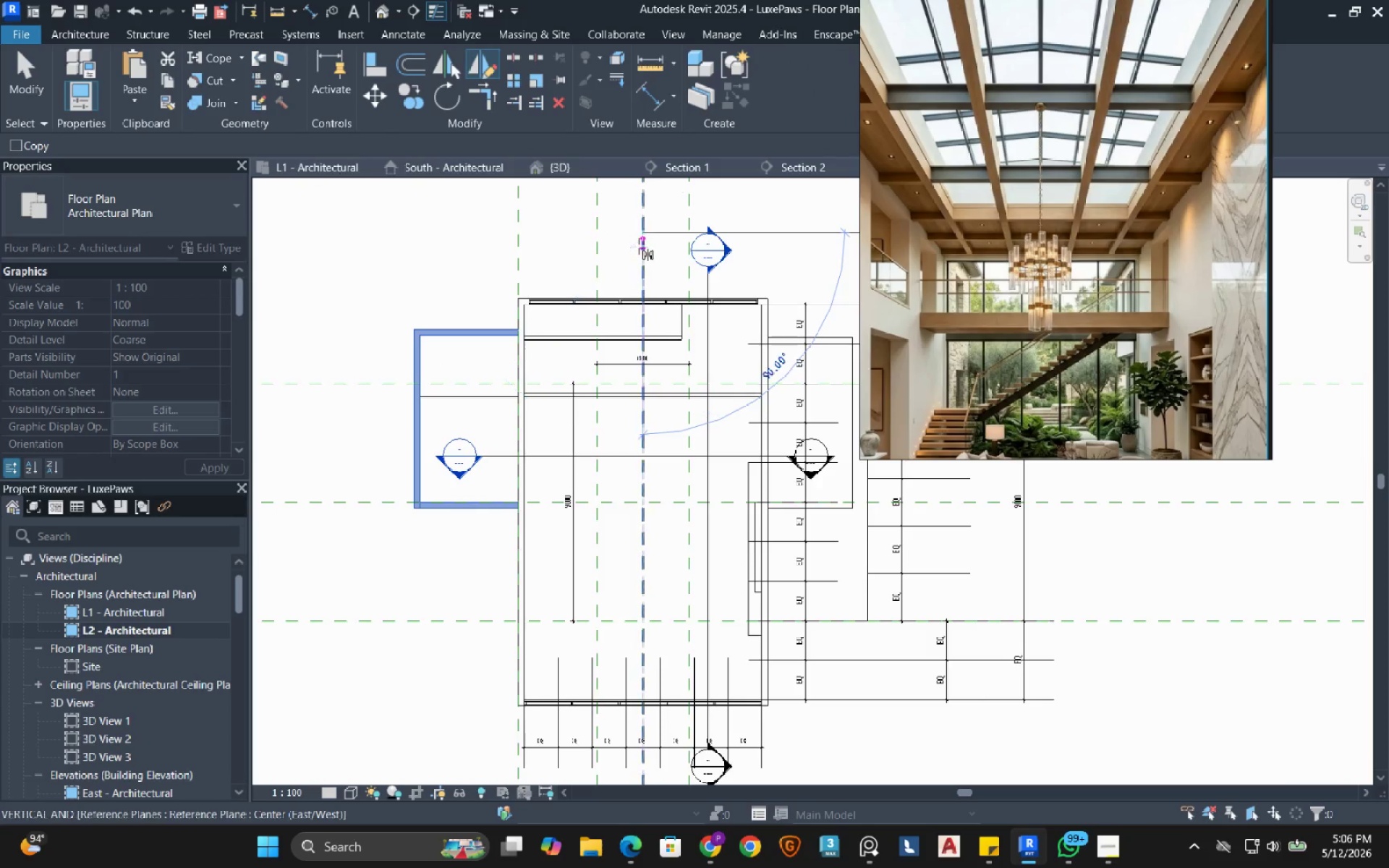 
left_click([641, 253])
 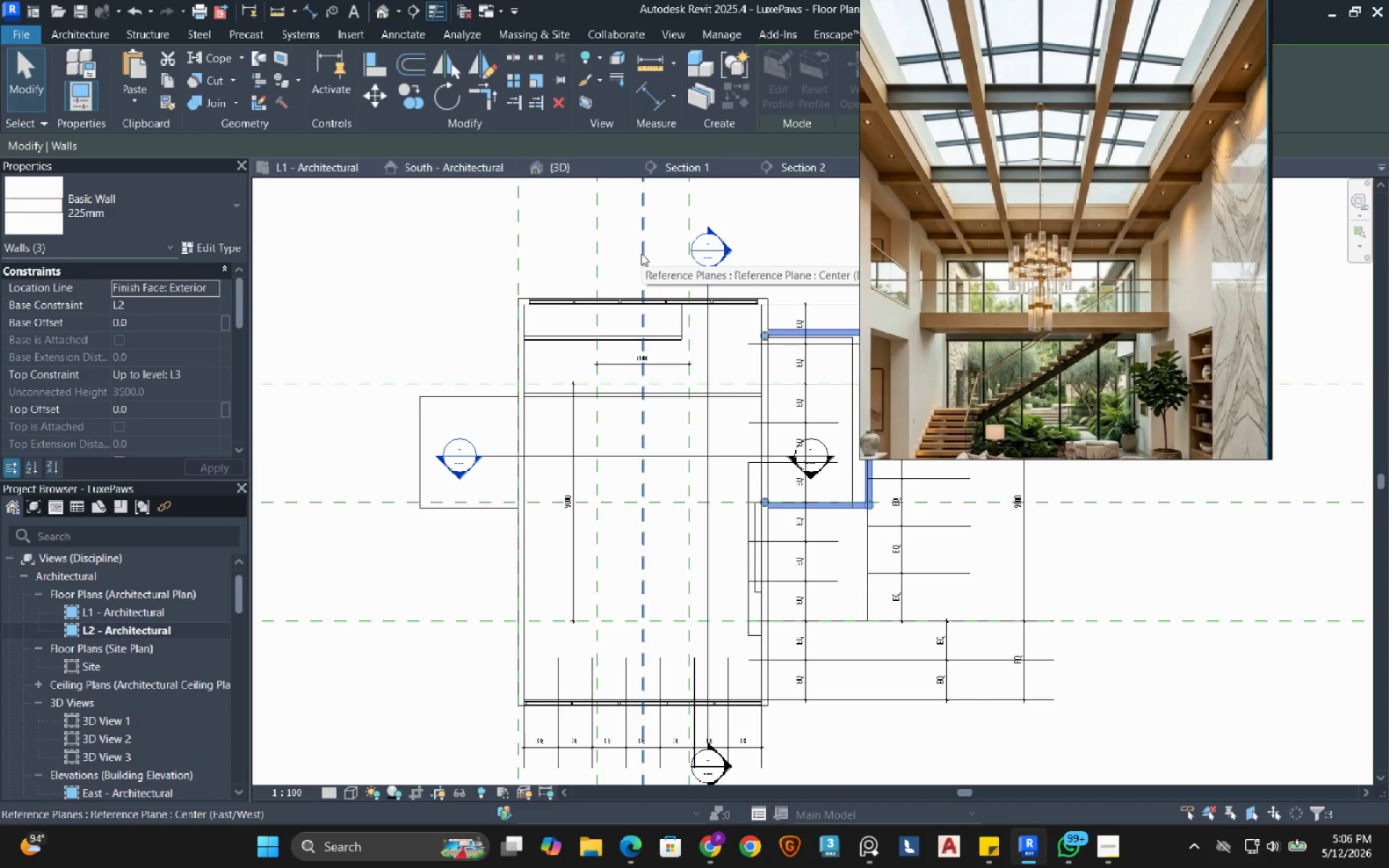 
wait(10.94)
 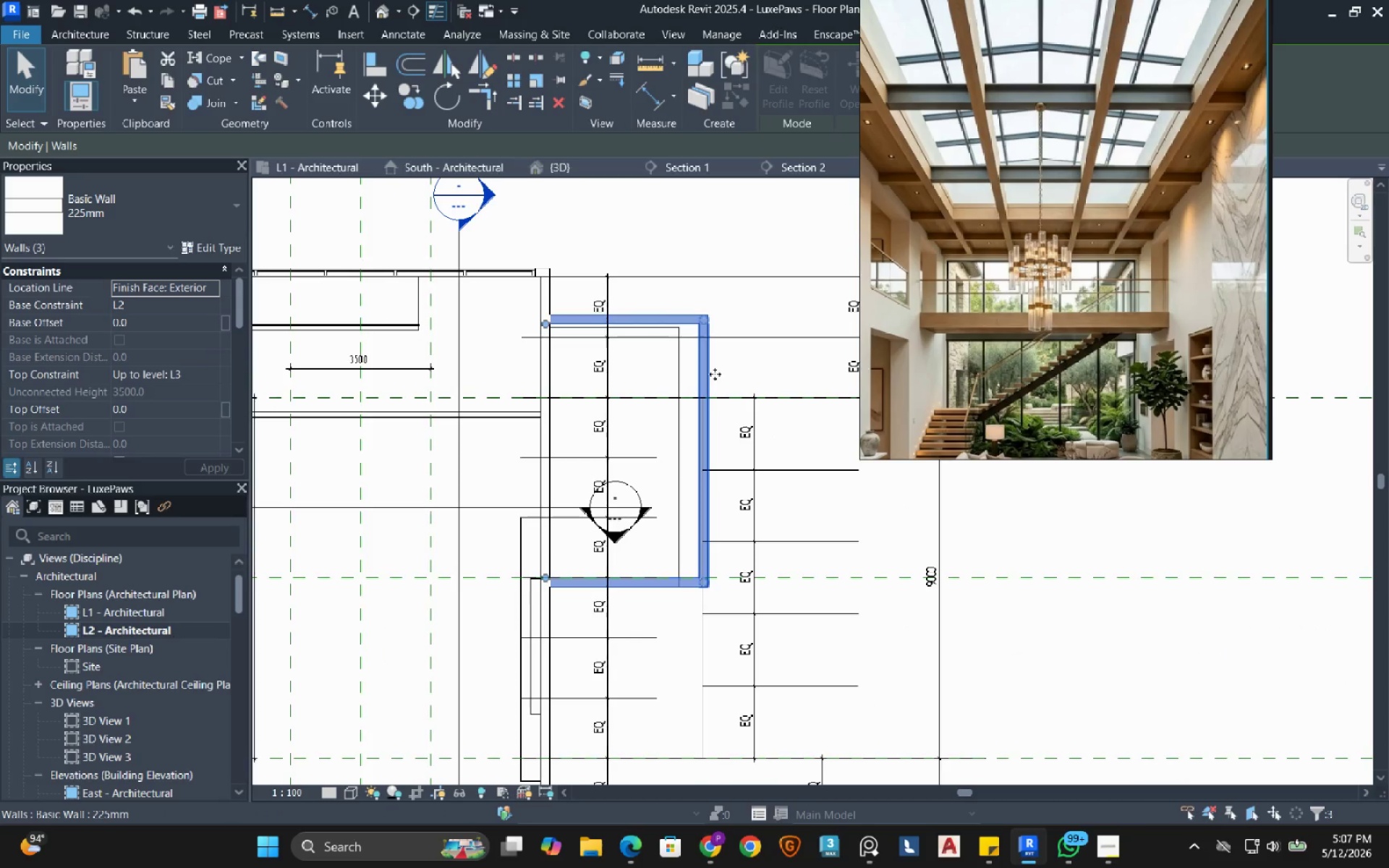 
key(Escape)
 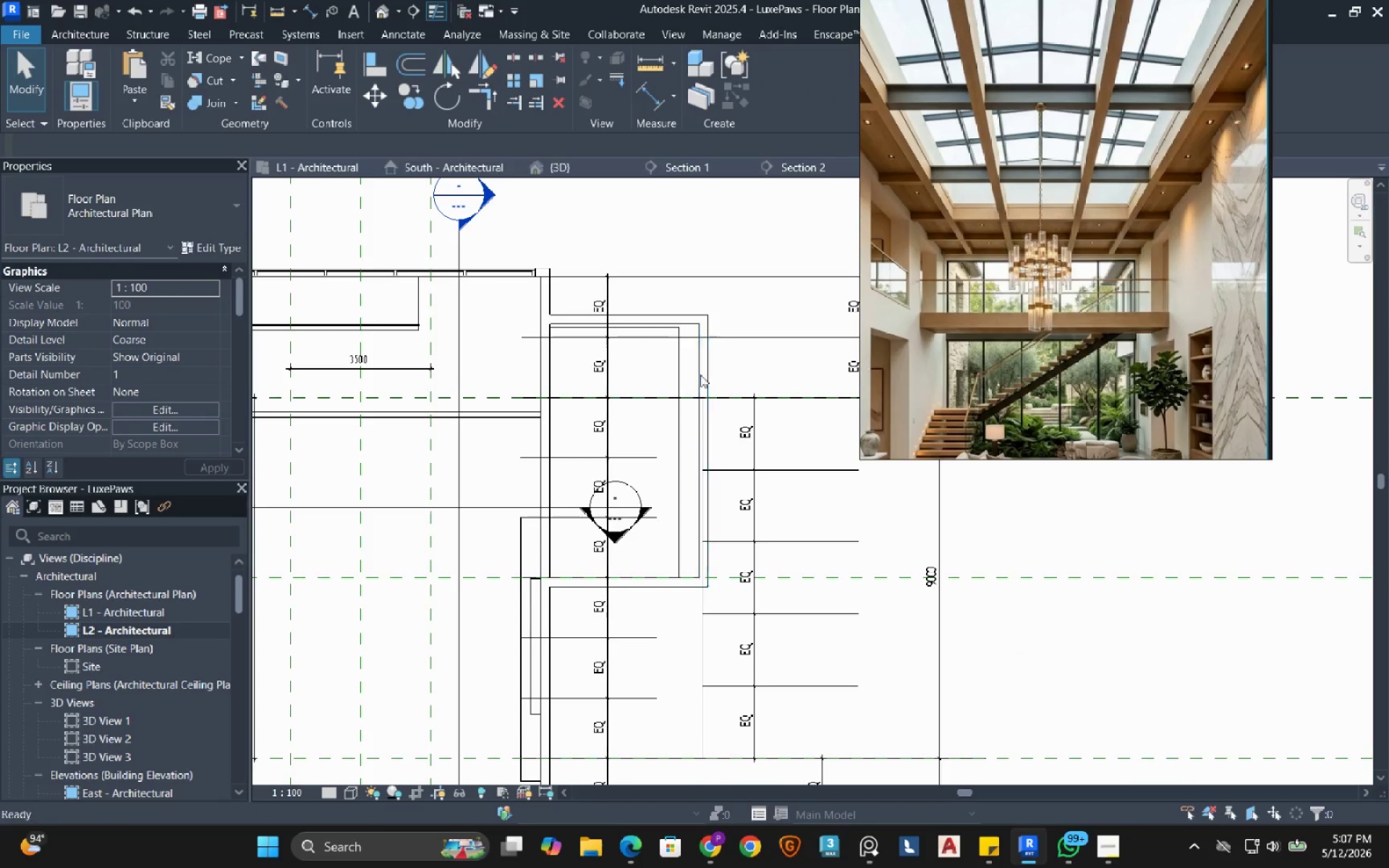 
scroll: coordinate [715, 374], scroll_direction: up, amount: 2.0
 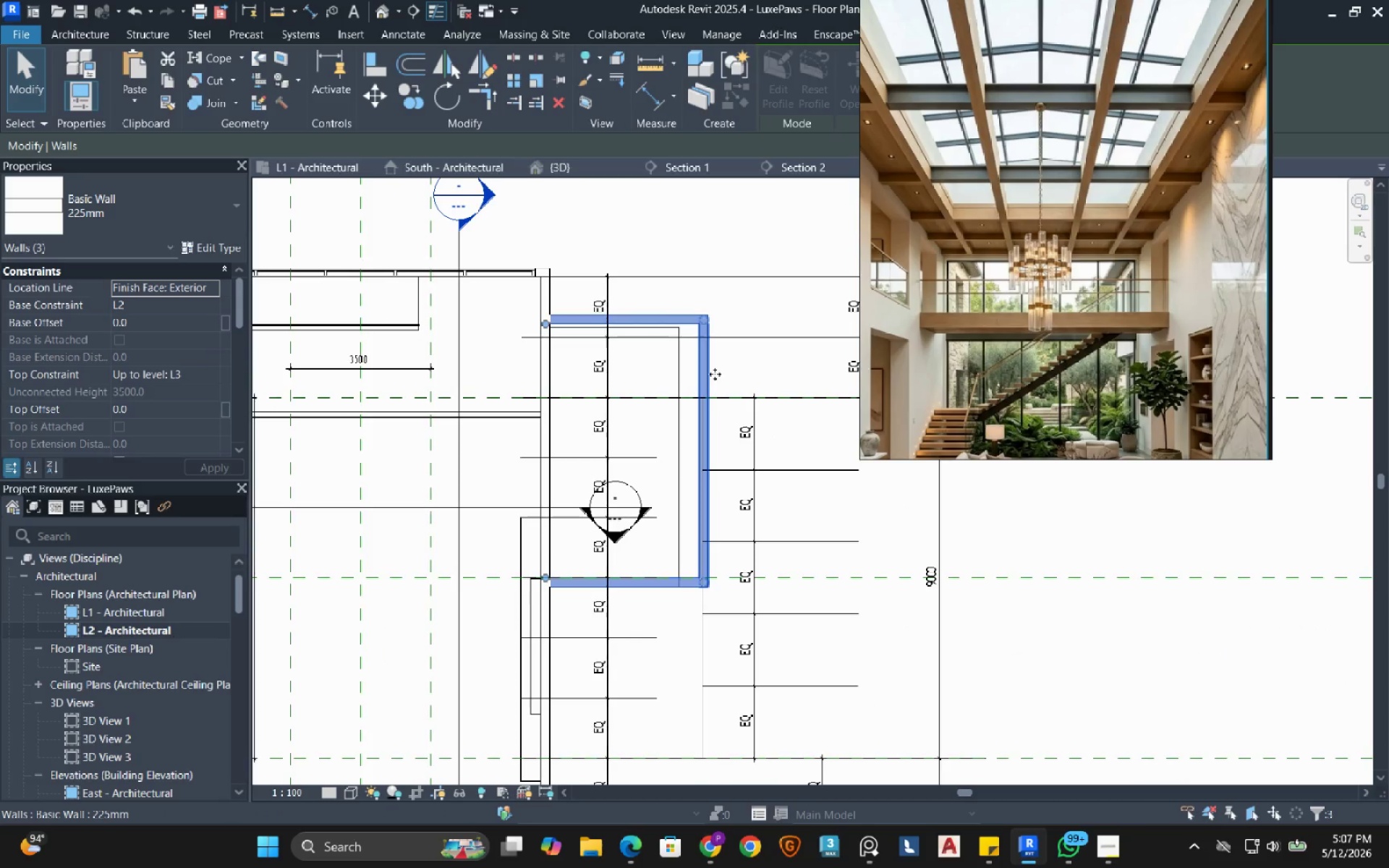 
key(Escape)
type(al)
 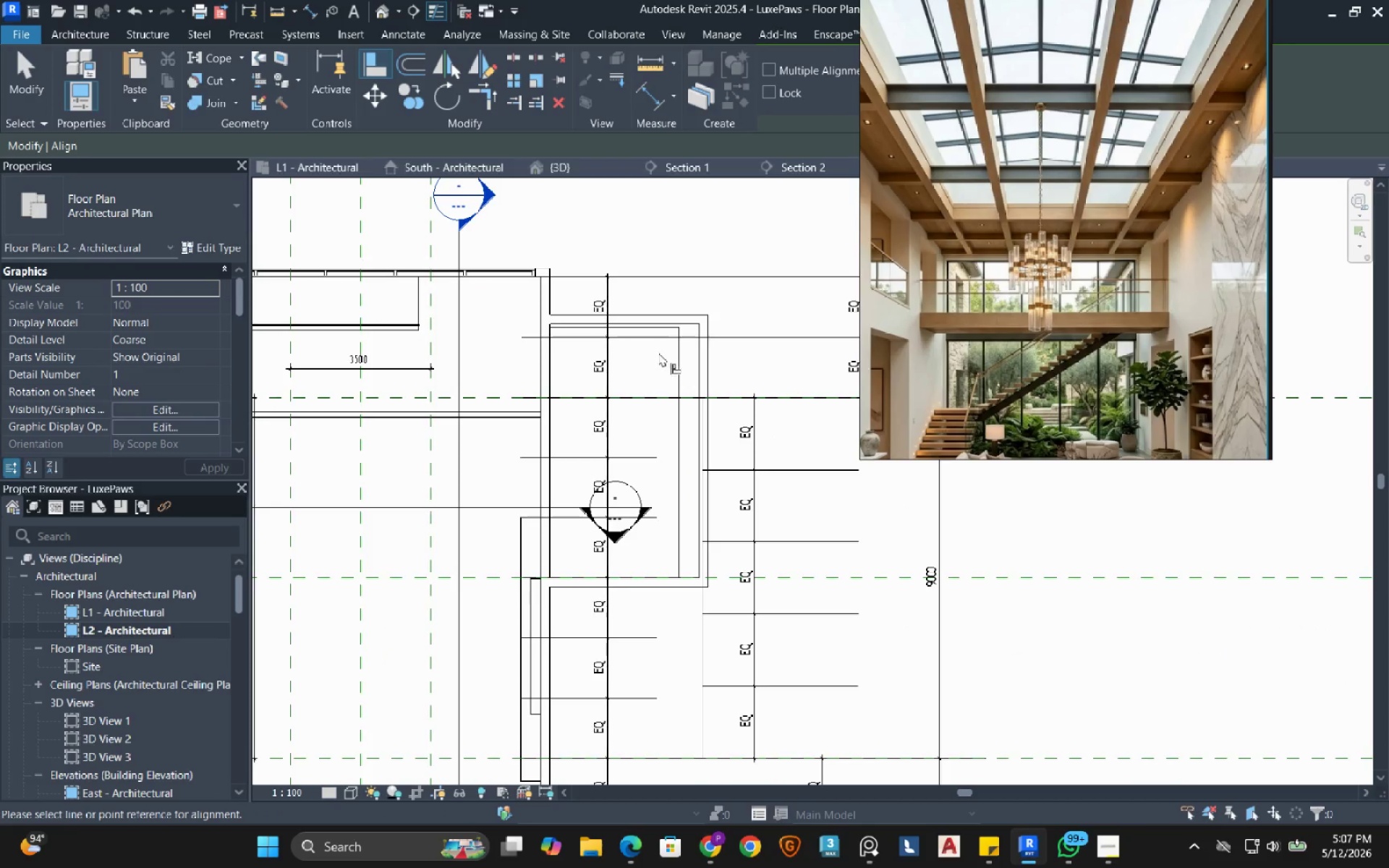 
left_click([671, 359])
 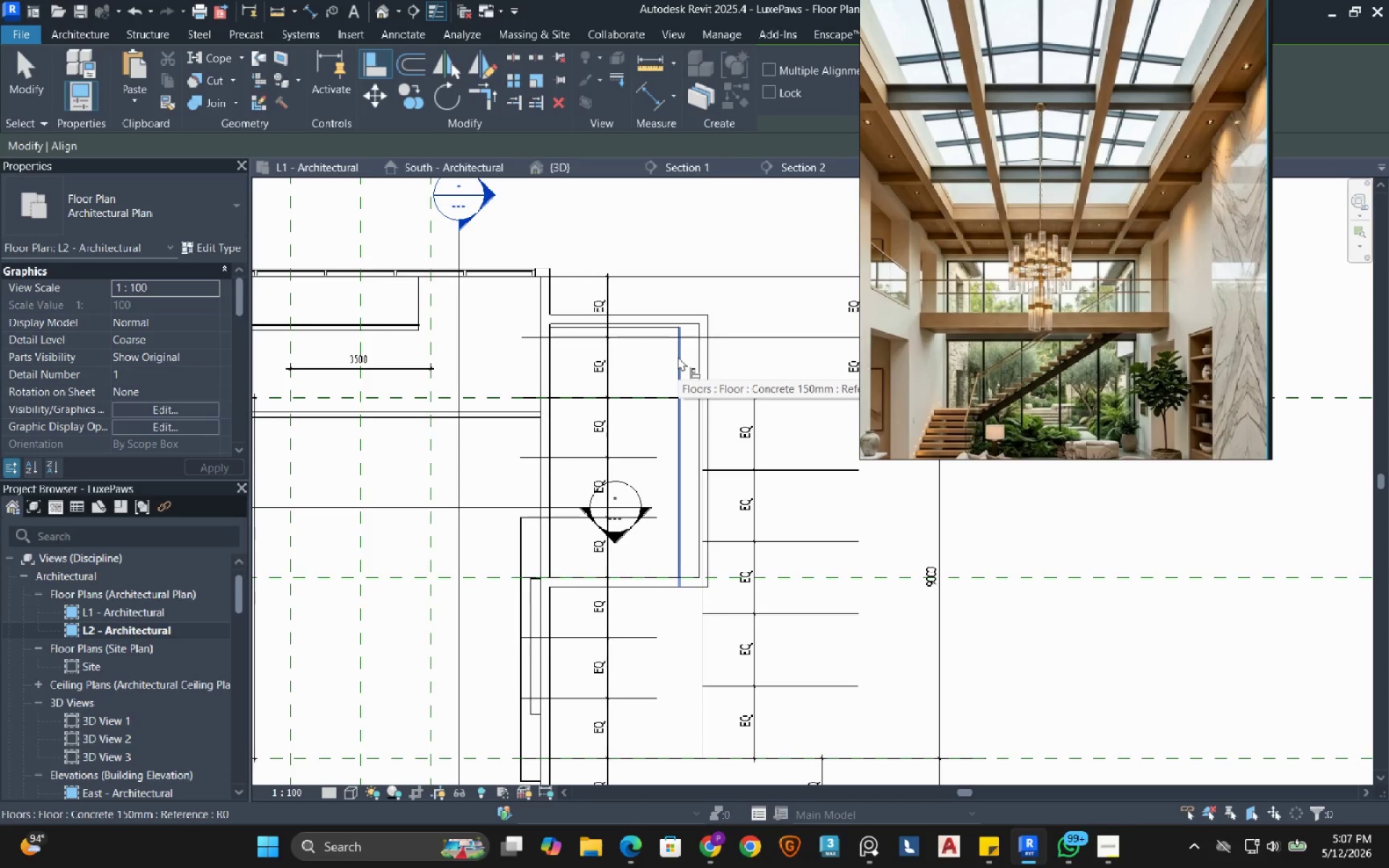 
left_click([678, 357])
 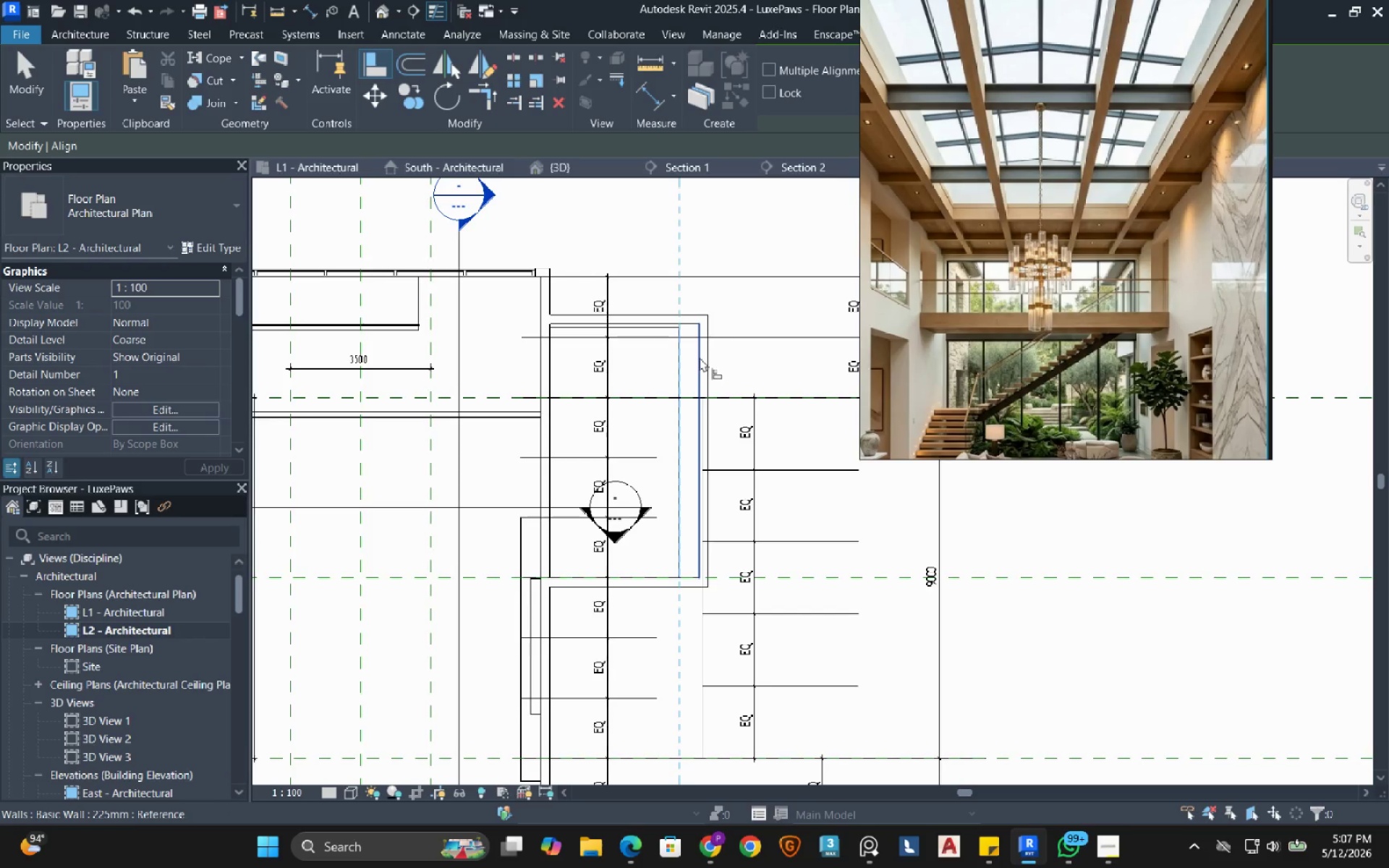 
left_click([700, 357])
 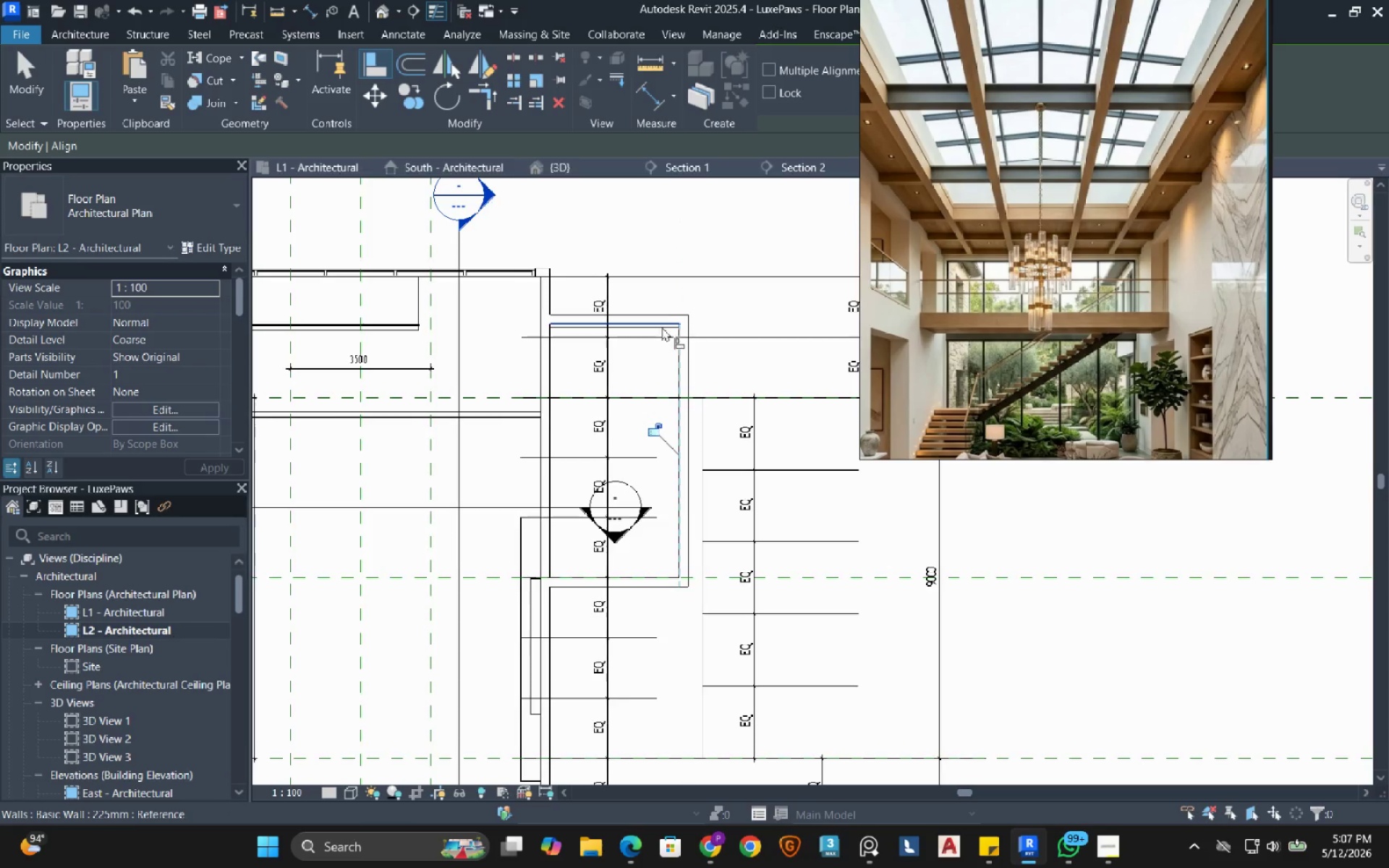 
scroll: coordinate [655, 330], scroll_direction: up, amount: 4.0
 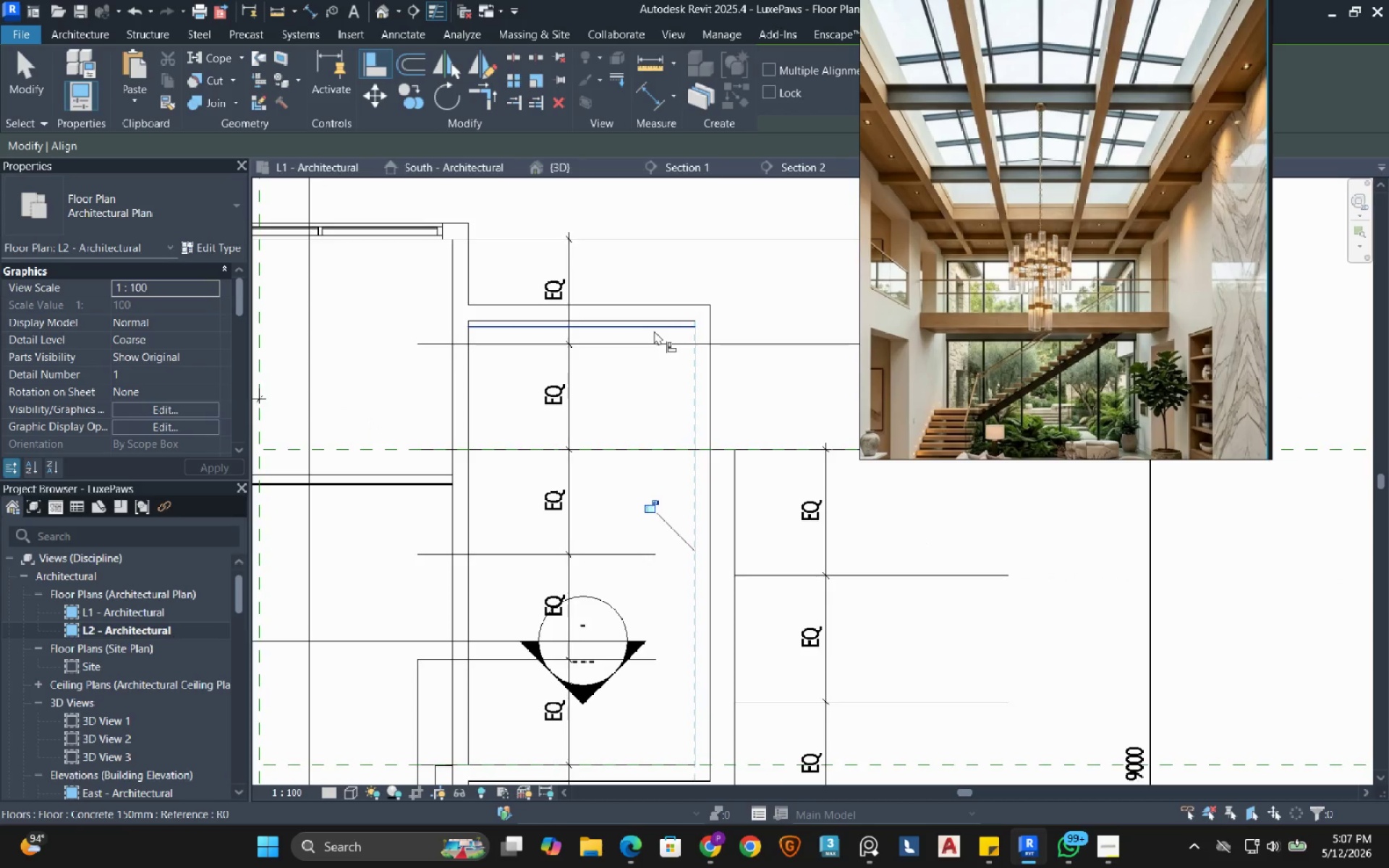 
left_click([654, 331])
 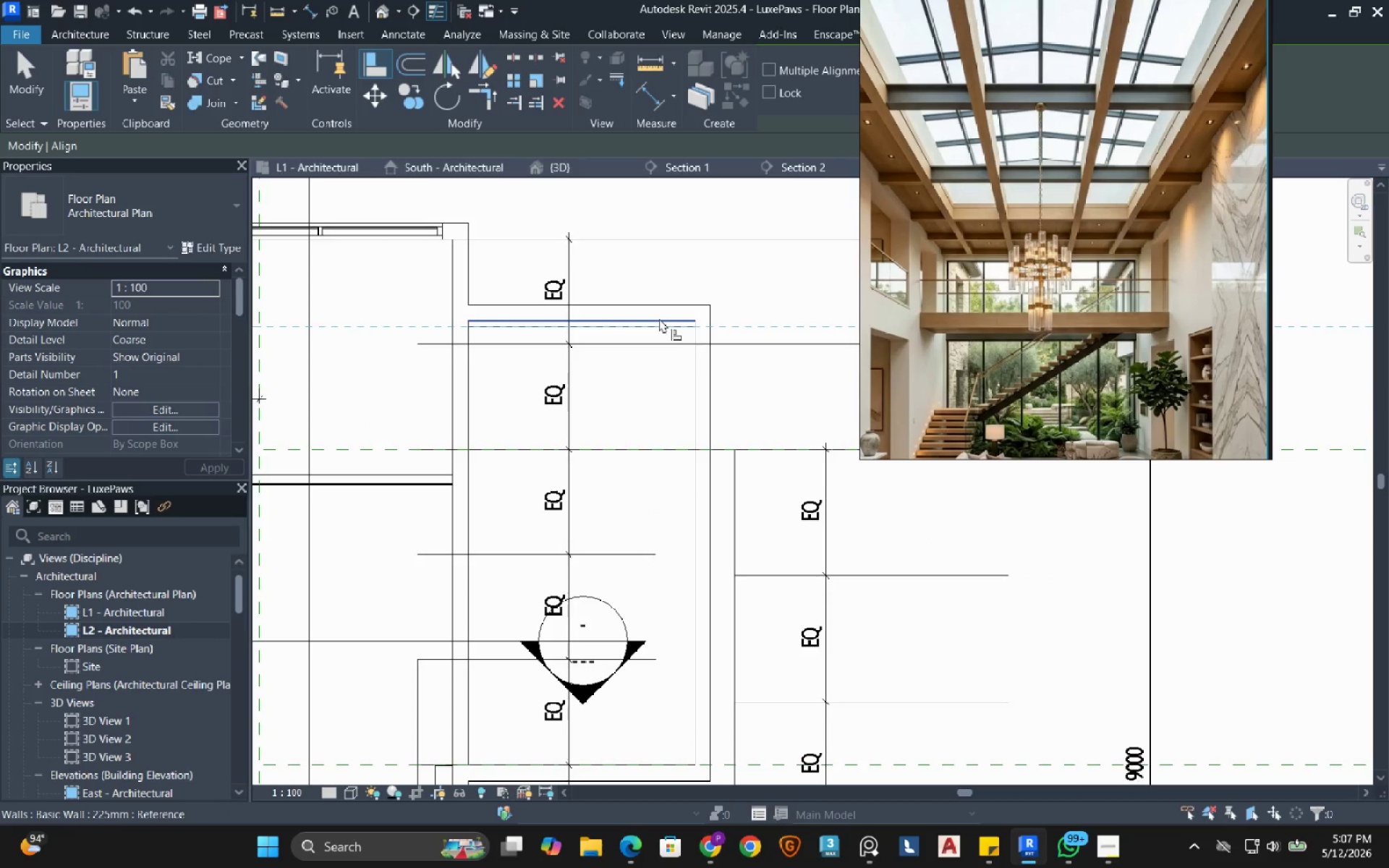 
left_click([659, 318])
 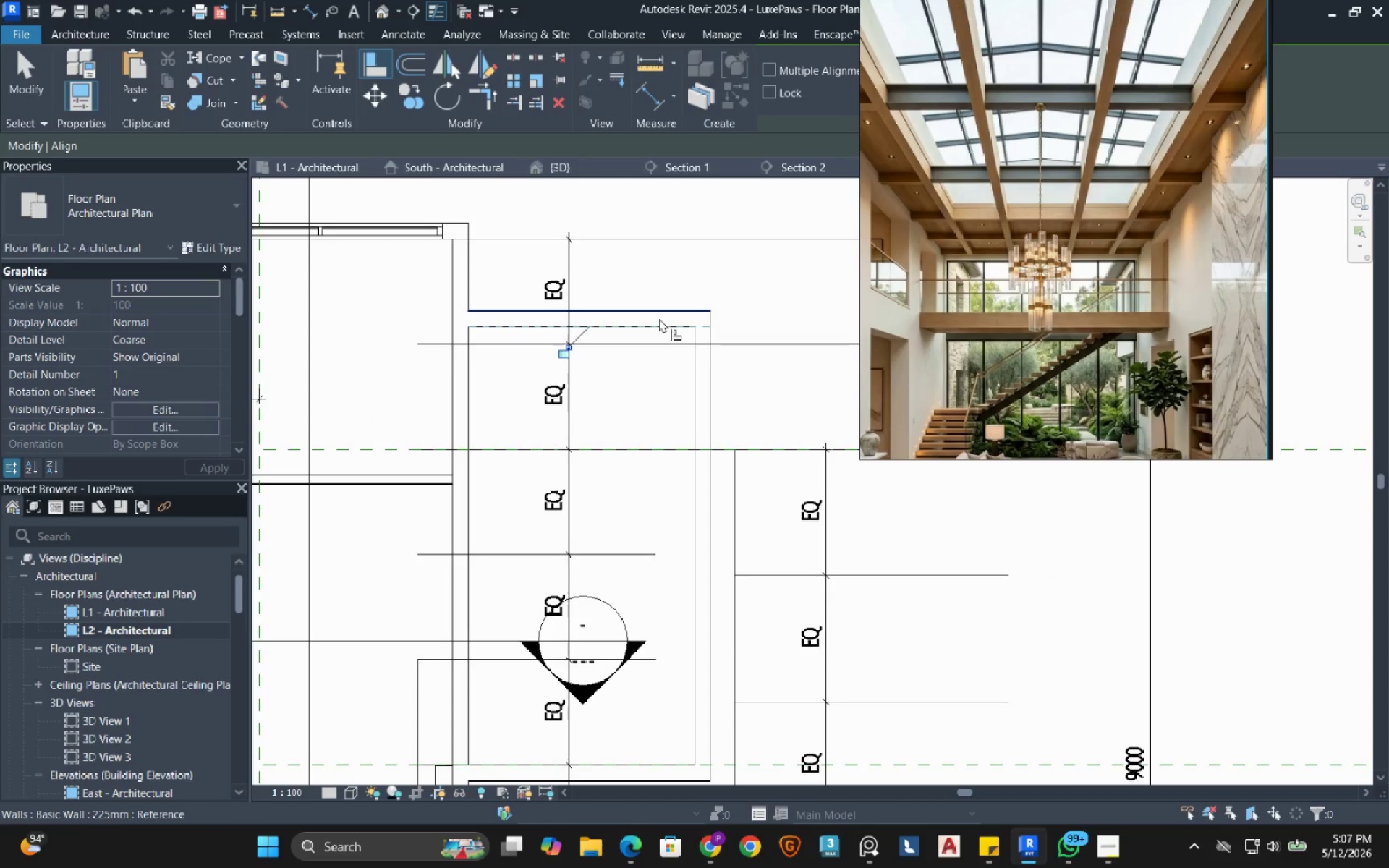 
scroll: coordinate [659, 318], scroll_direction: down, amount: 3.0
 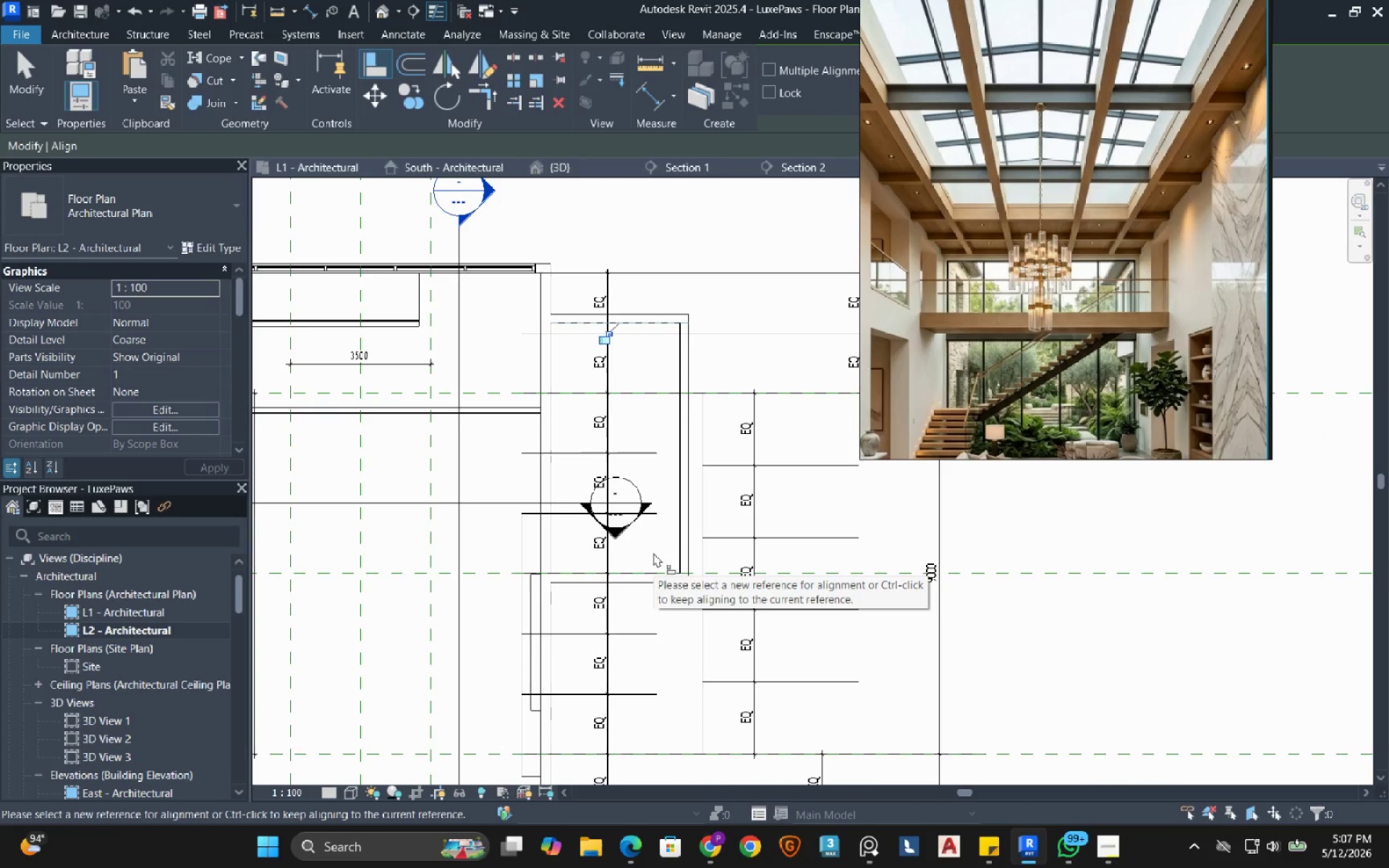 
wait(8.11)
 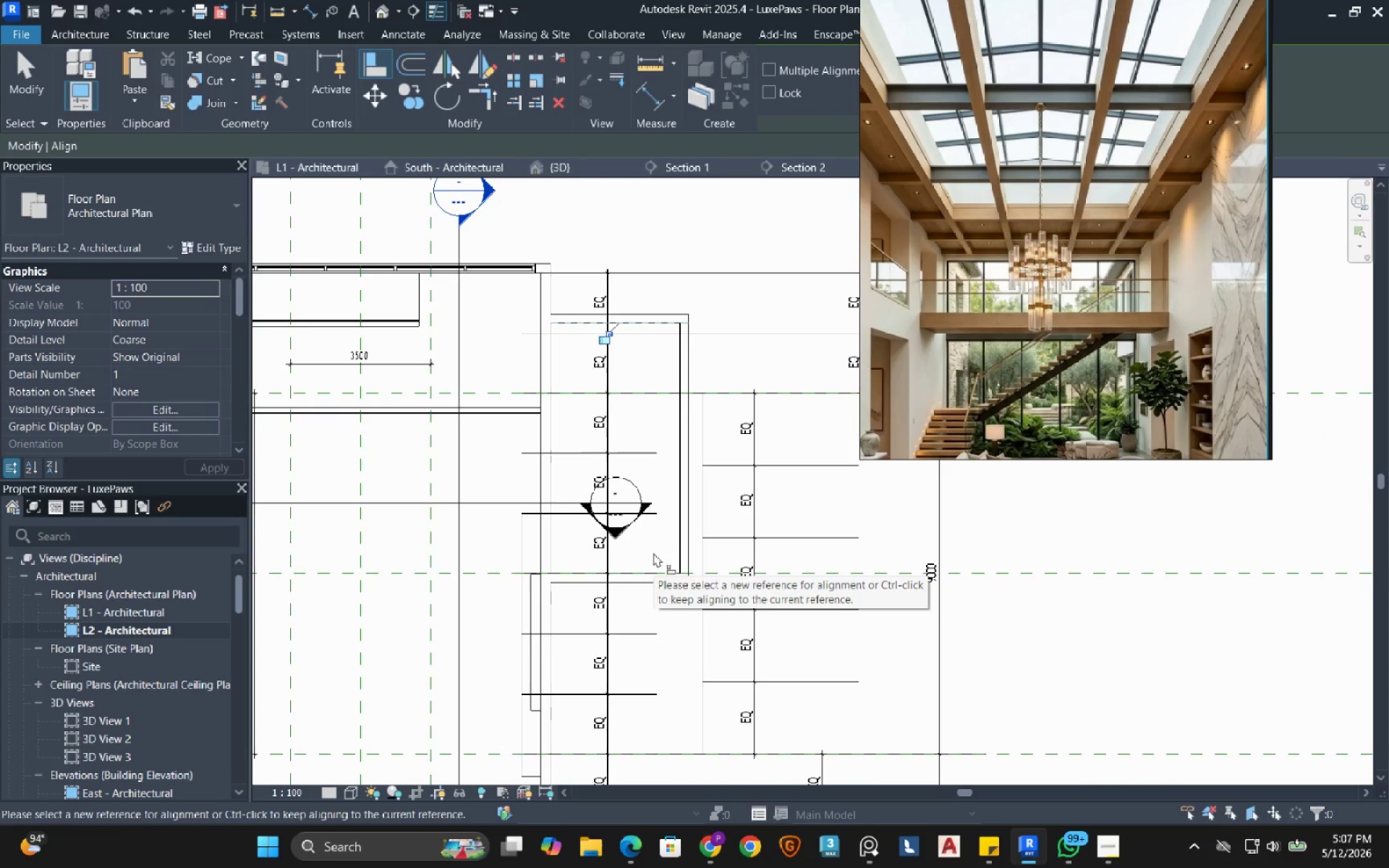 
scroll: coordinate [551, 469], scroll_direction: down, amount: 3.0
 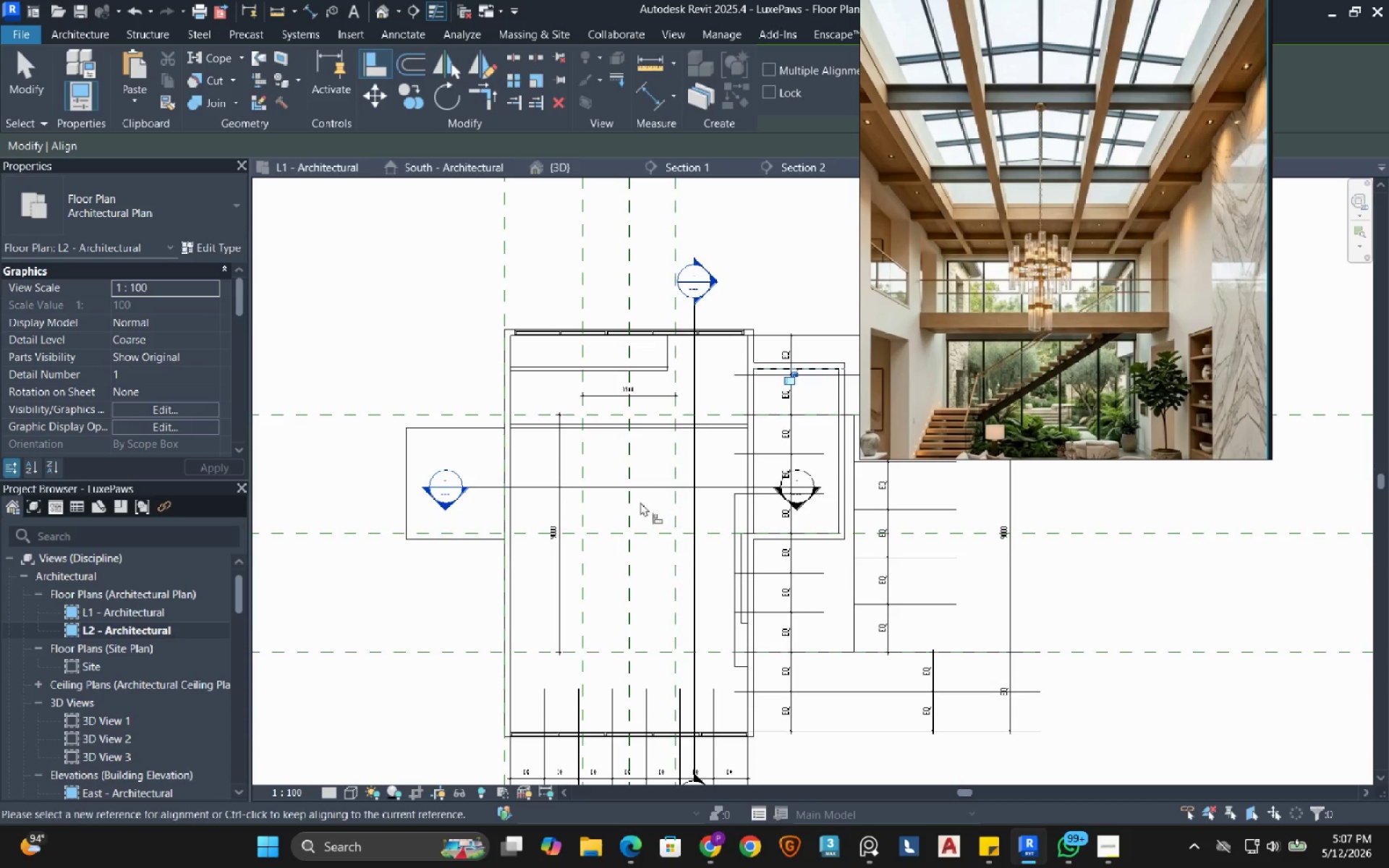 
wait(13.68)
 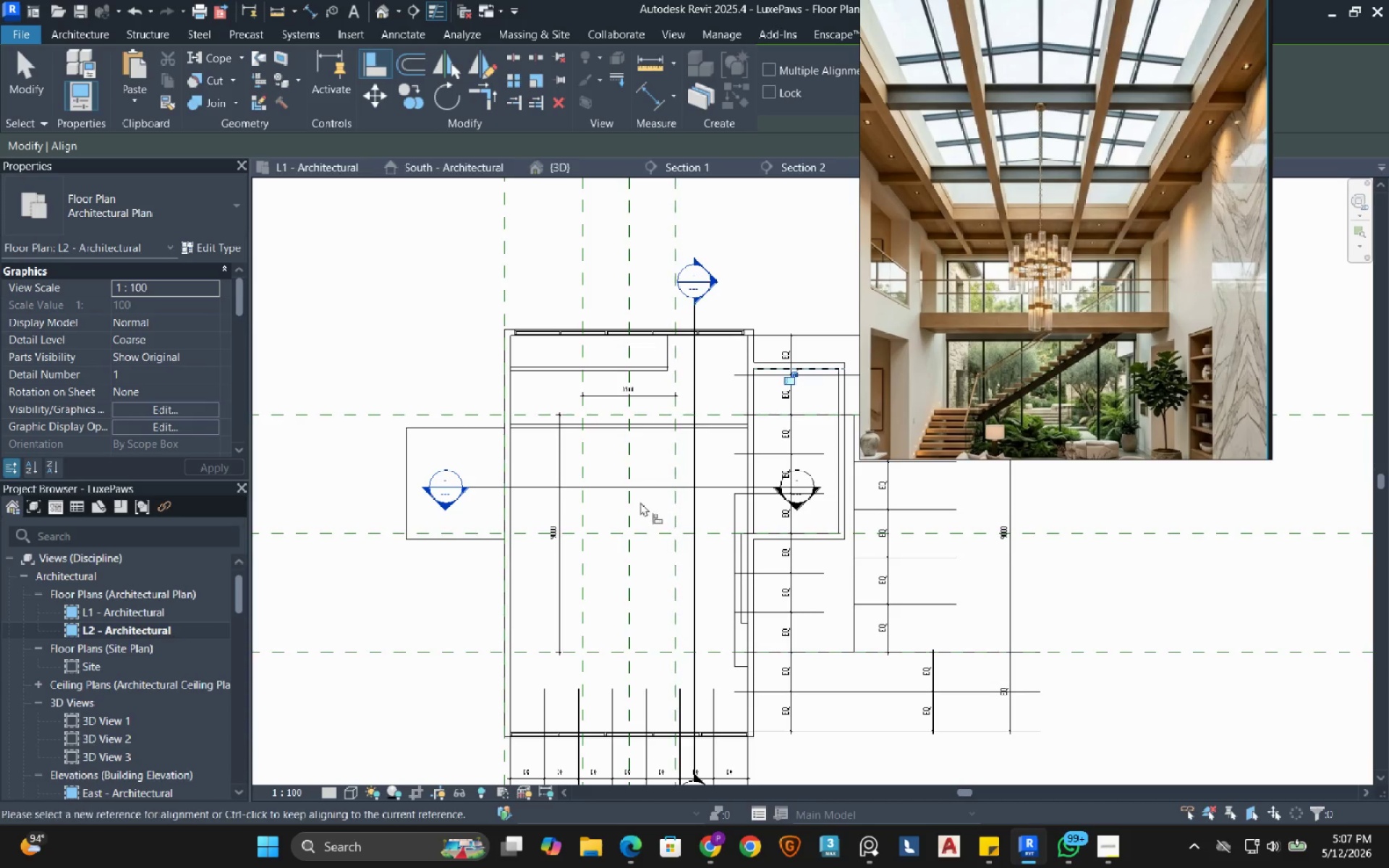 
scroll: coordinate [739, 575], scroll_direction: down, amount: 1.0
 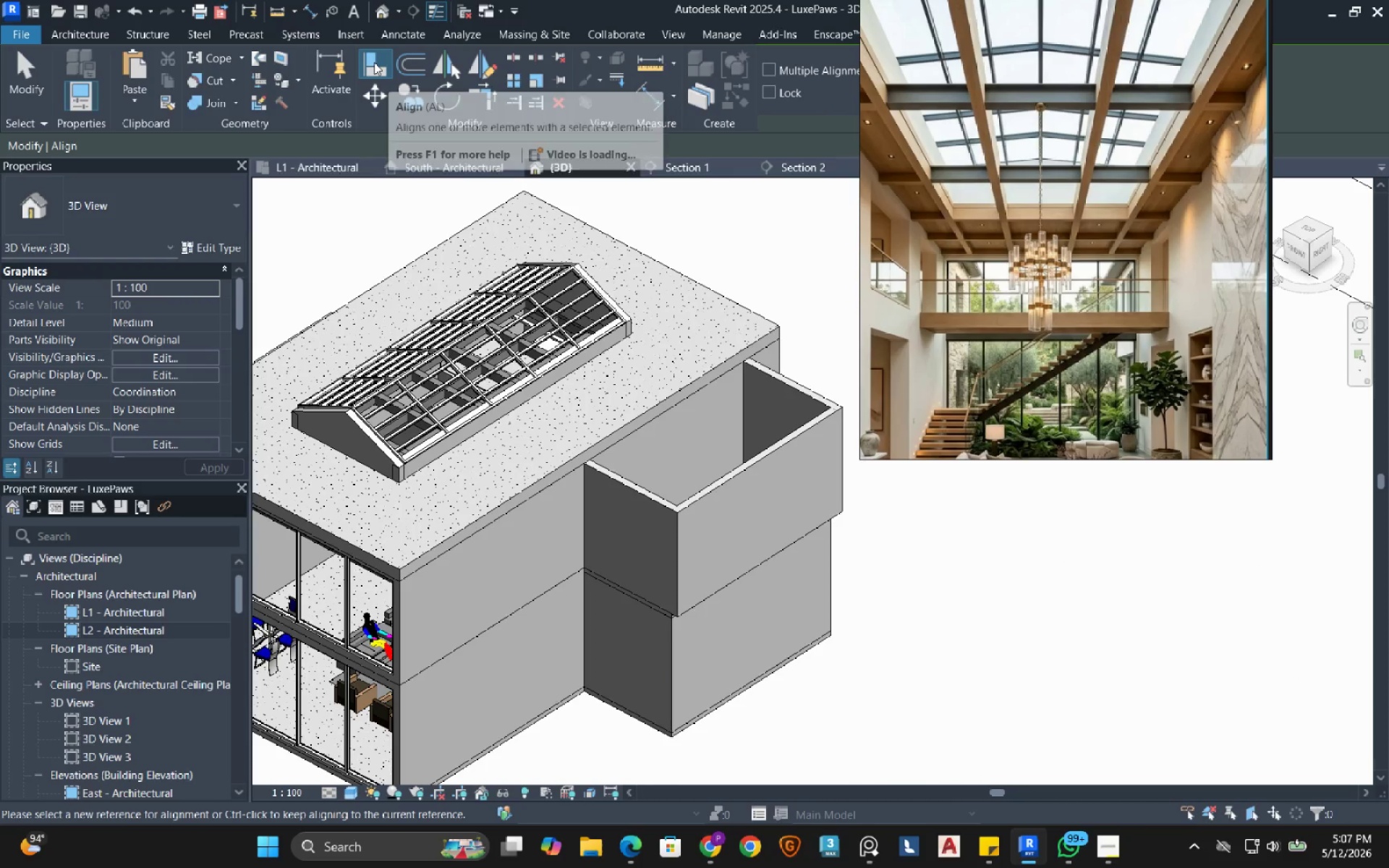 
left_click([374, 62])
 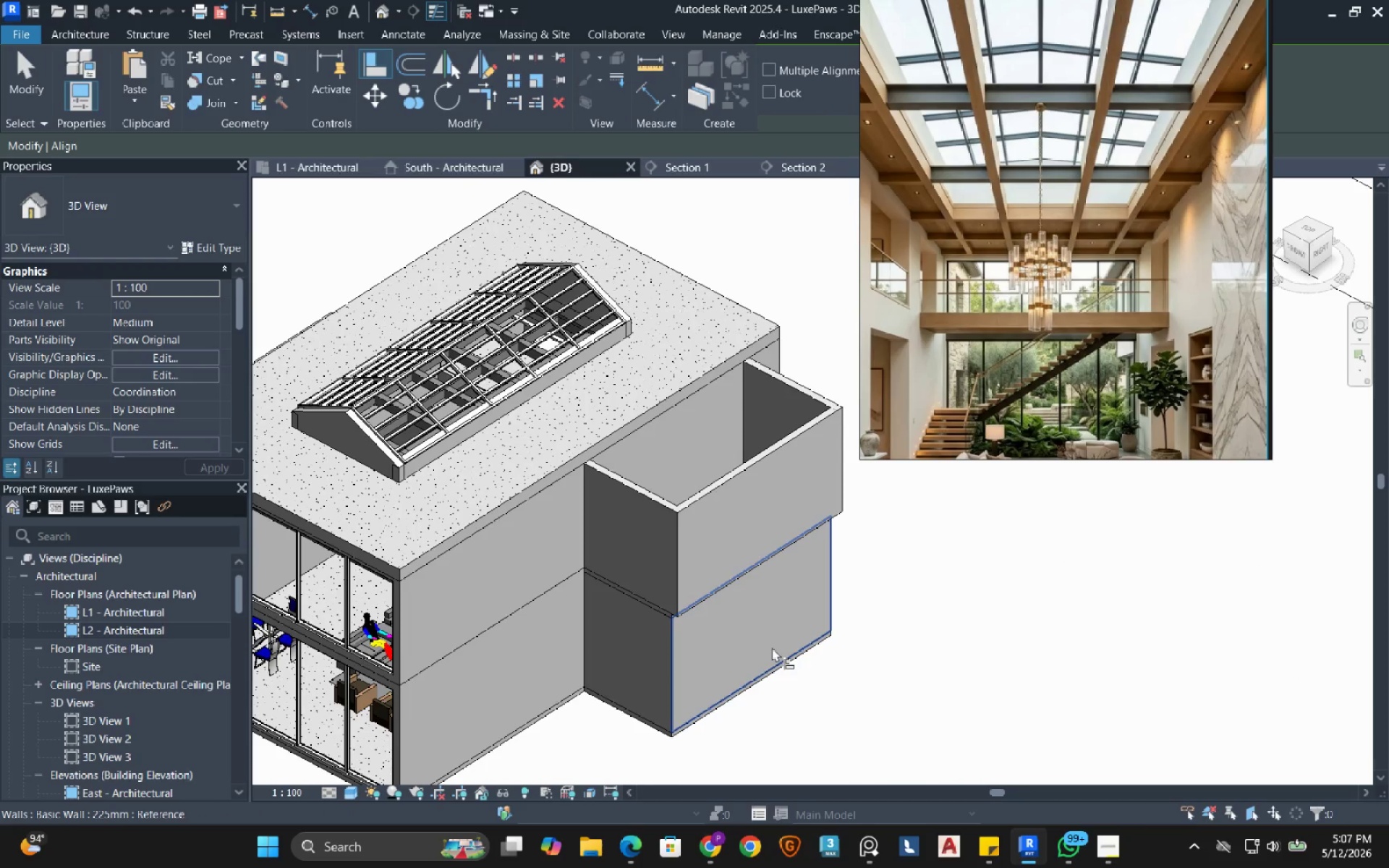 
left_click_drag(start_coordinate=[772, 647], to_coordinate=[772, 644])
 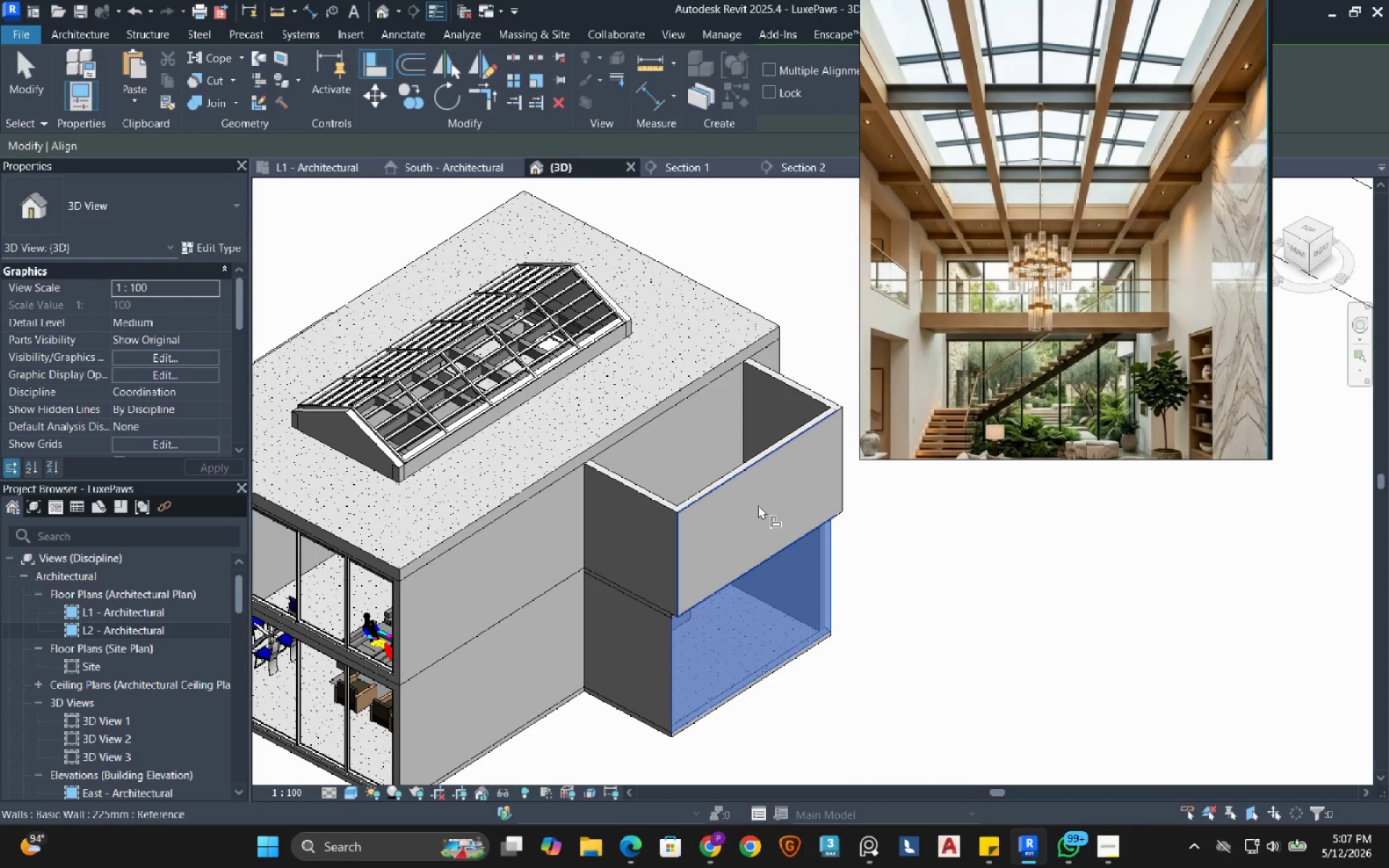 
double_click([758, 505])
 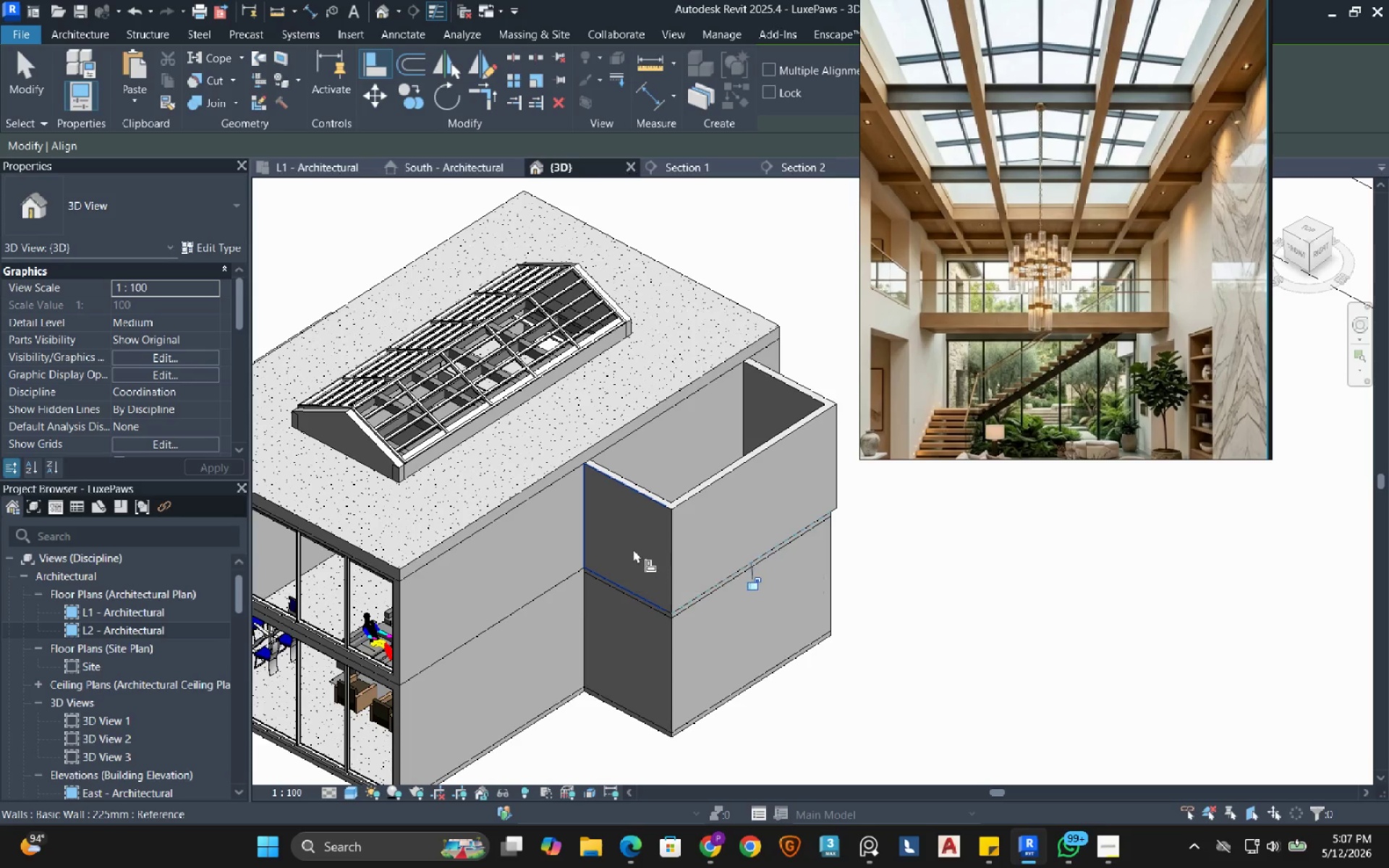 
hold_key(key=ShiftRight, duration=0.59)
 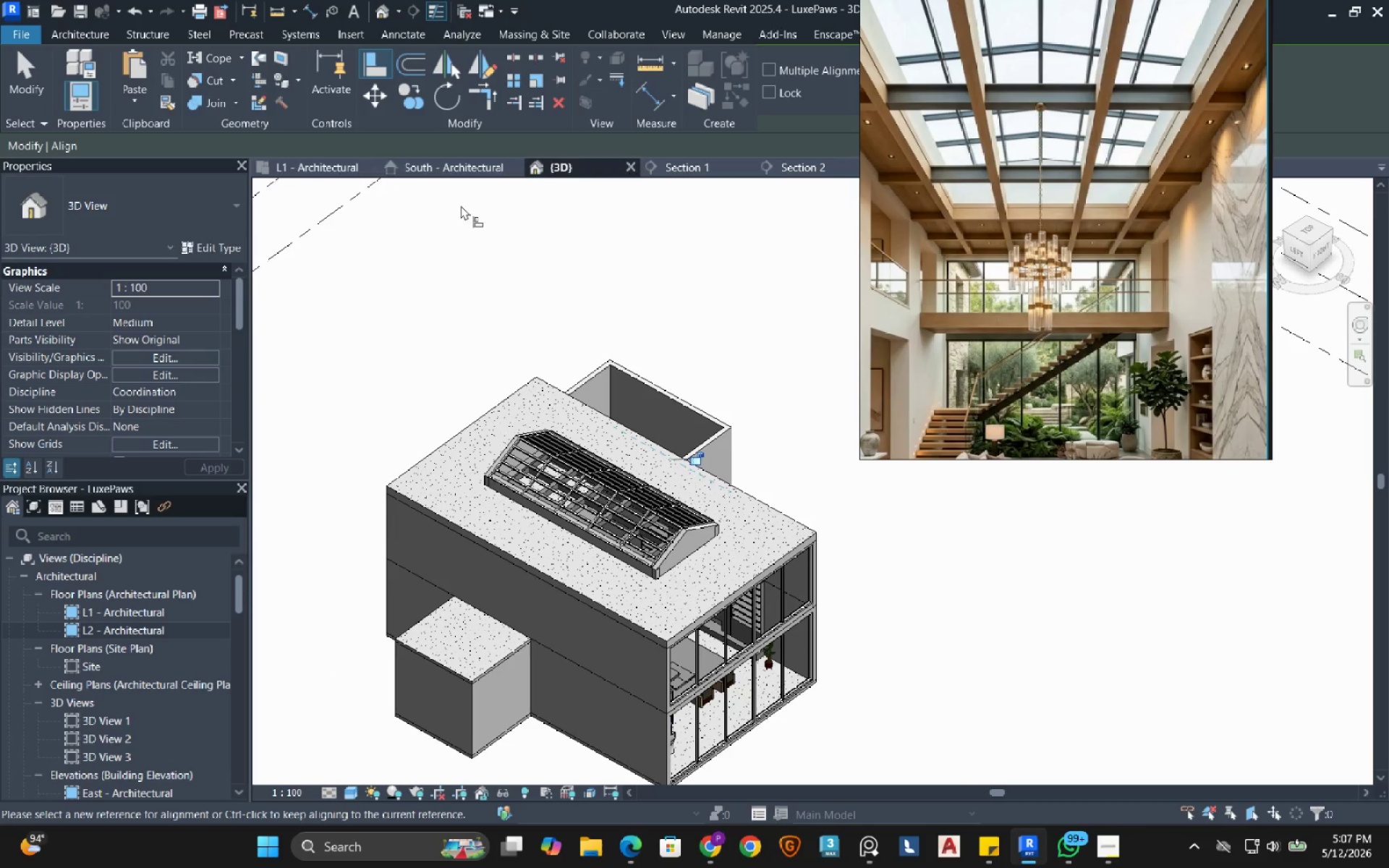 
scroll: coordinate [632, 554], scroll_direction: down, amount: 3.0
 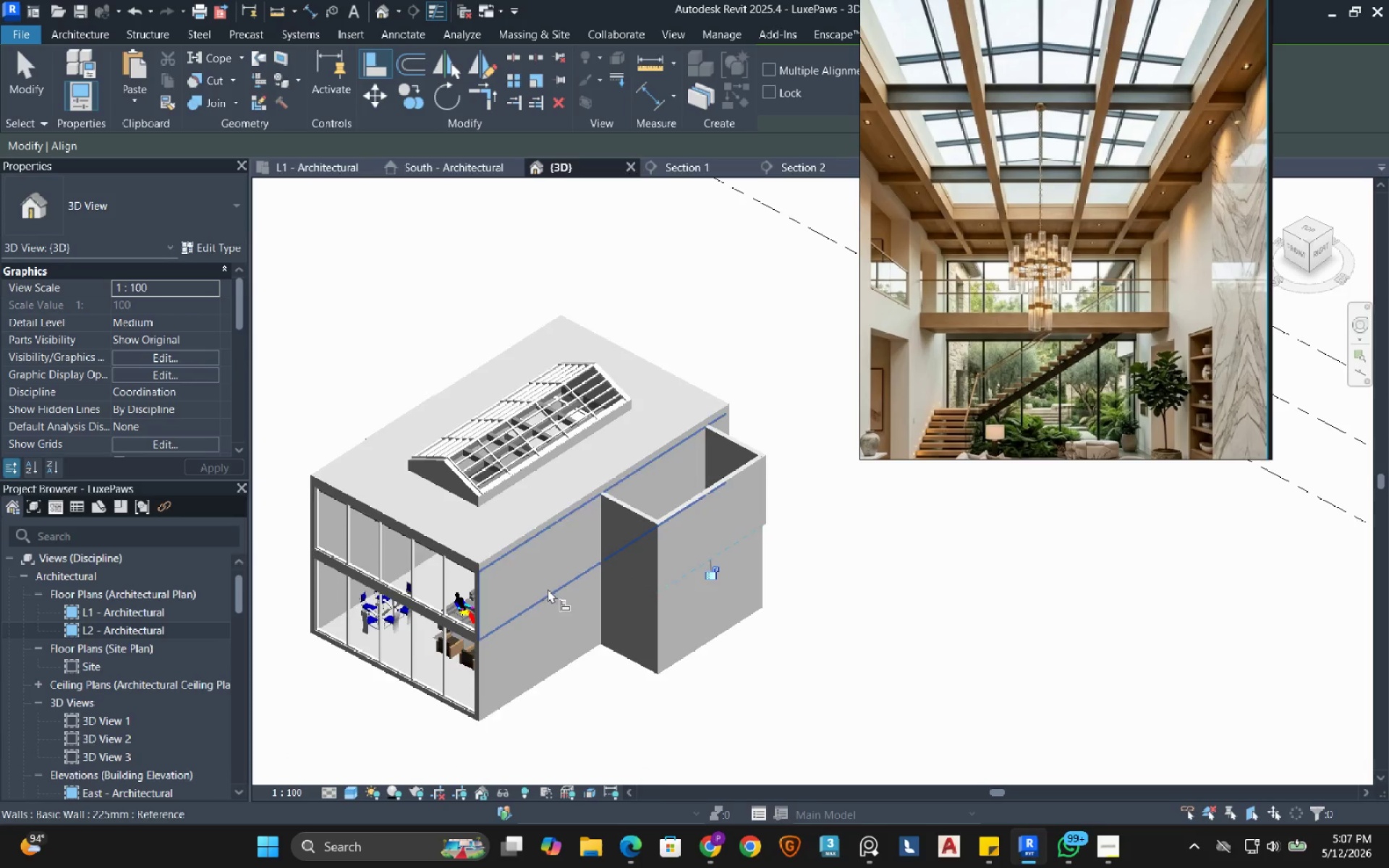 
left_click([334, 166])
 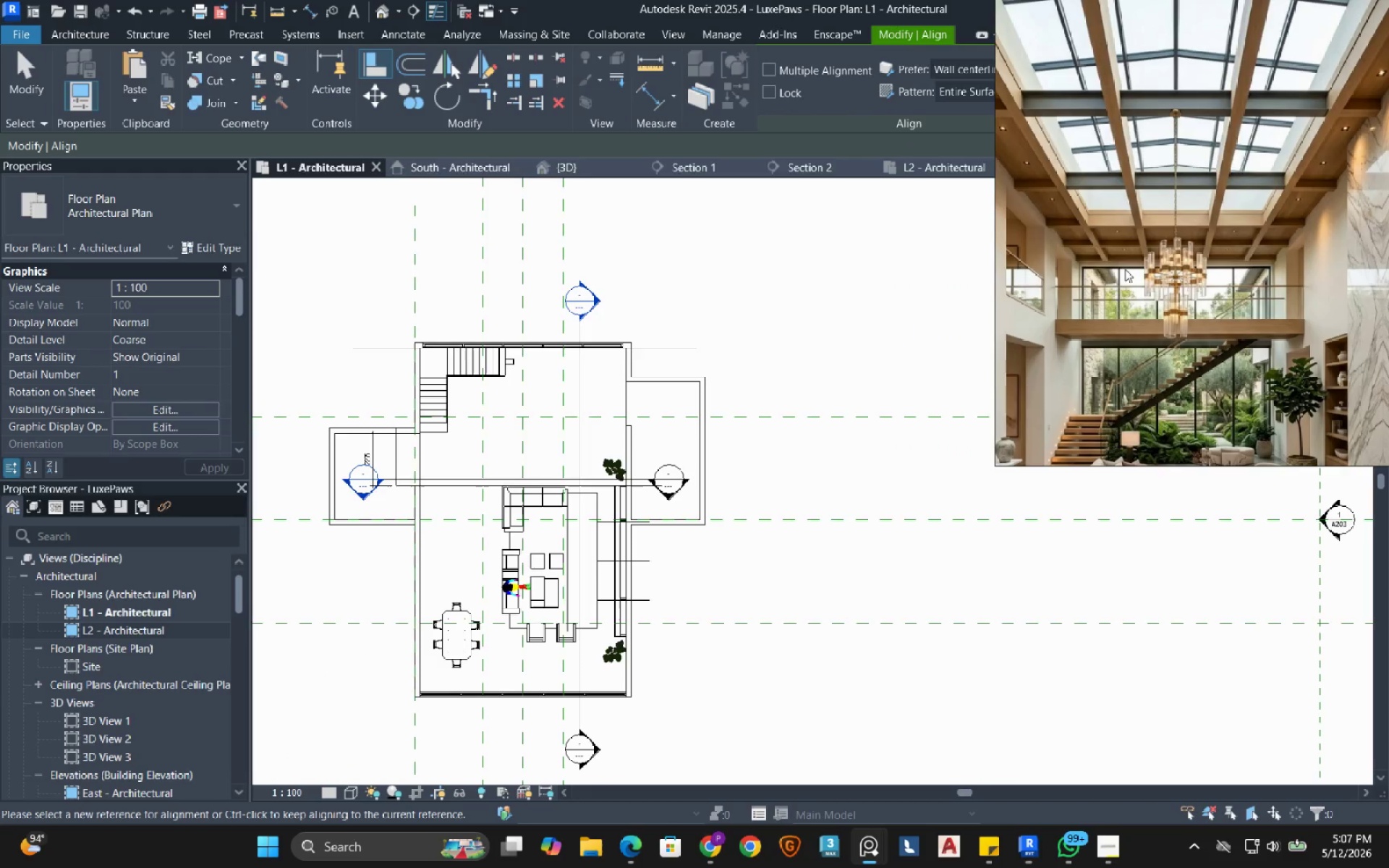 
left_click([932, 162])
 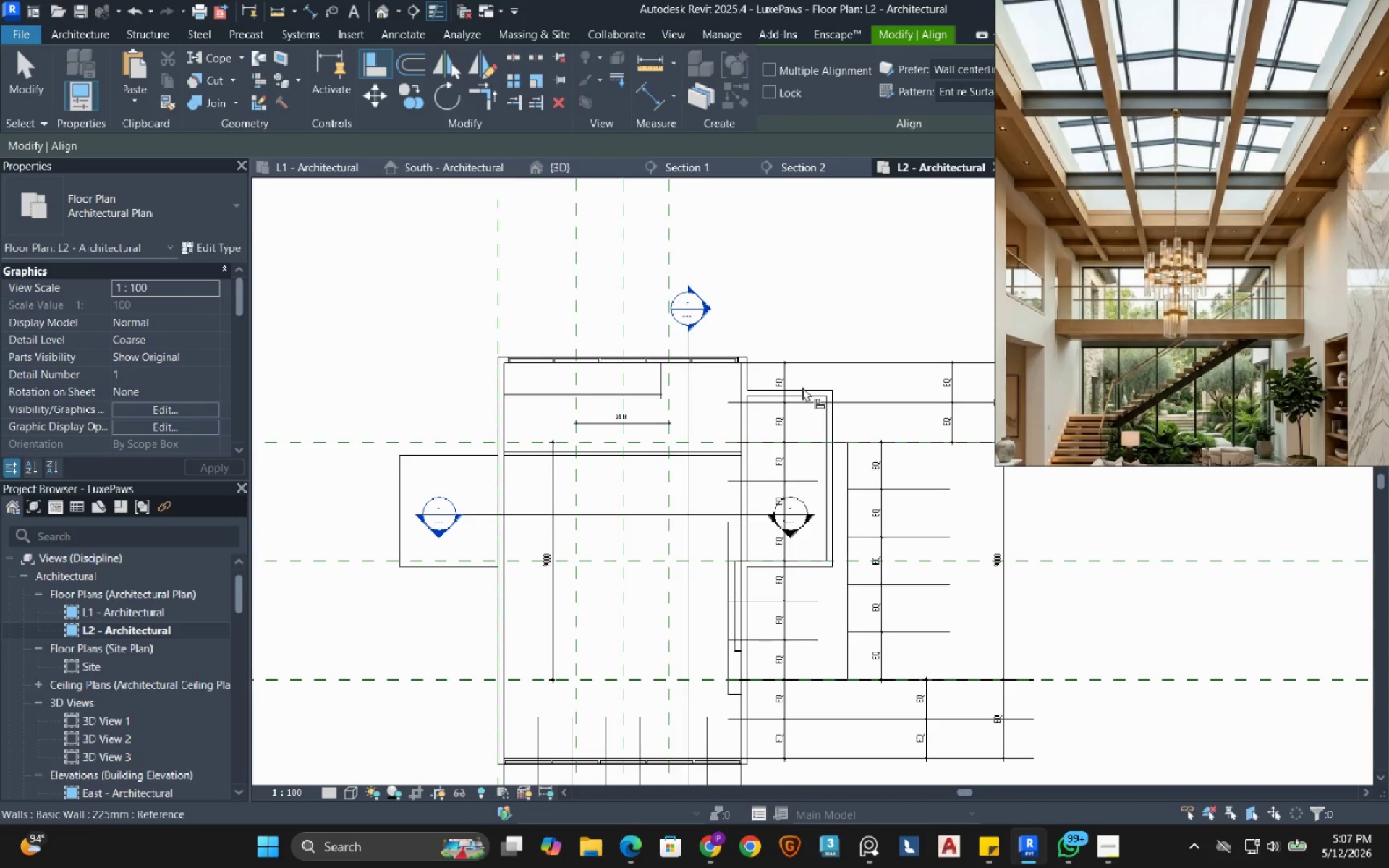 
key(Escape)
 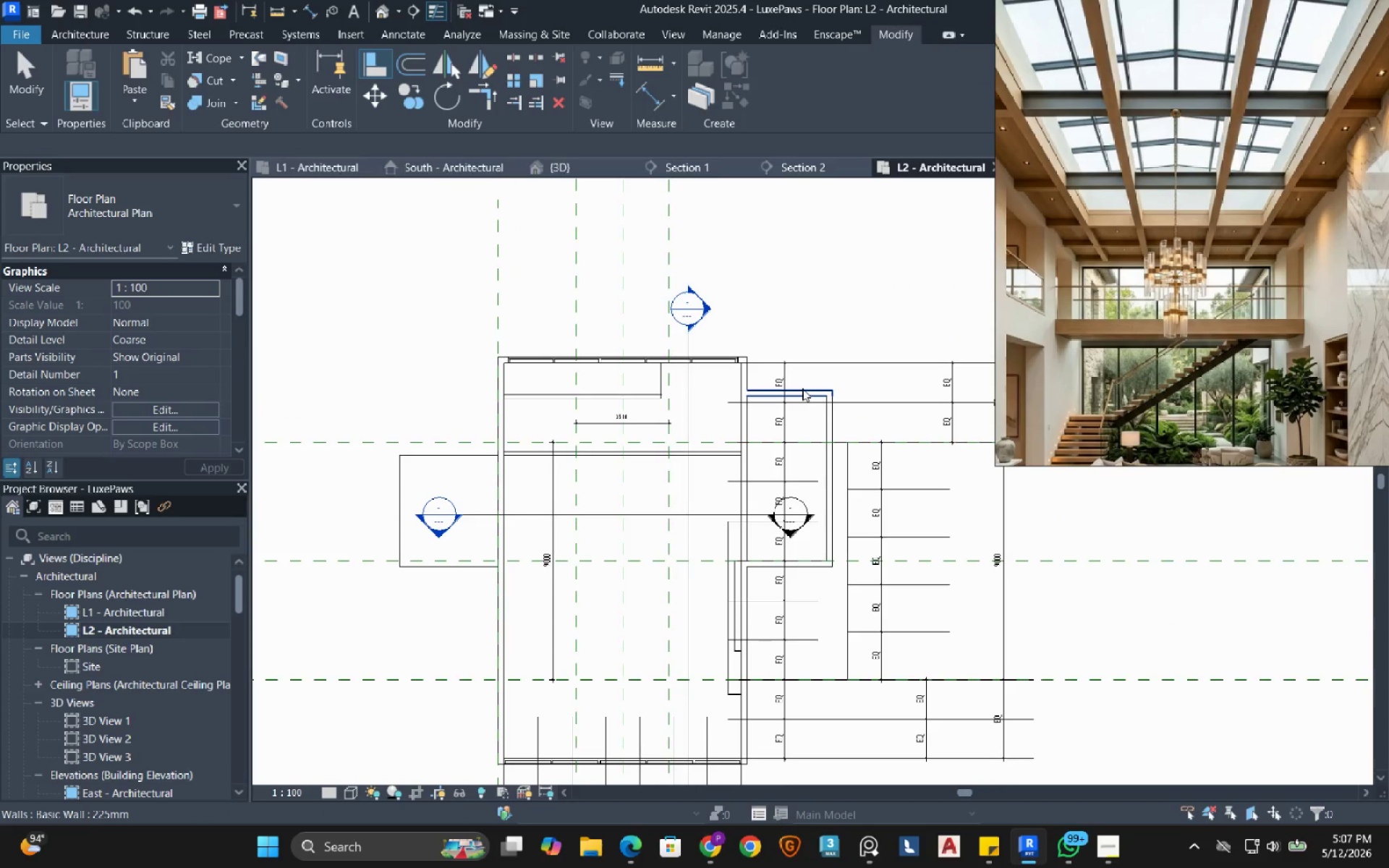 
key(Escape)
 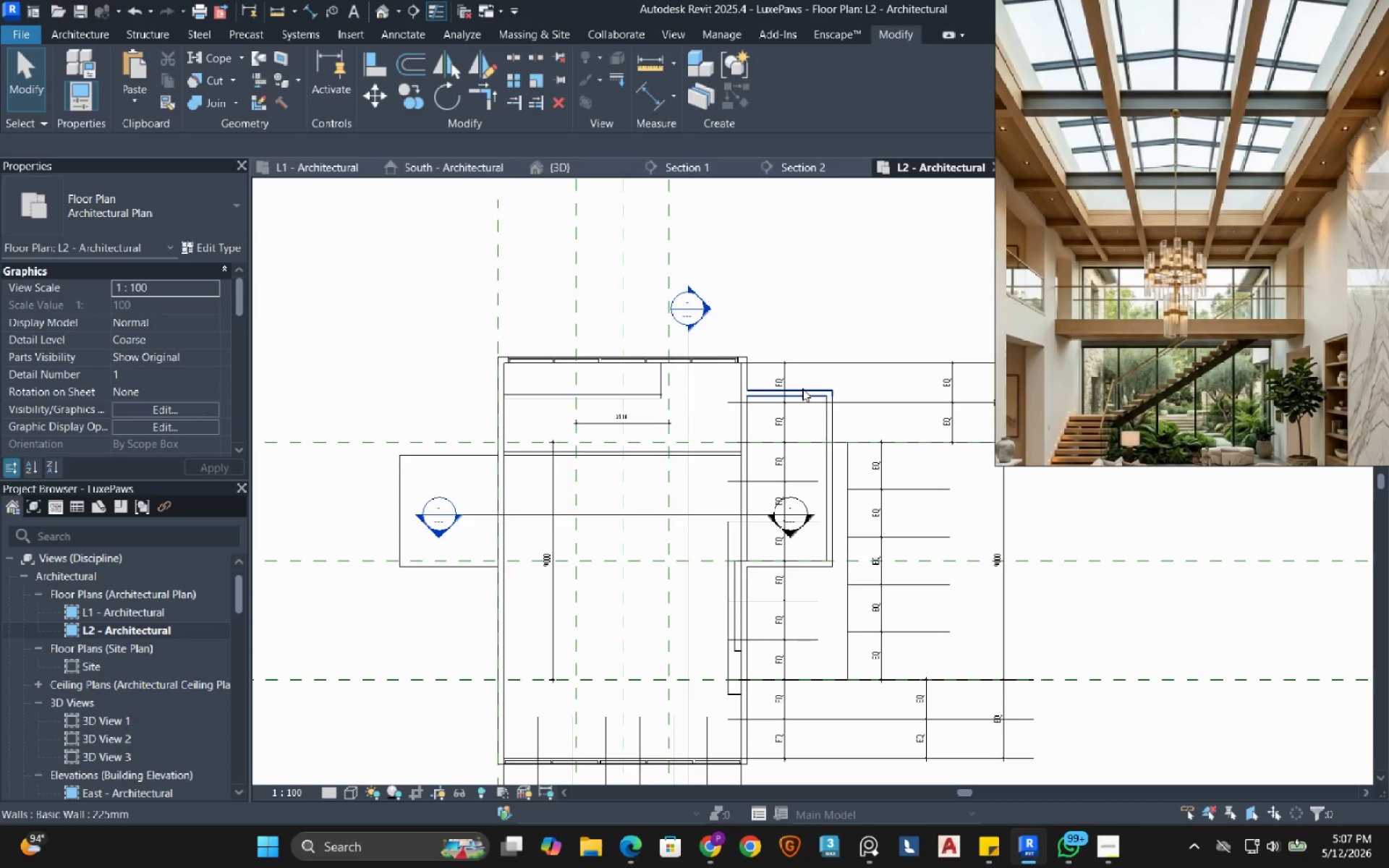 
key(Tab)
 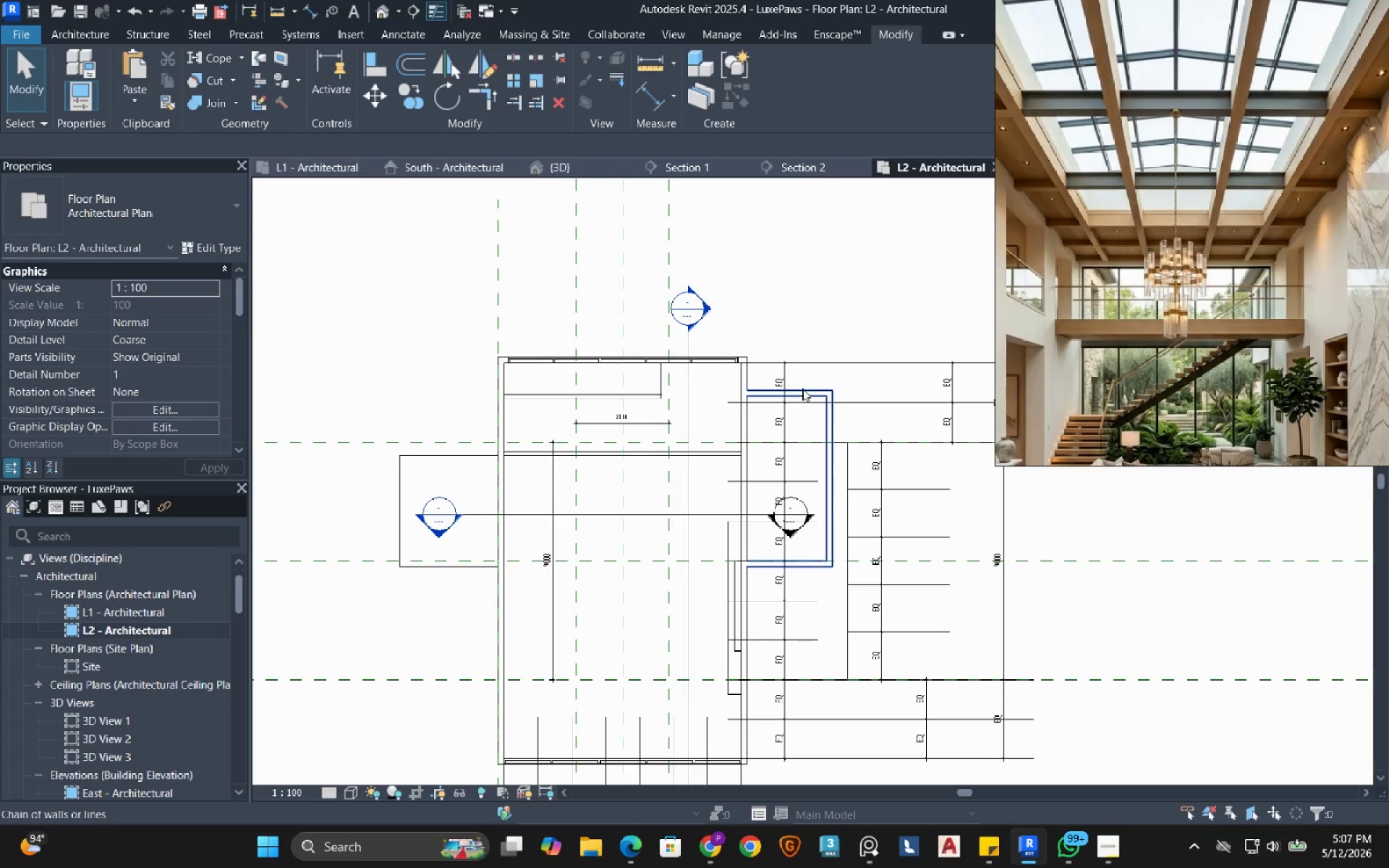 
left_click([802, 388])
 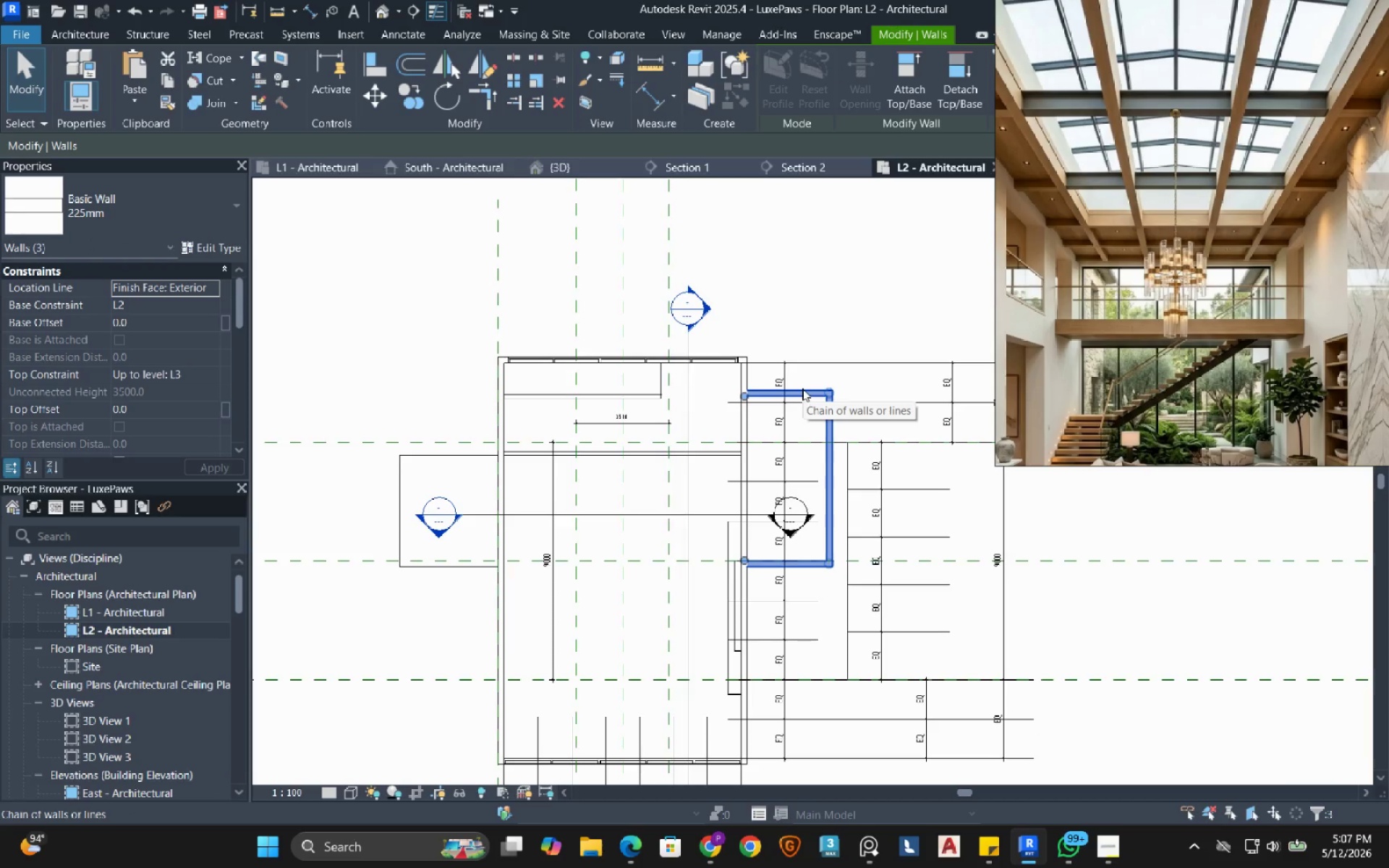 
left_click([490, 72])
 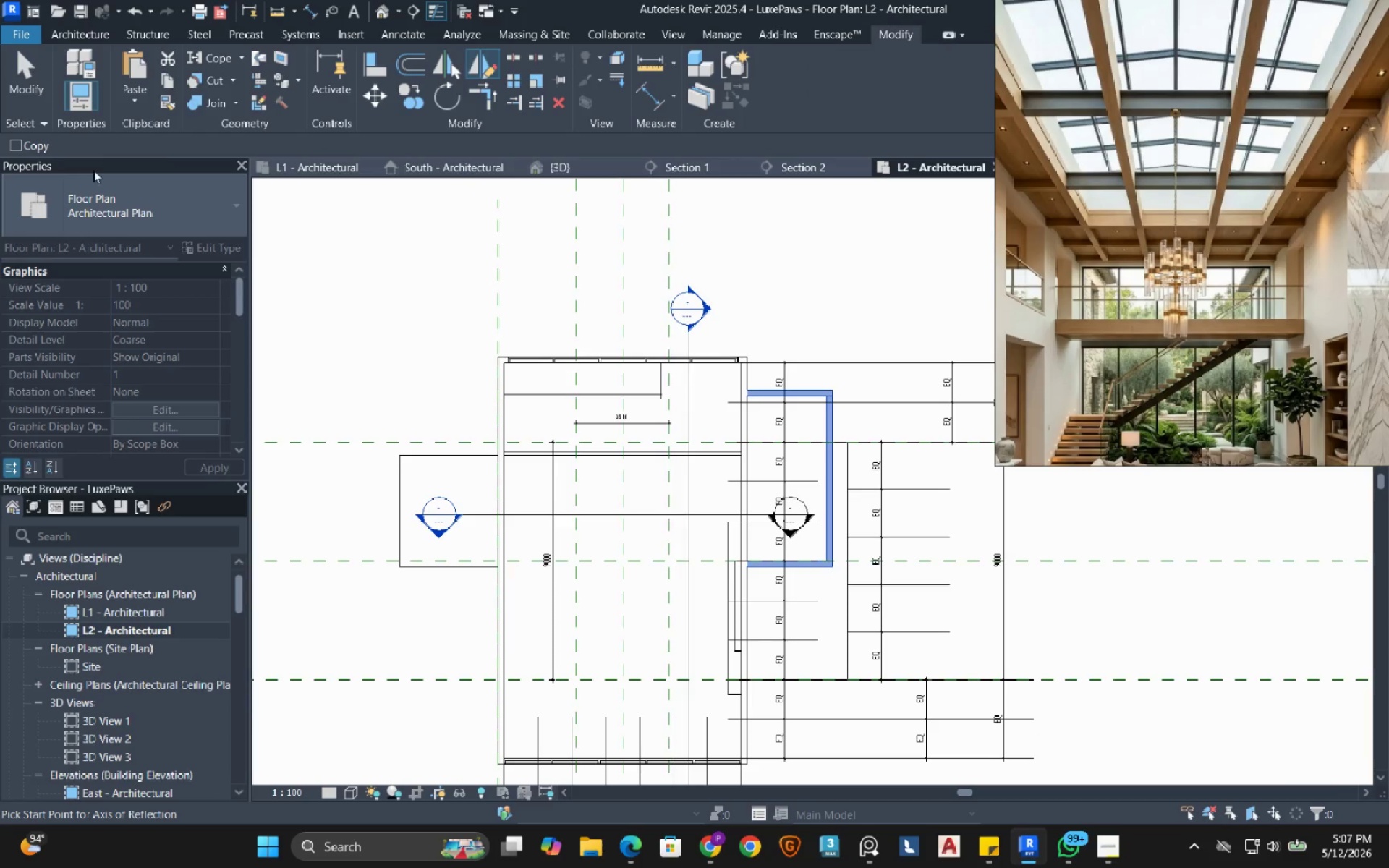 
left_click([32, 148])
 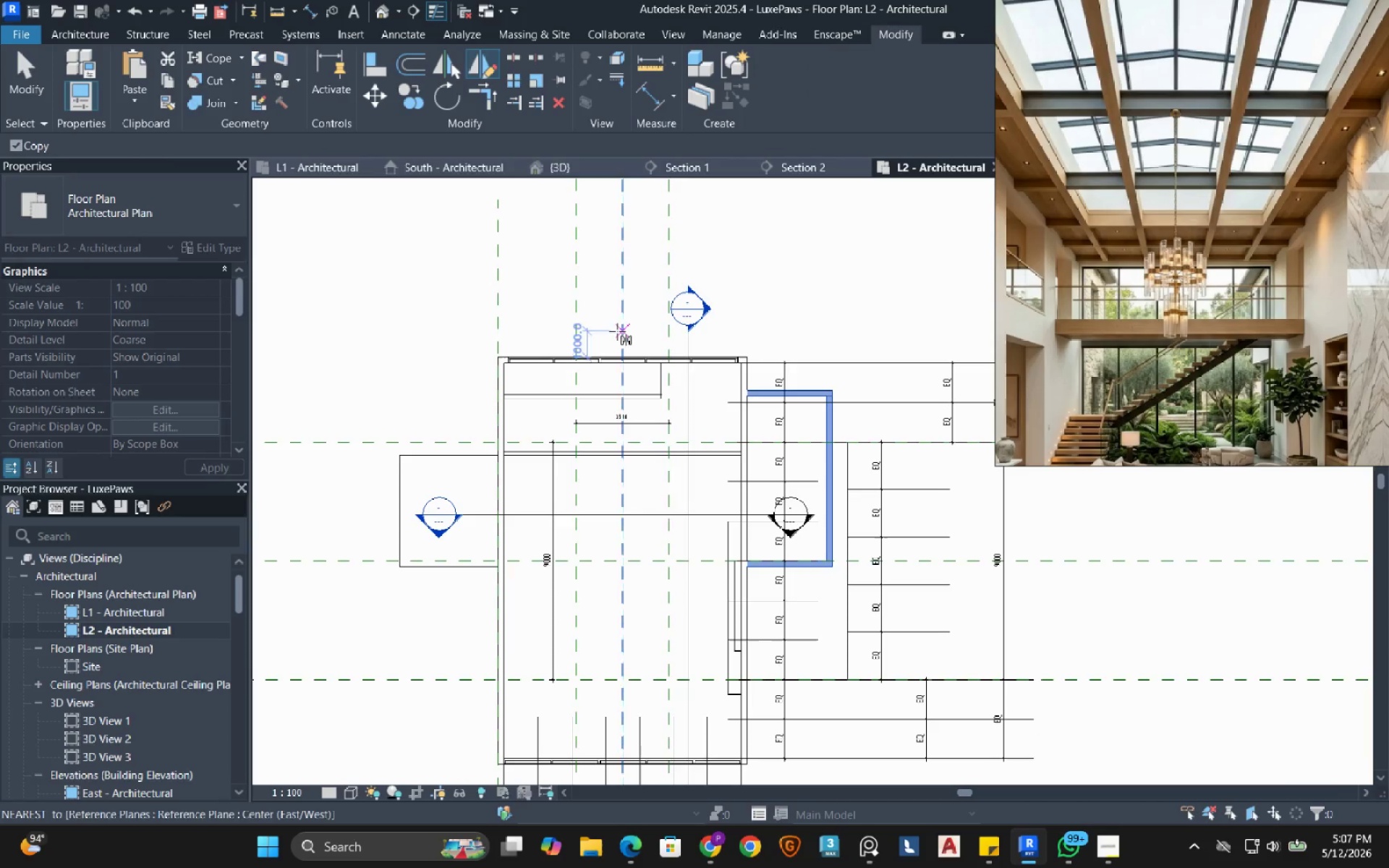 
double_click([619, 307])
 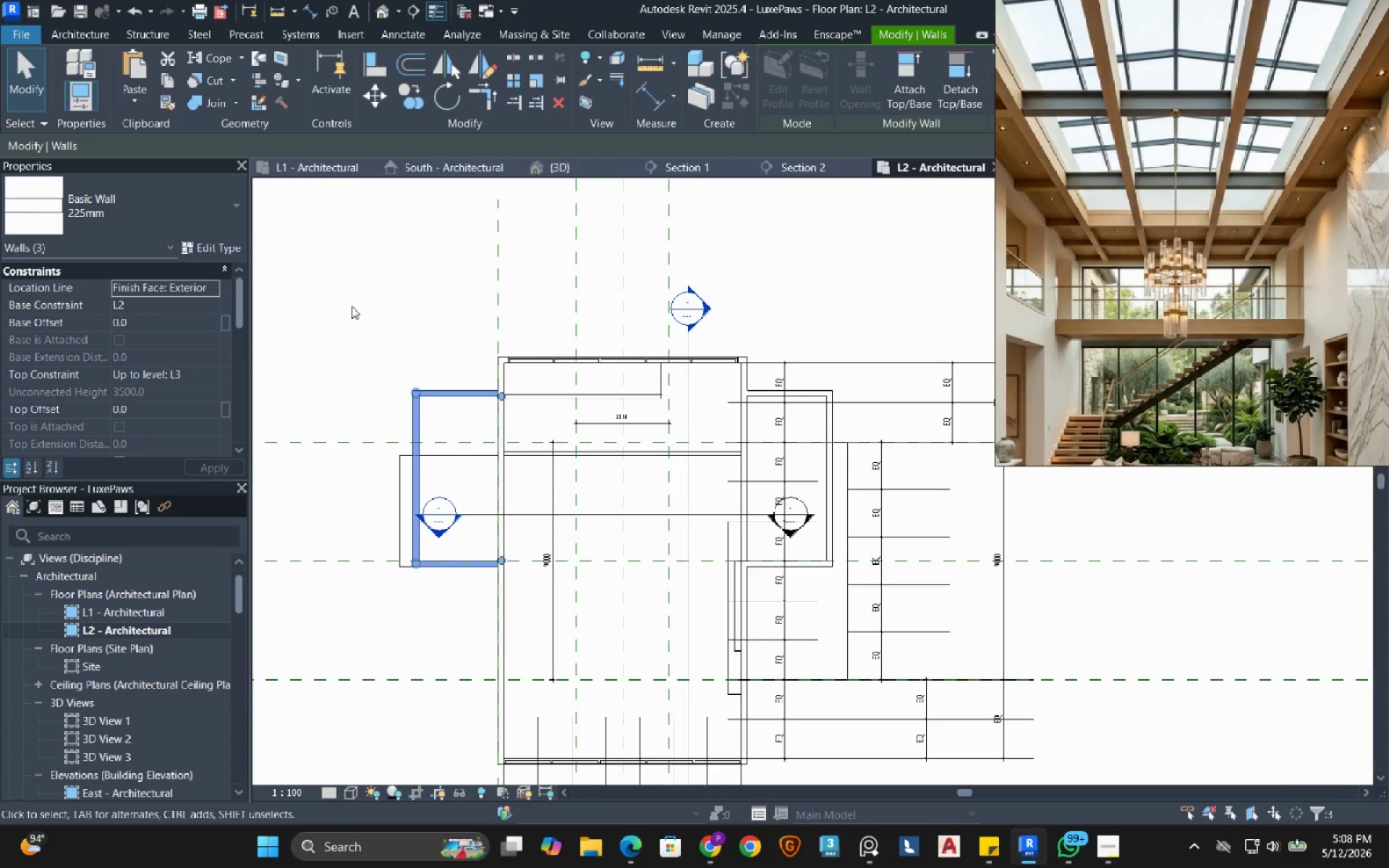 
left_click([351, 305])
 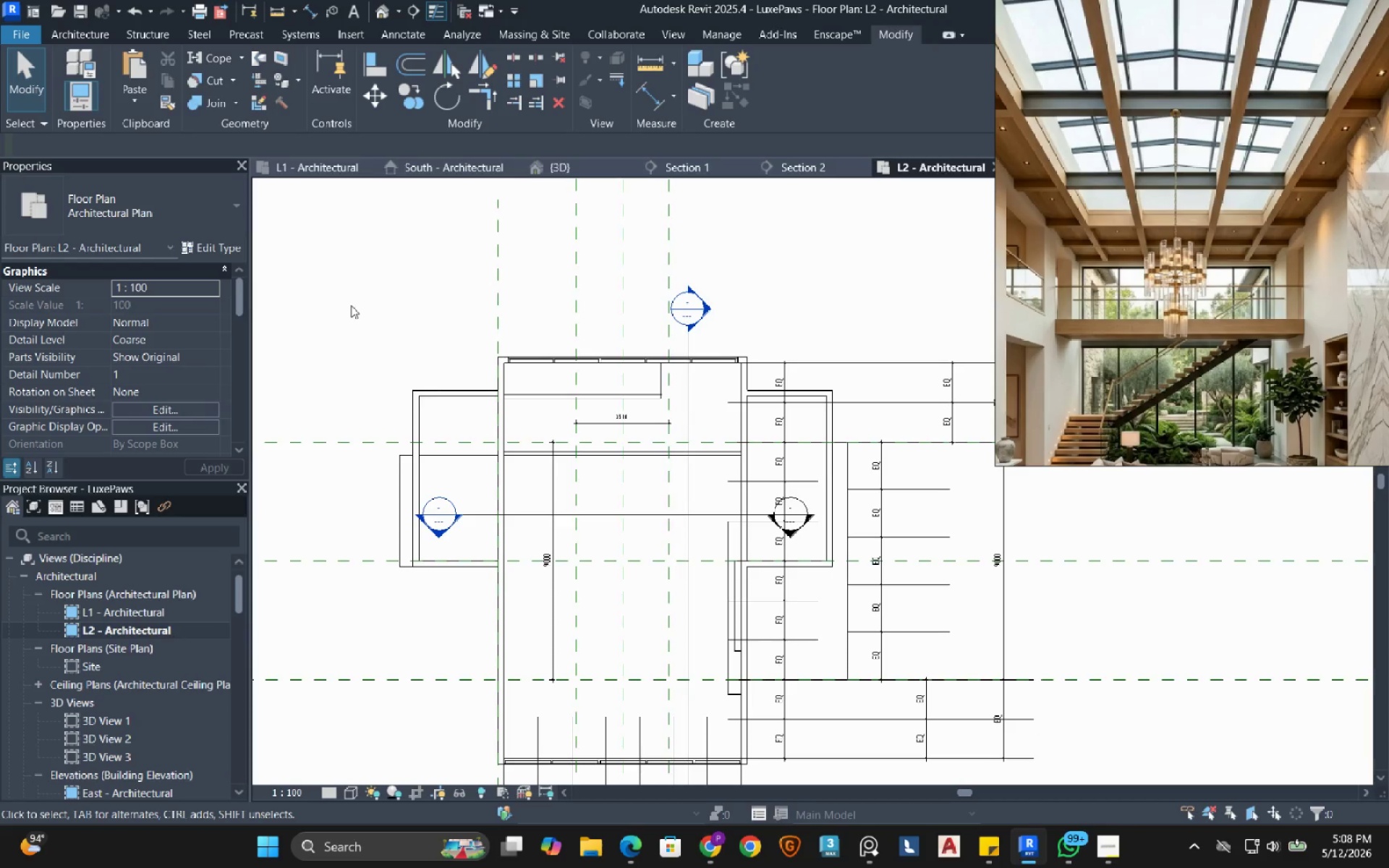 
scroll: coordinate [422, 407], scroll_direction: up, amount: 2.0
 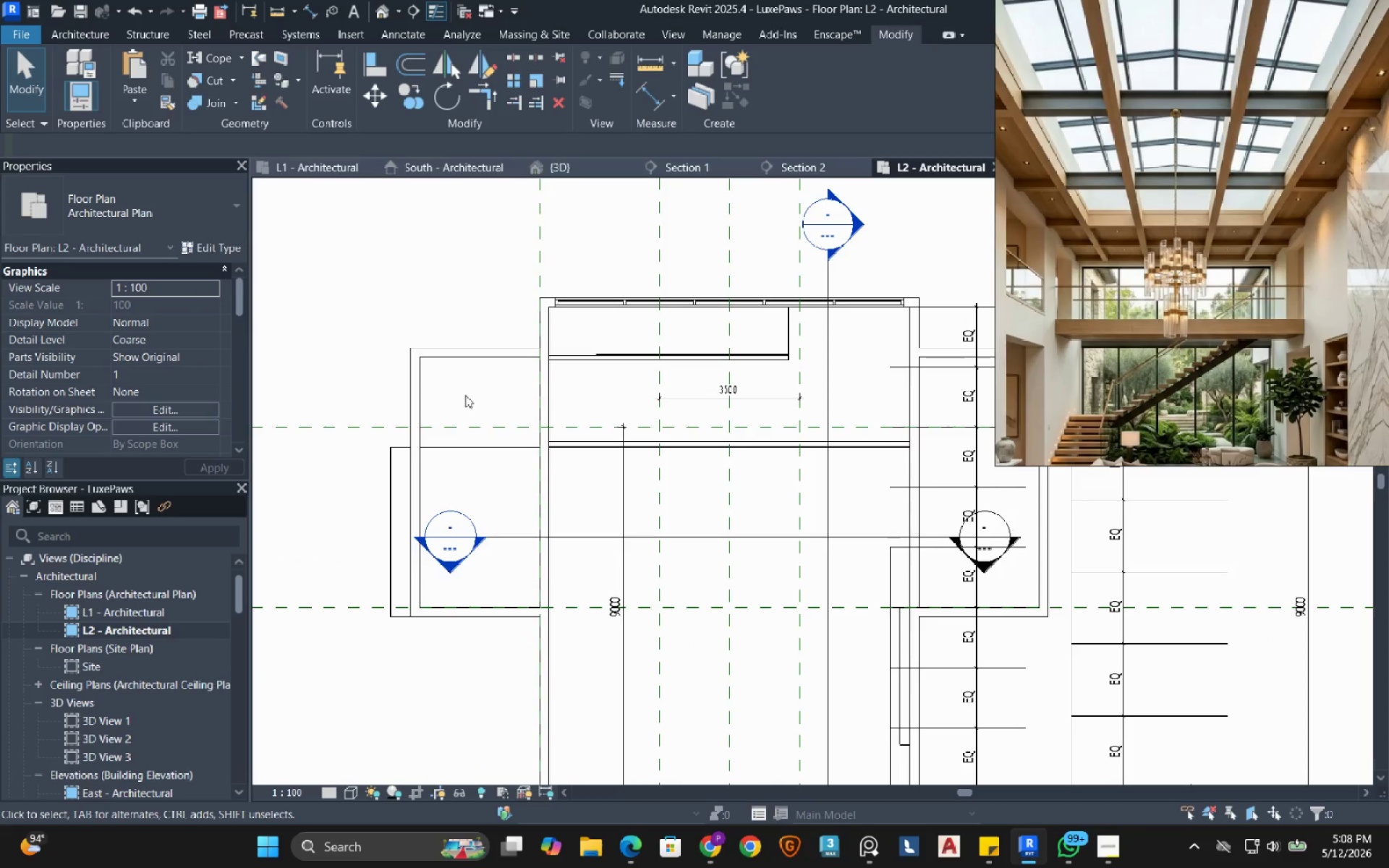 
wait(6.69)
 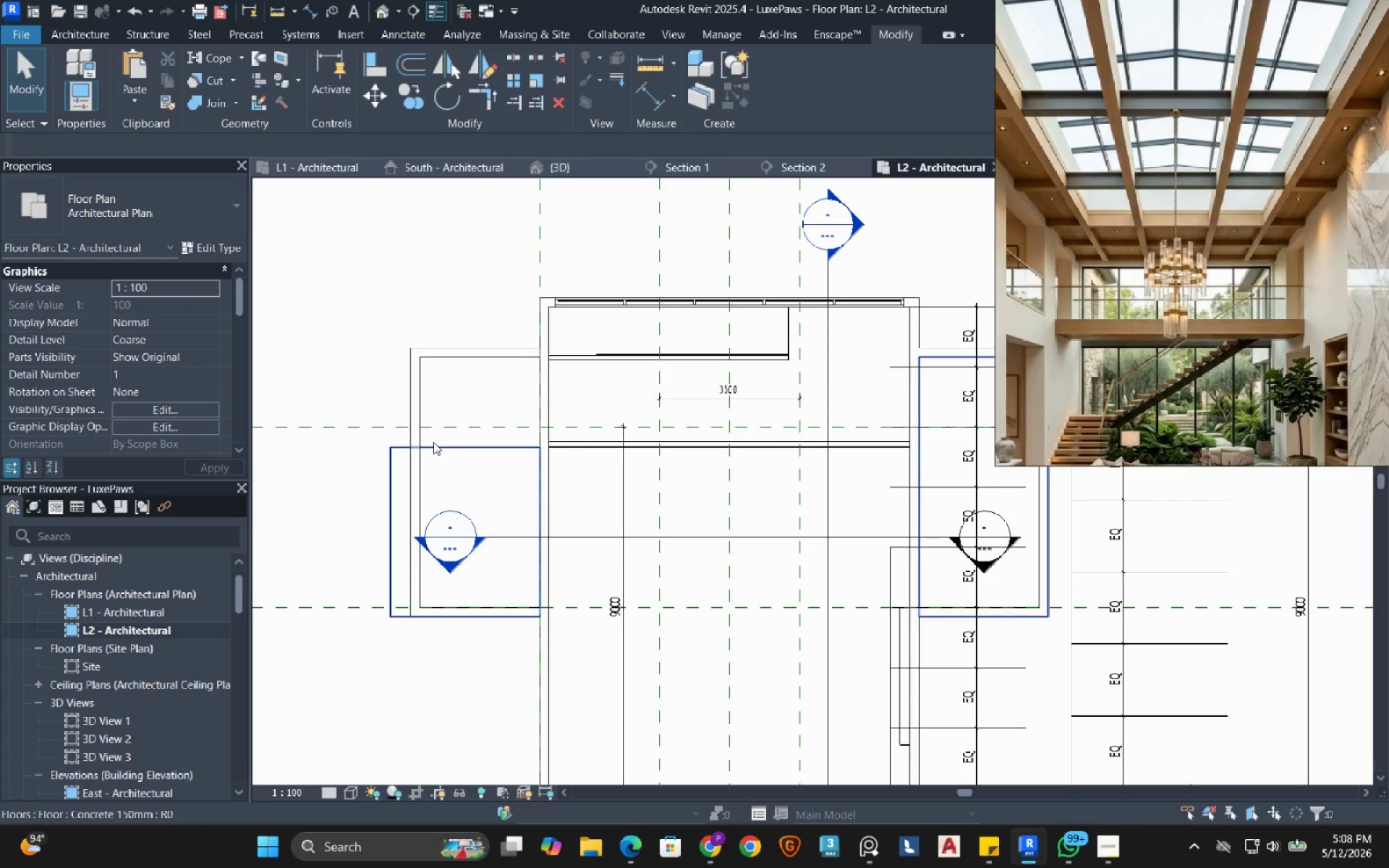 
key(A)
 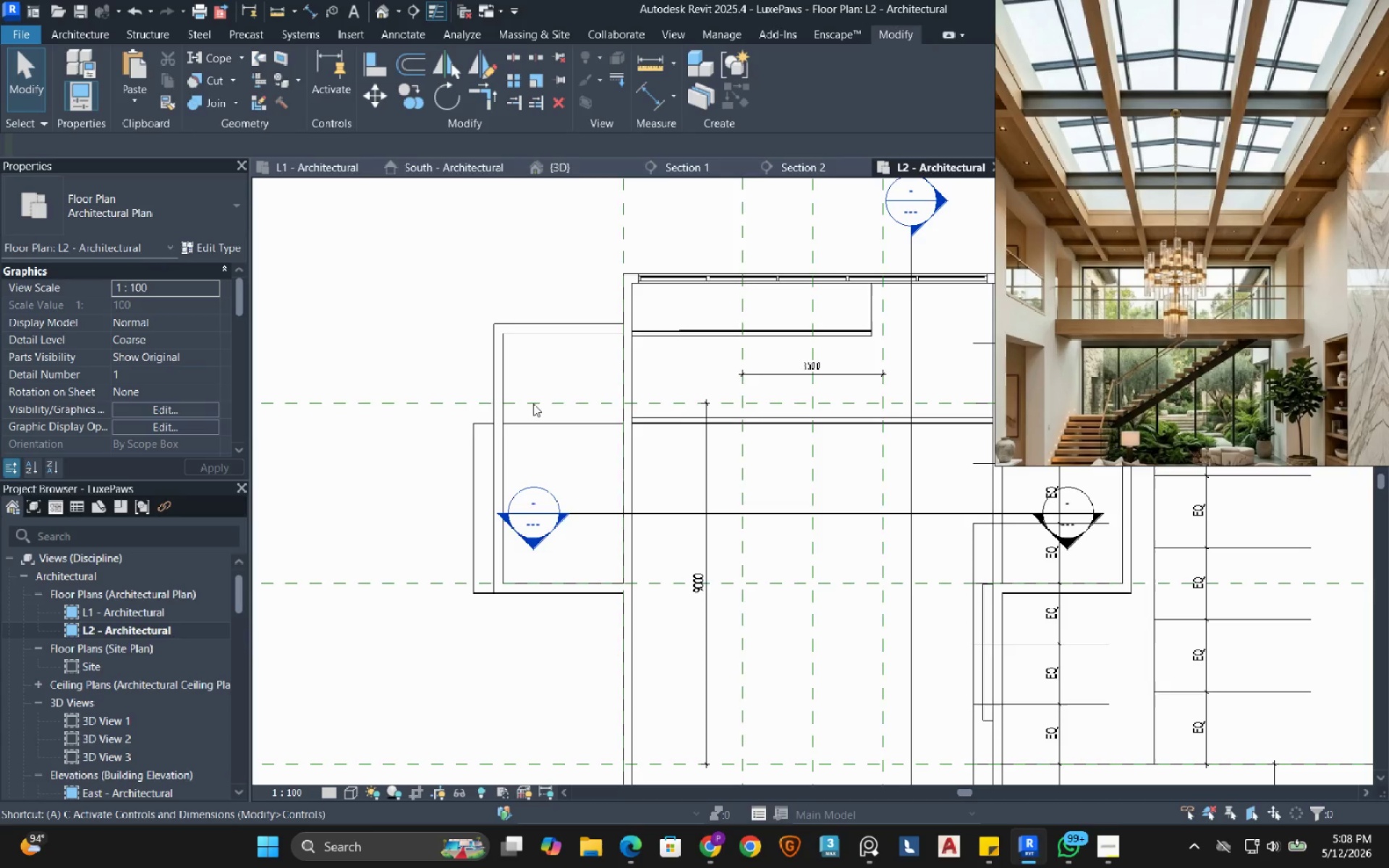 
key(L)
 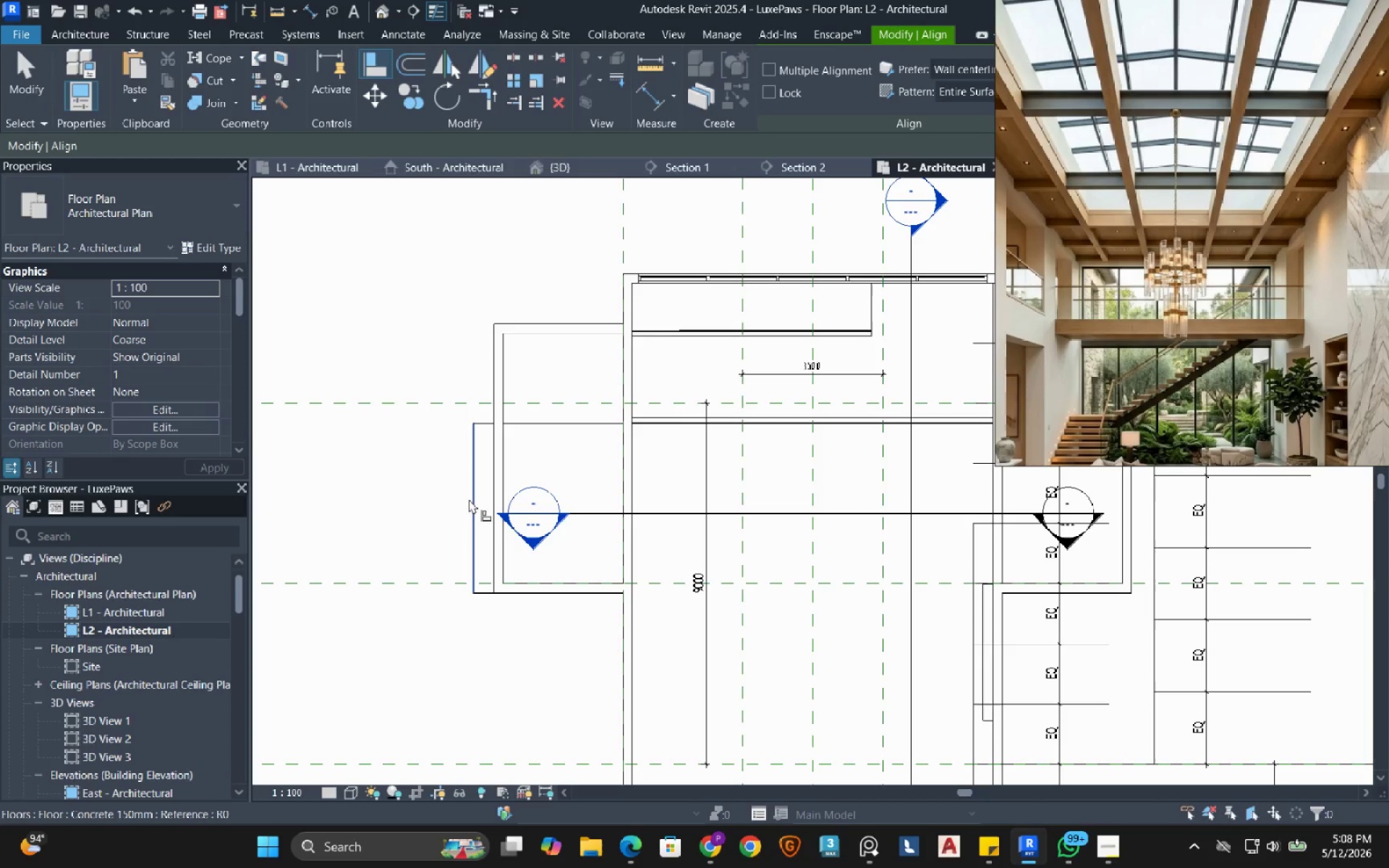 
left_click([469, 499])
 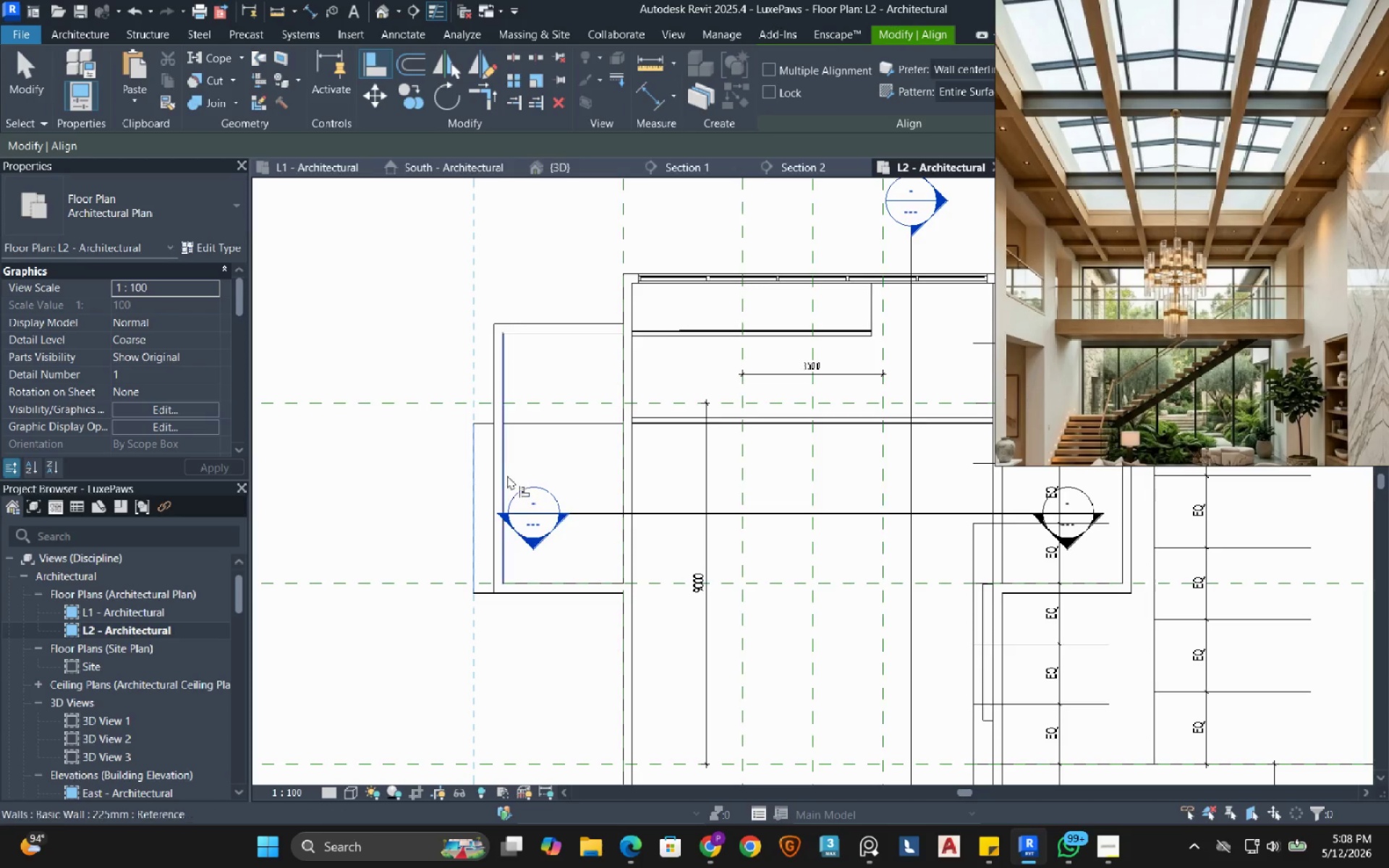 
left_click([505, 479])
 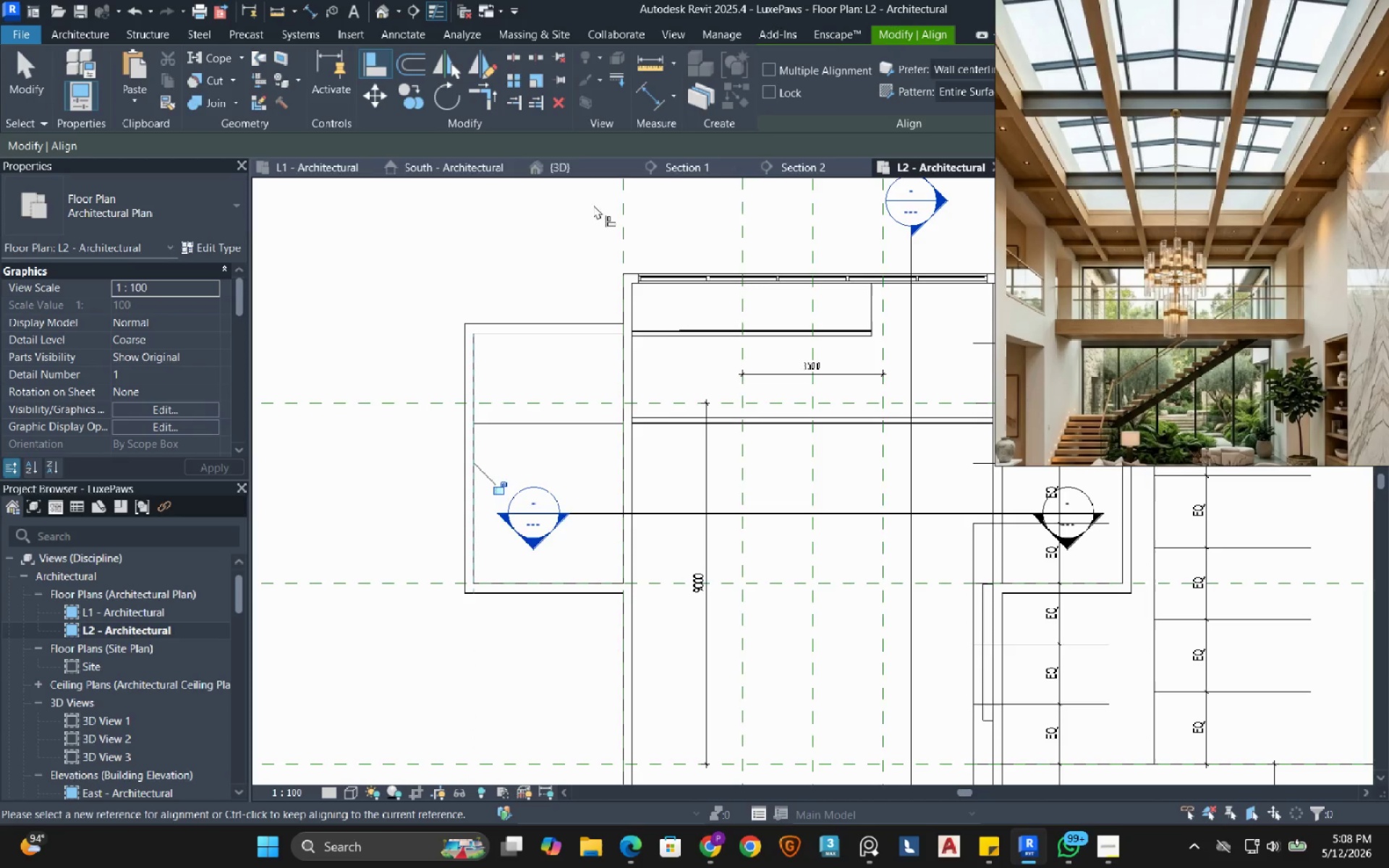 
key(Escape)
 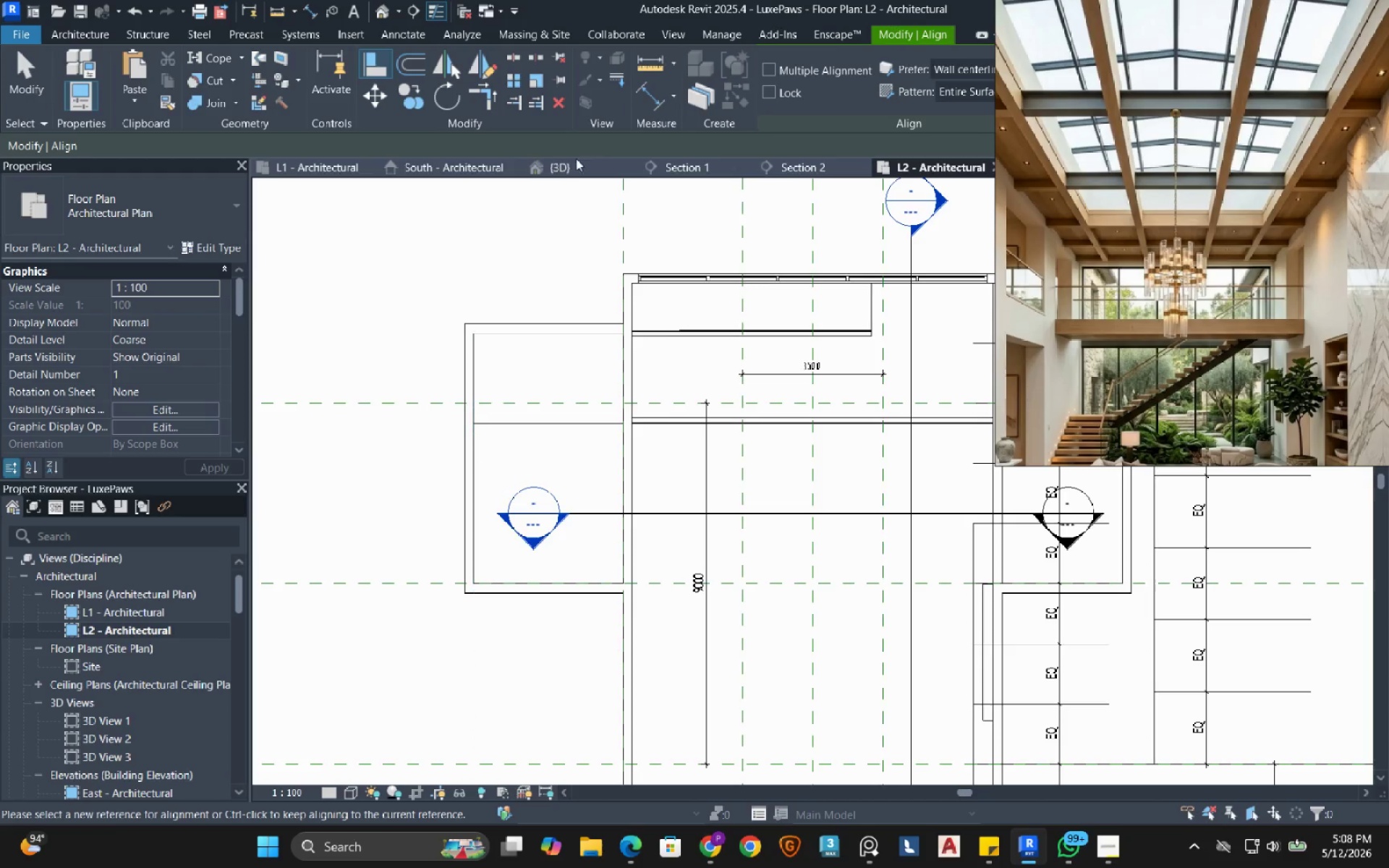 
key(Escape)
 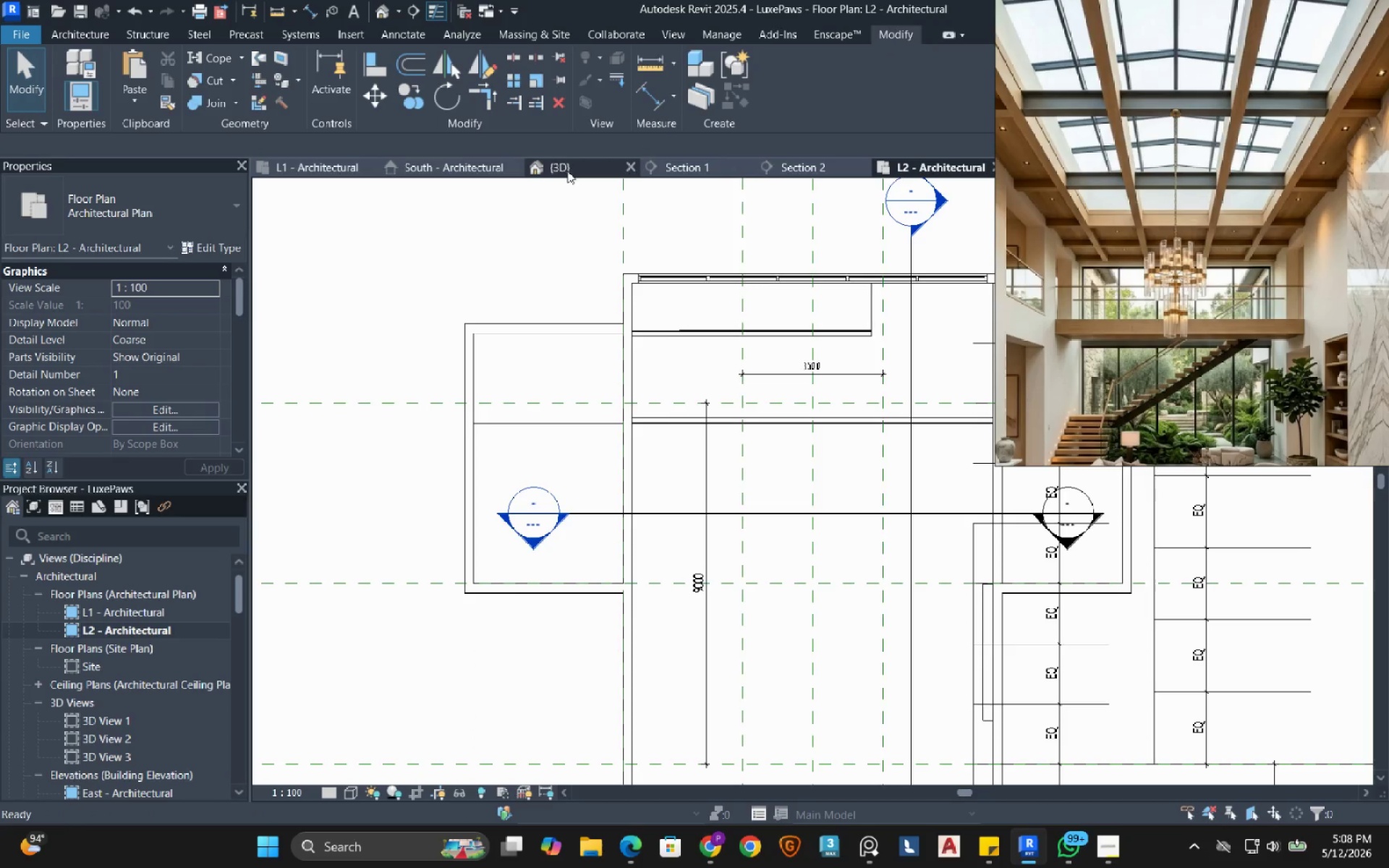 
left_click([567, 171])
 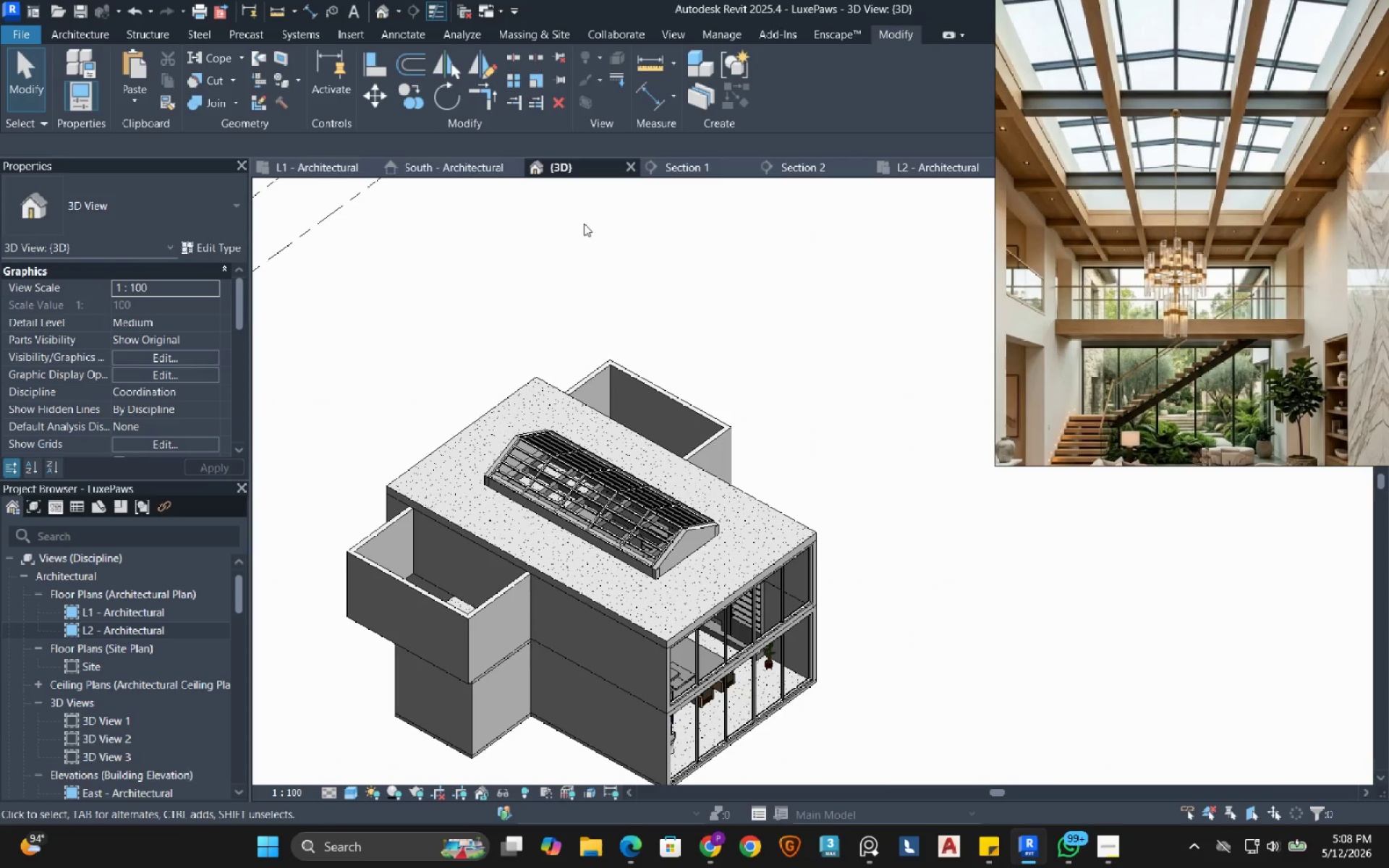 
wait(7.0)
 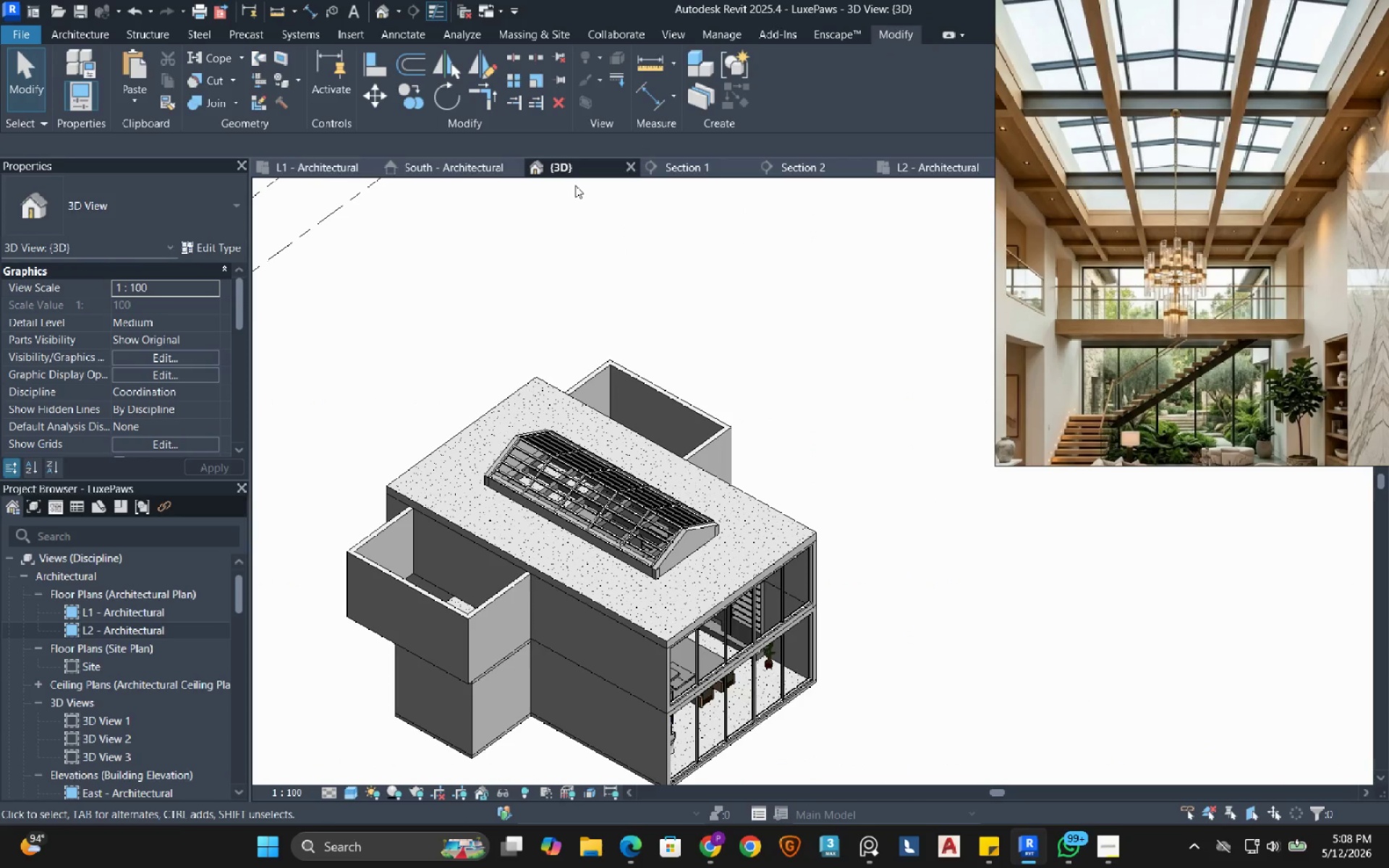 
scroll: coordinate [477, 707], scroll_direction: up, amount: 6.0
 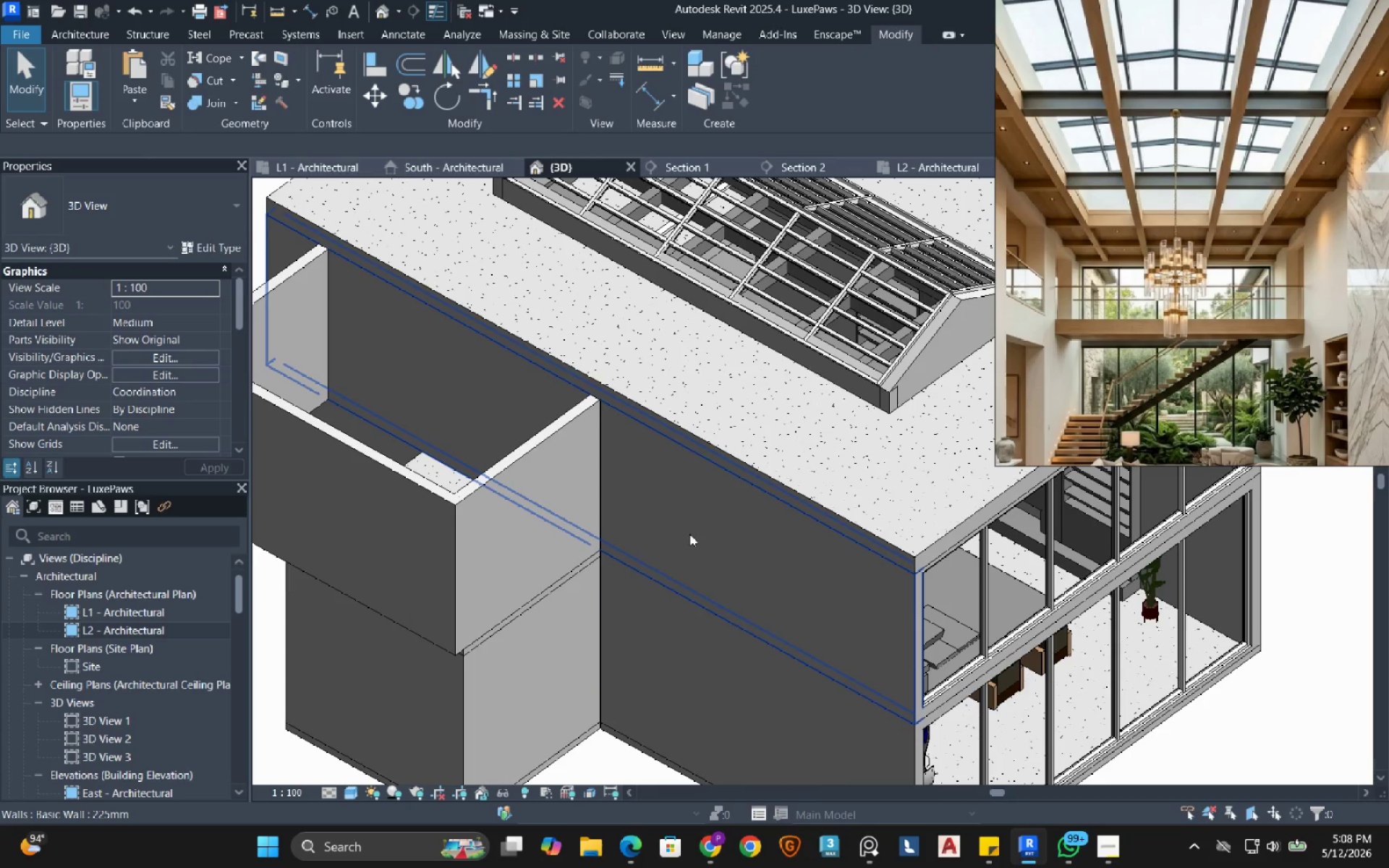 
scroll: coordinate [656, 505], scroll_direction: down, amount: 2.0
 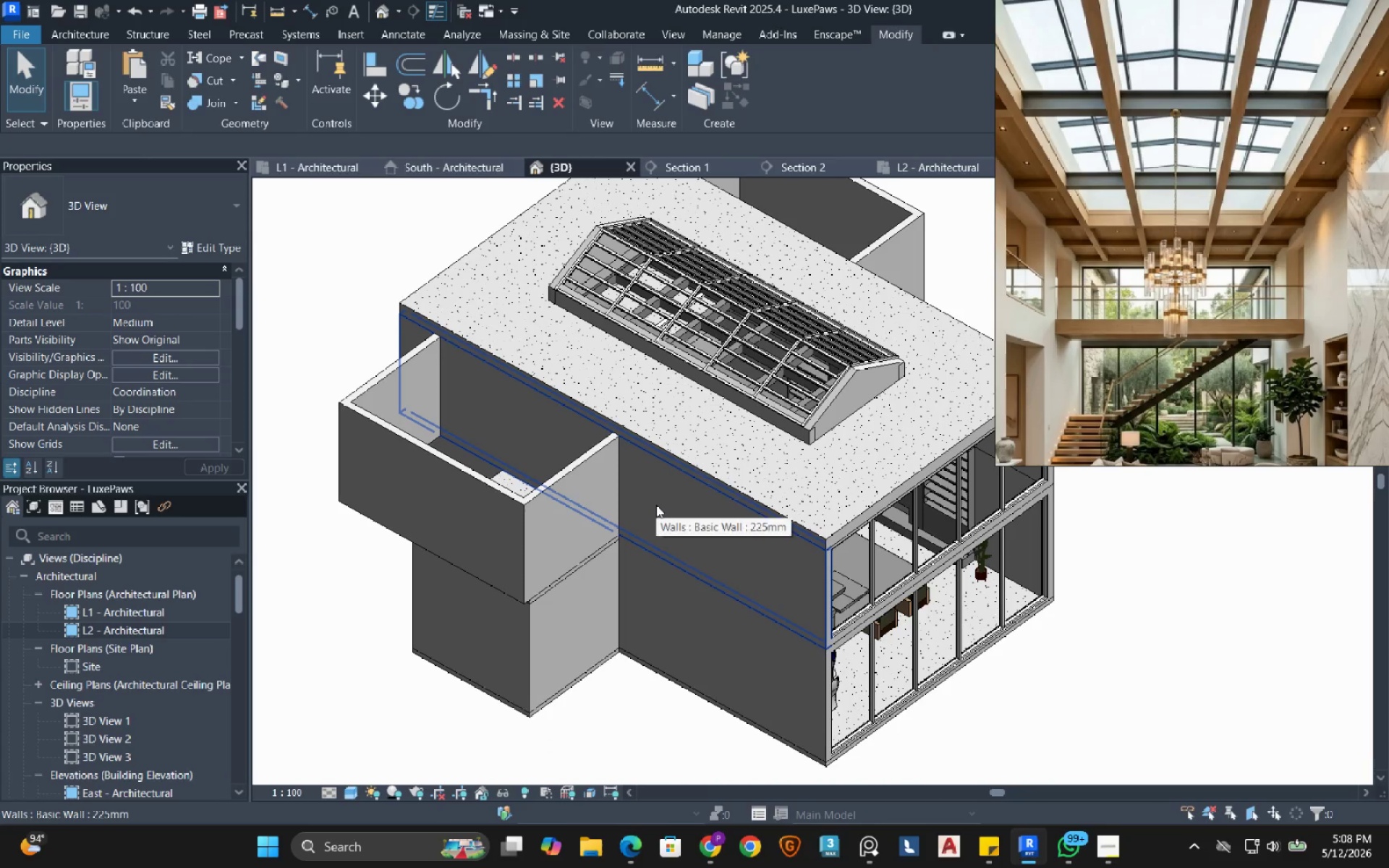 
key(A)
 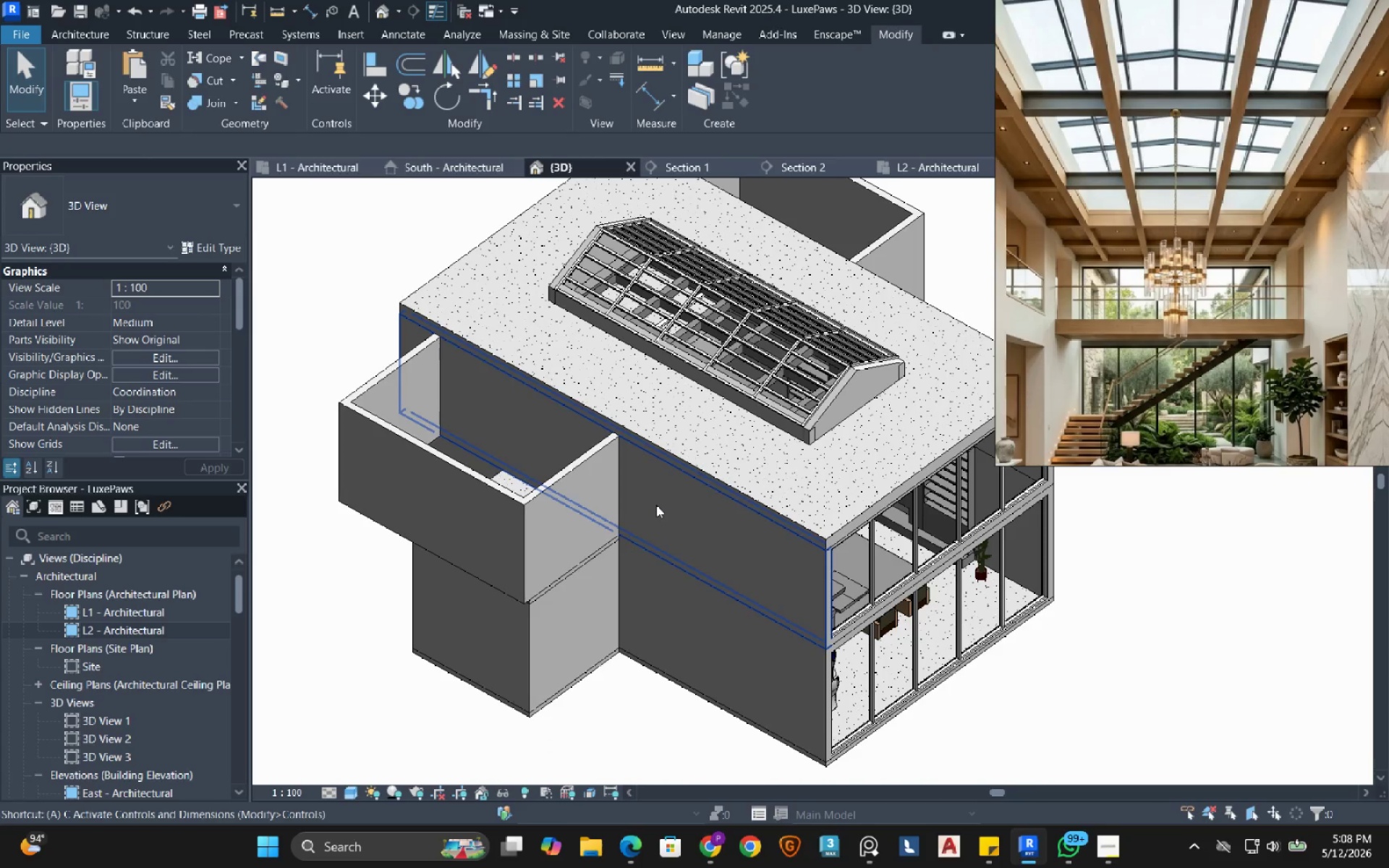 
left_click([472, 658])
 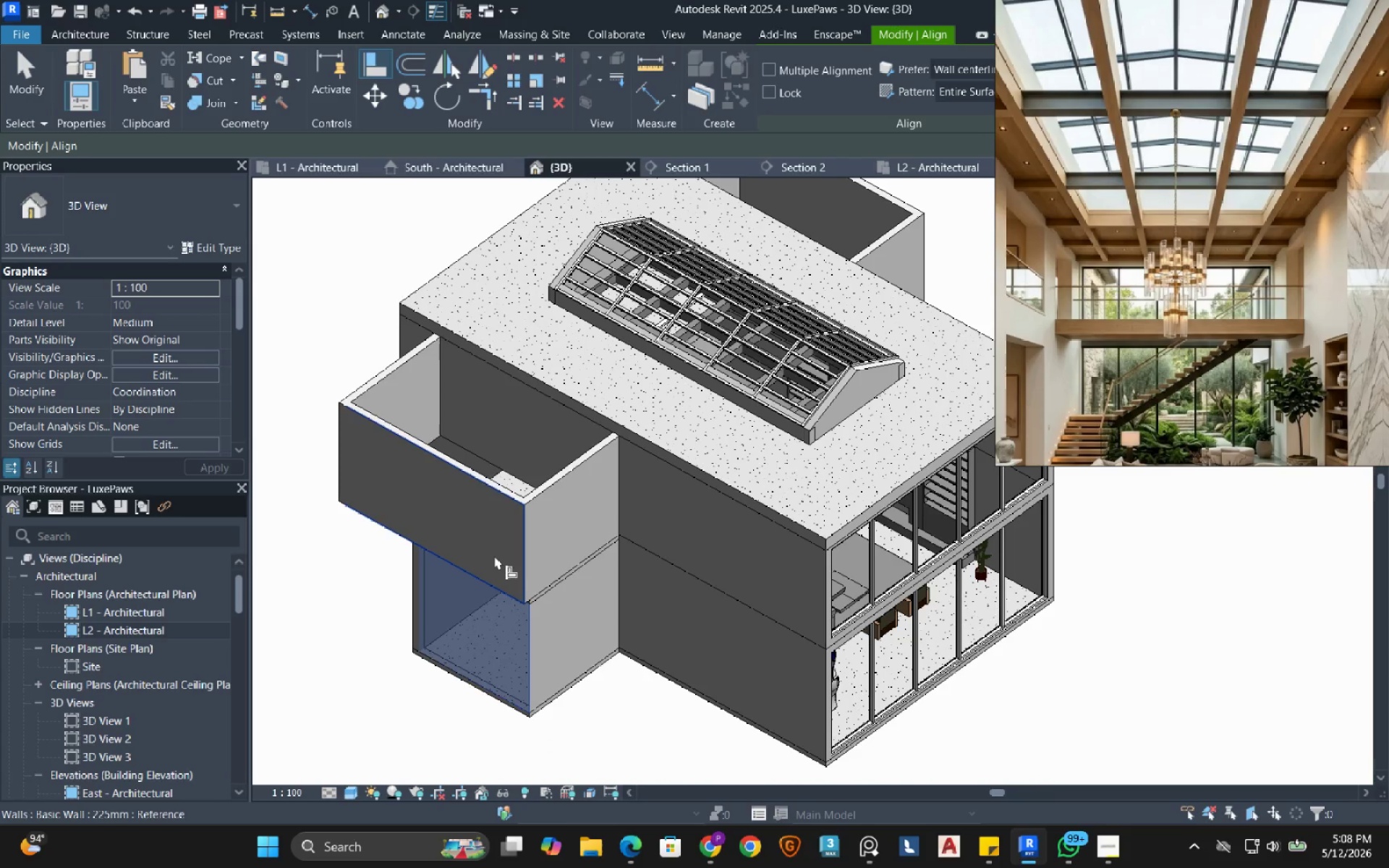 
left_click([494, 556])
 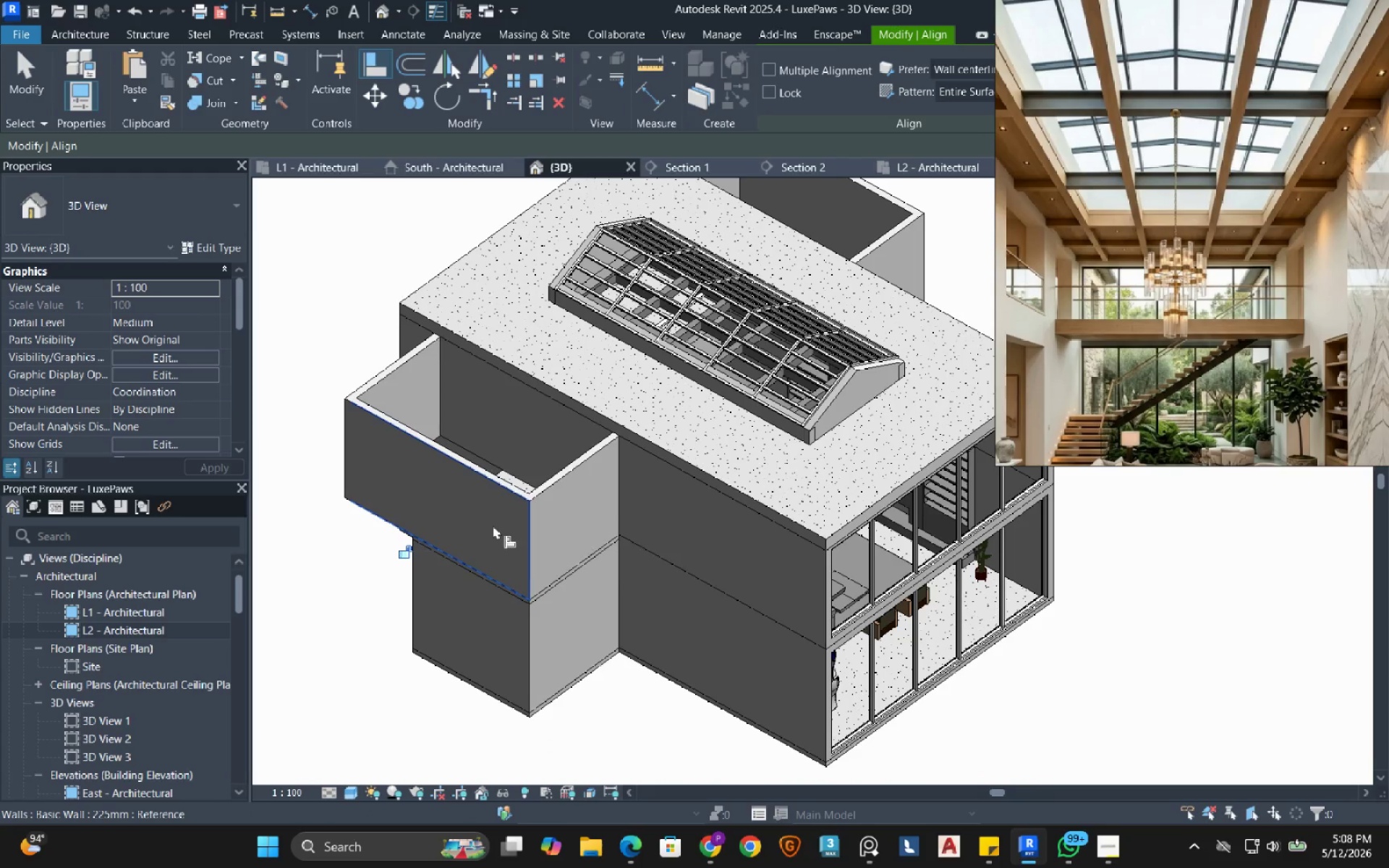 
key(Escape)
 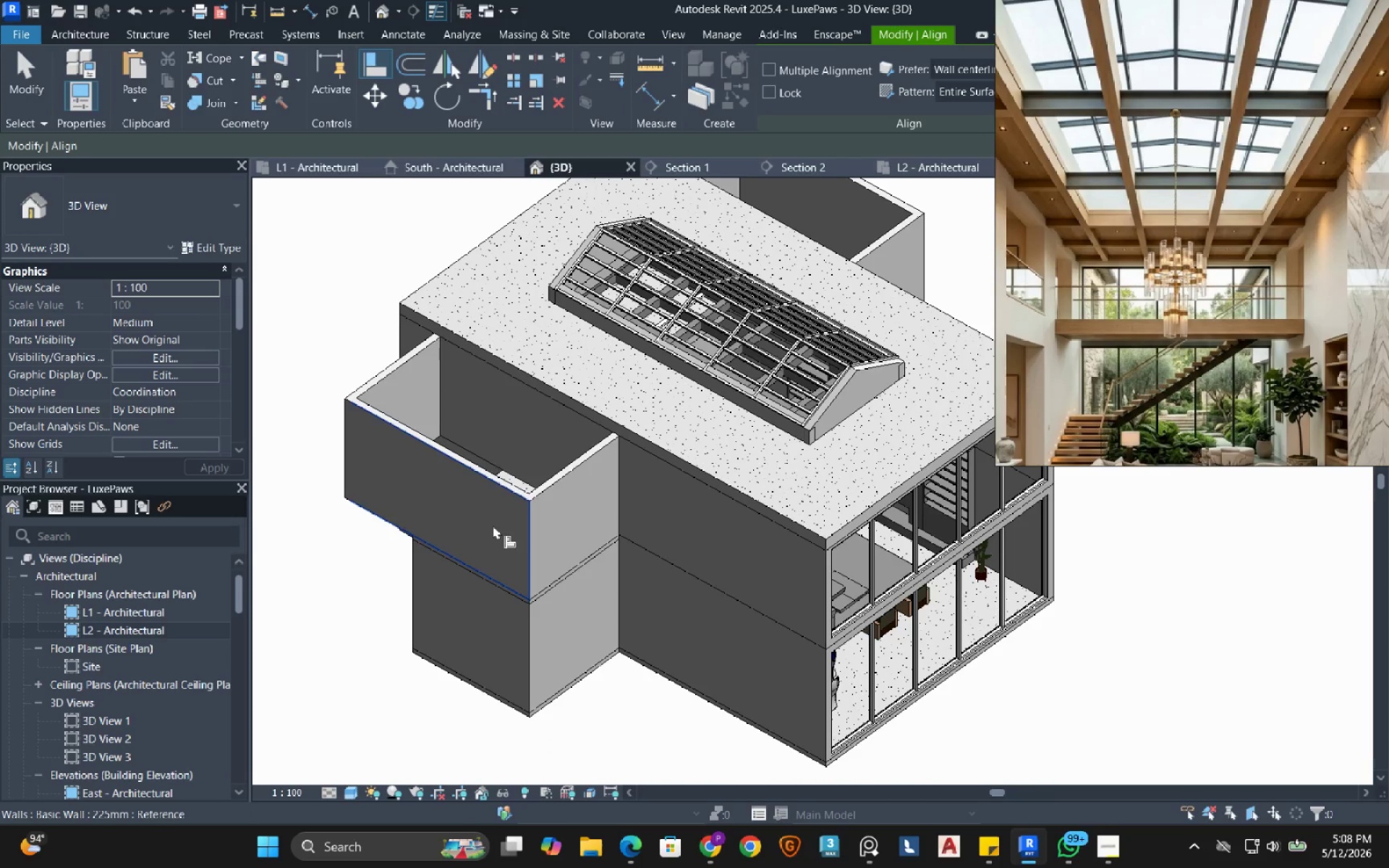 
key(Escape)
 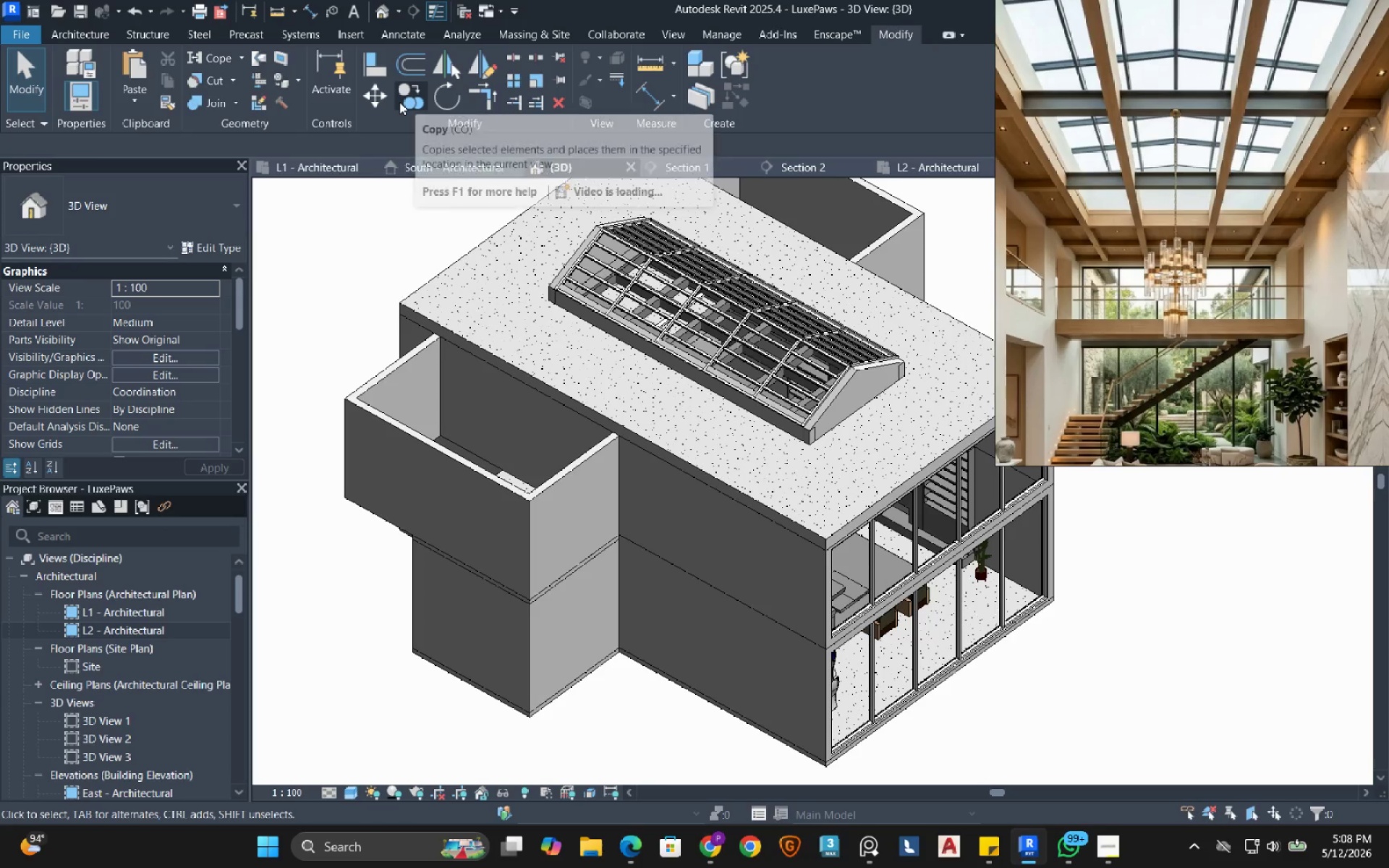 
wait(14.02)
 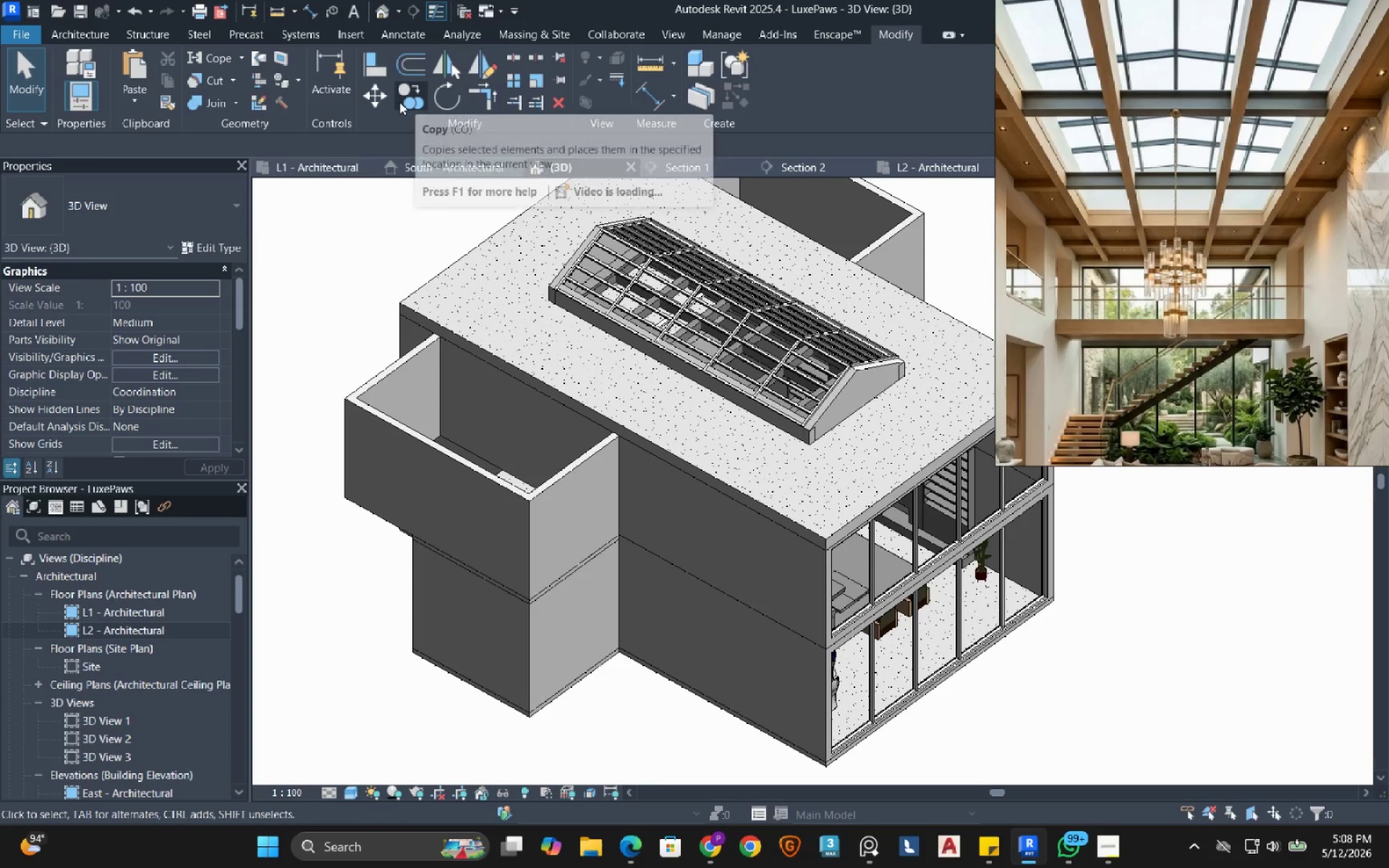 
double_click([316, 164])
 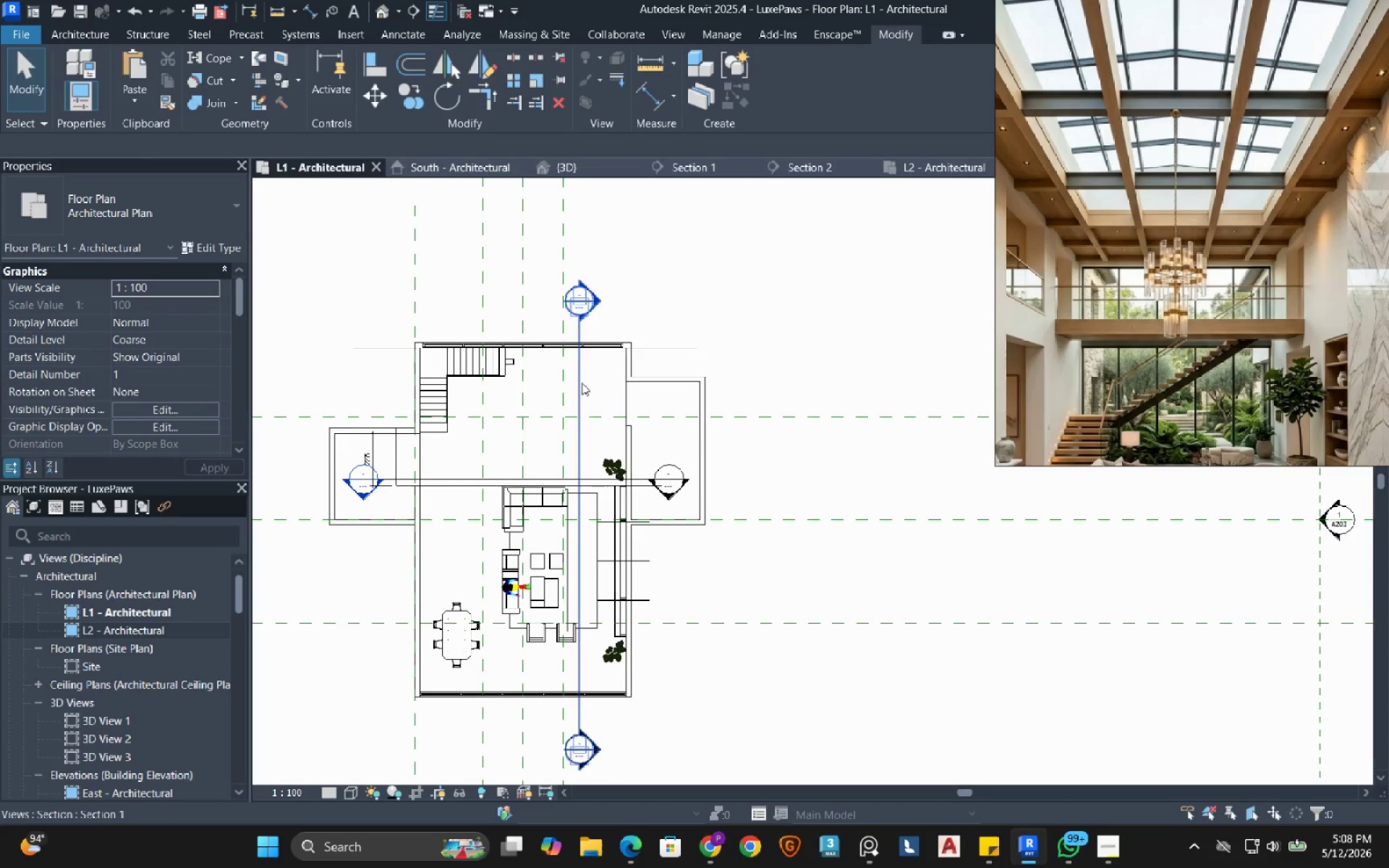 
left_click([581, 389])
 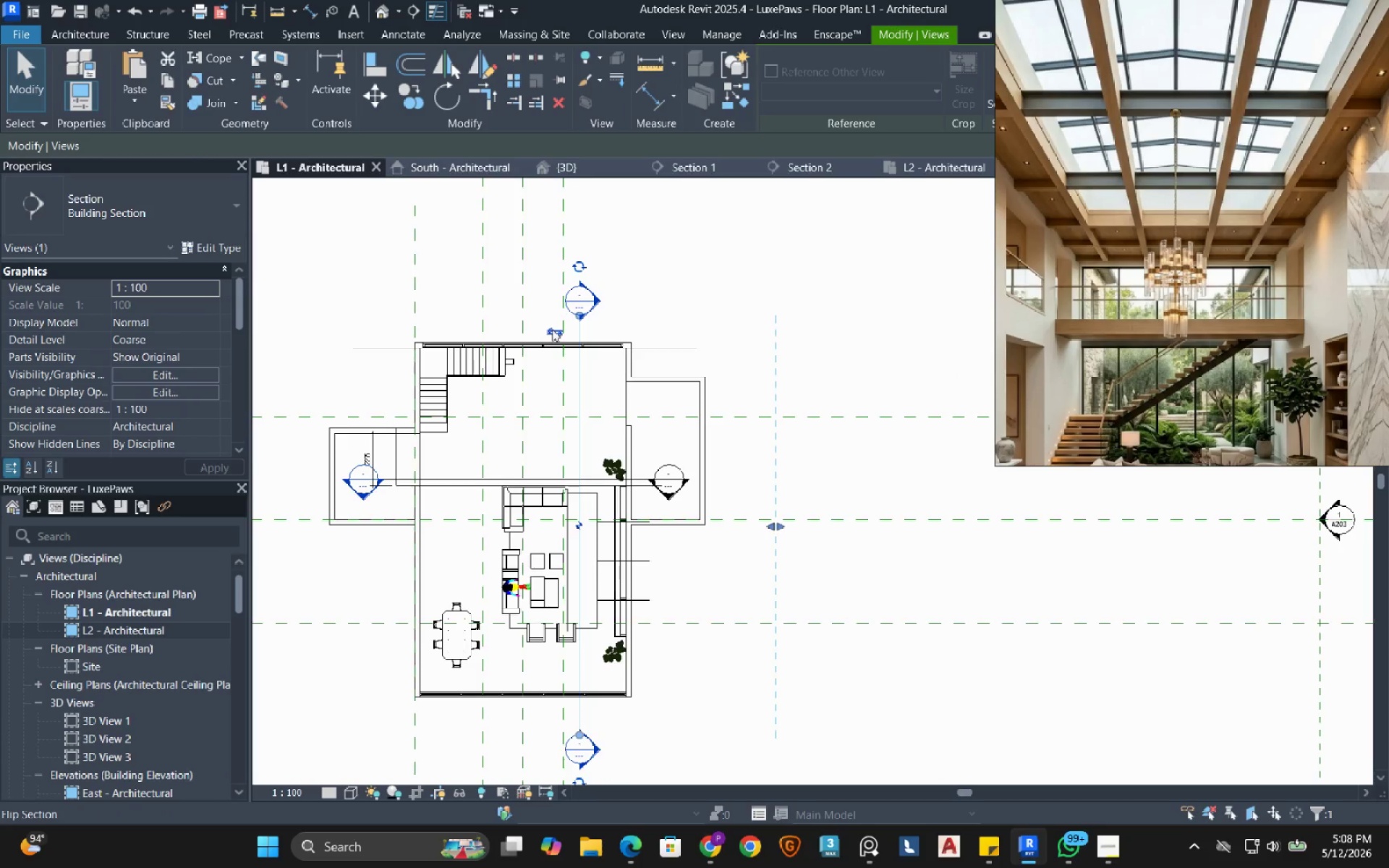 
left_click([552, 329])
 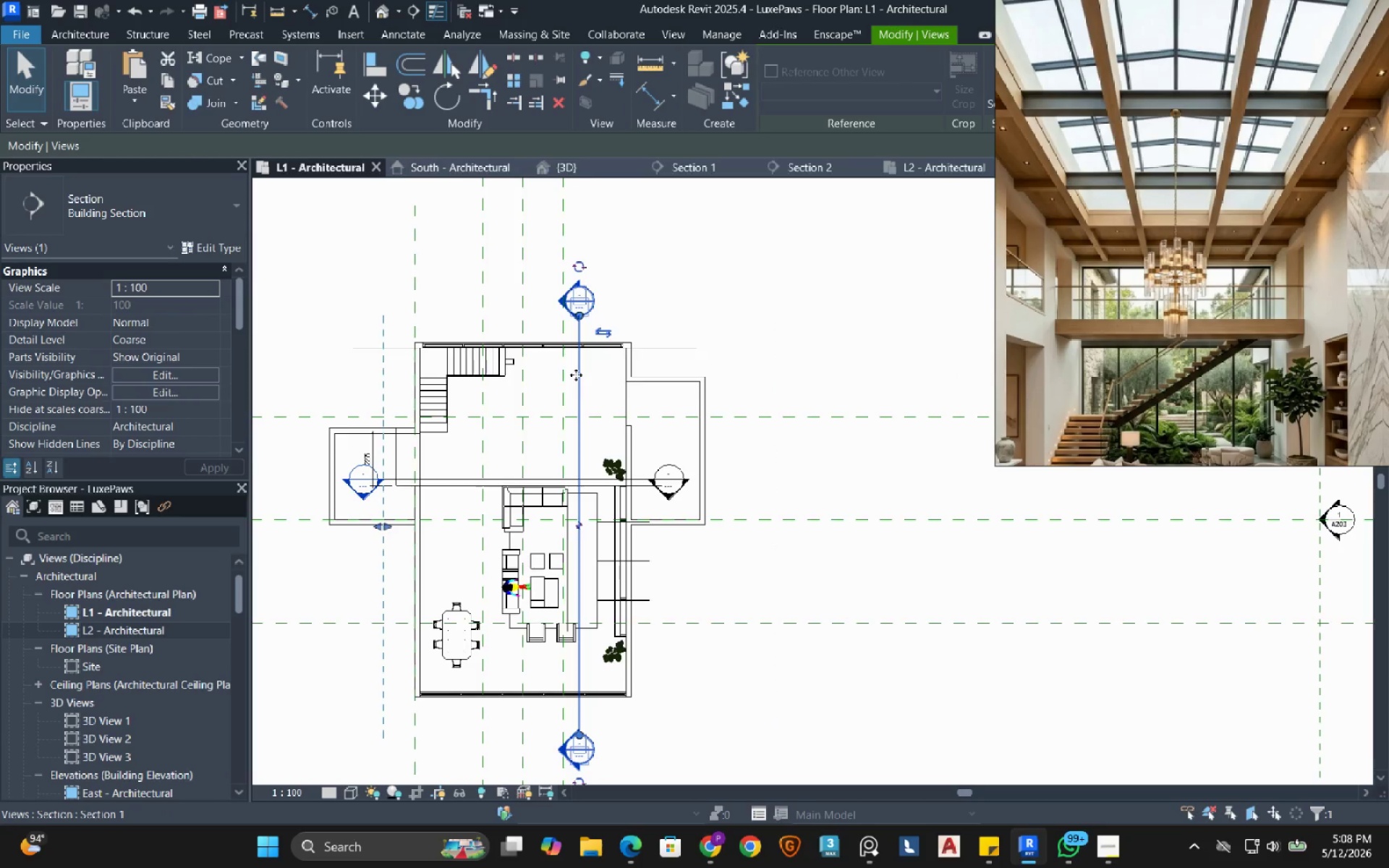 
left_click_drag(start_coordinate=[576, 375], to_coordinate=[488, 385])
 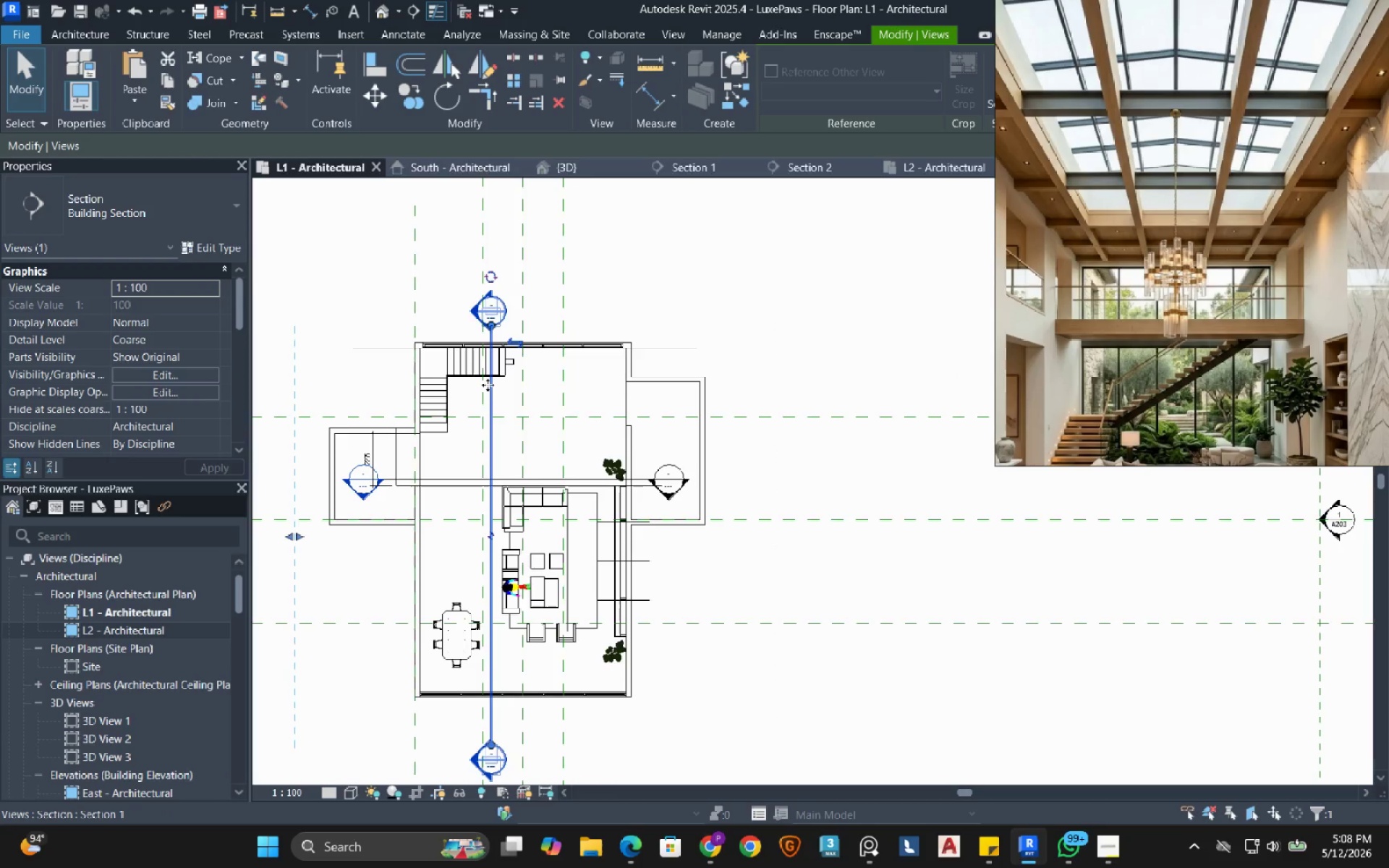 
right_click([488, 385])
 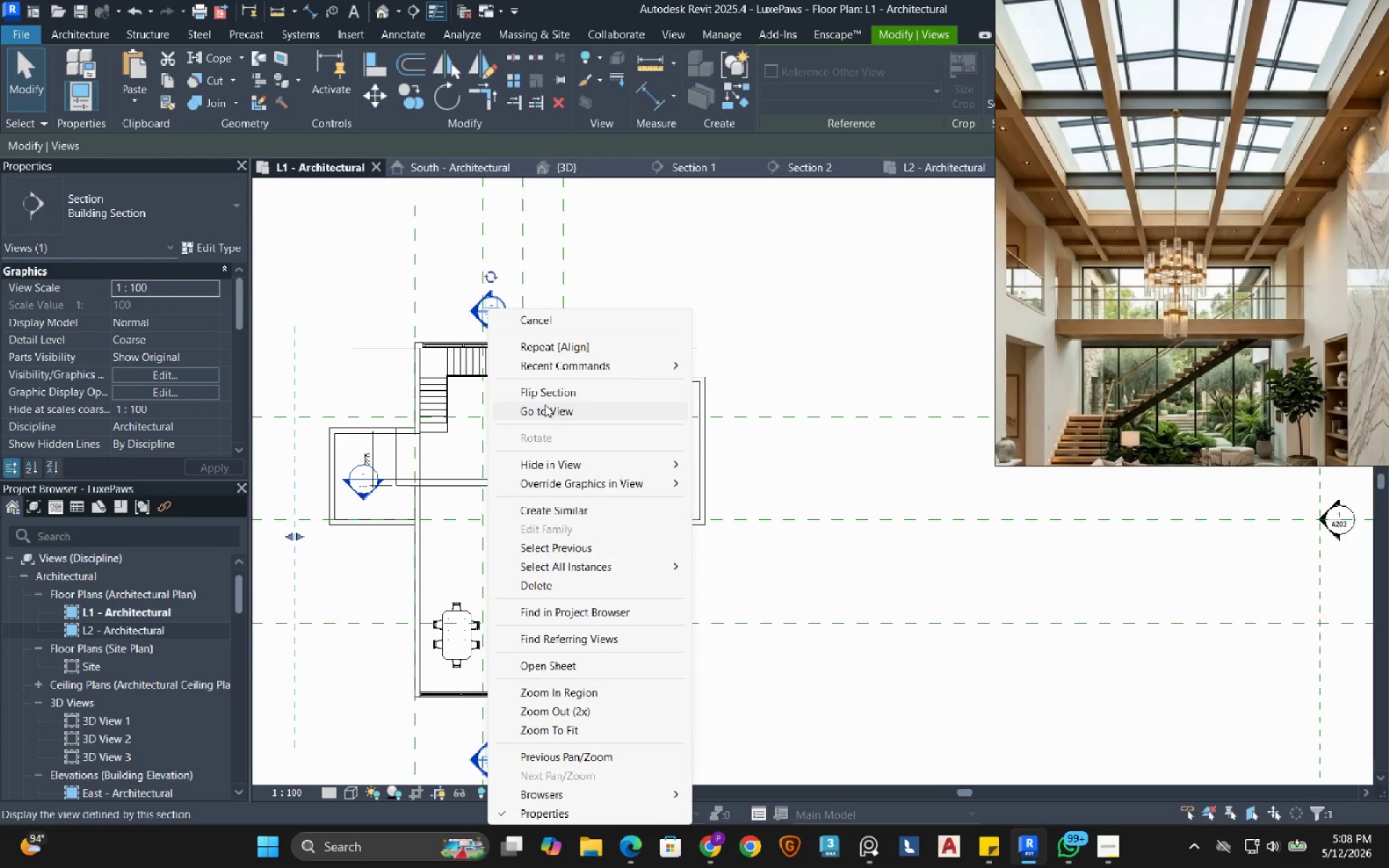 
left_click([545, 404])
 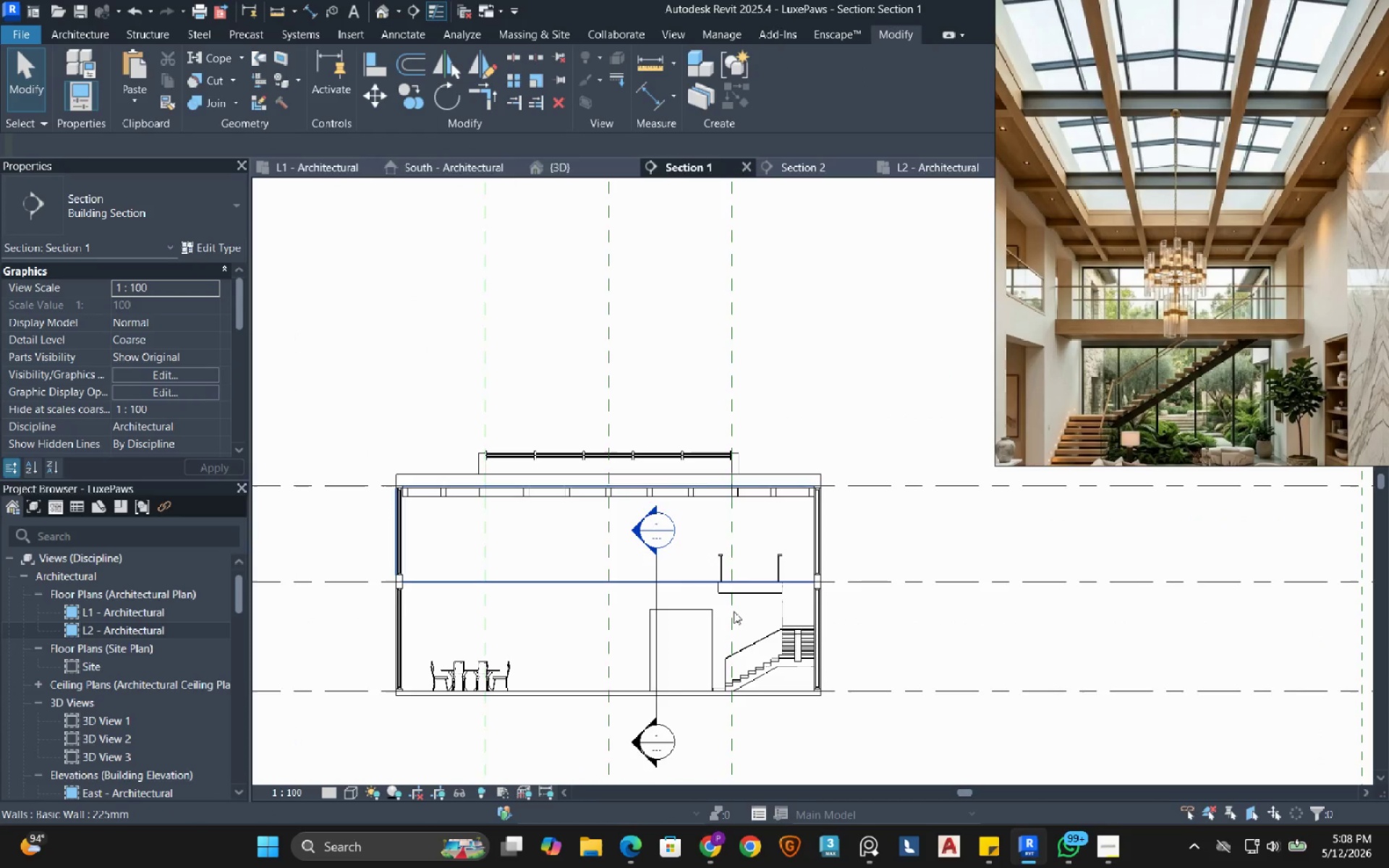 
scroll: coordinate [711, 634], scroll_direction: up, amount: 3.0
 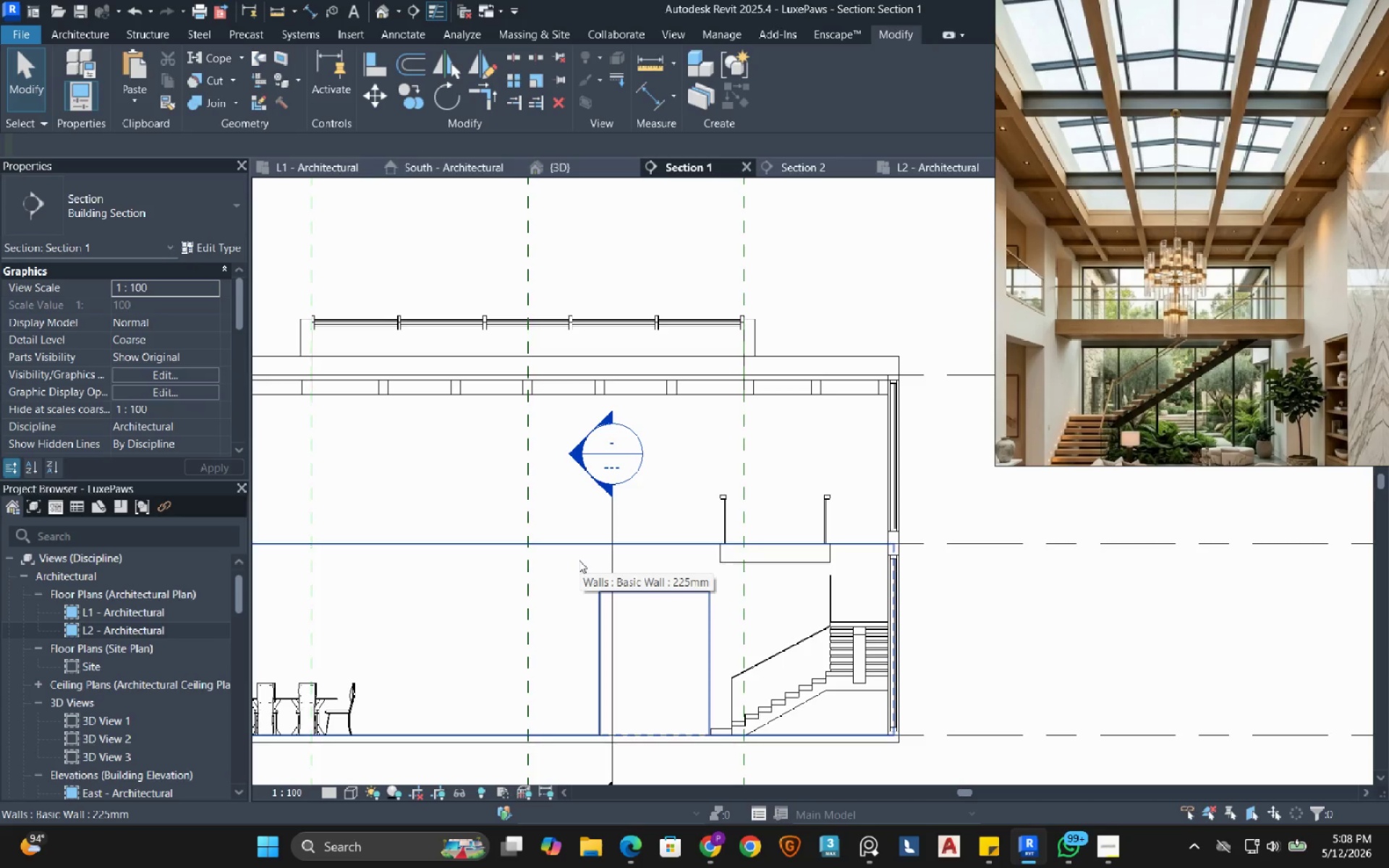 
wait(8.82)
 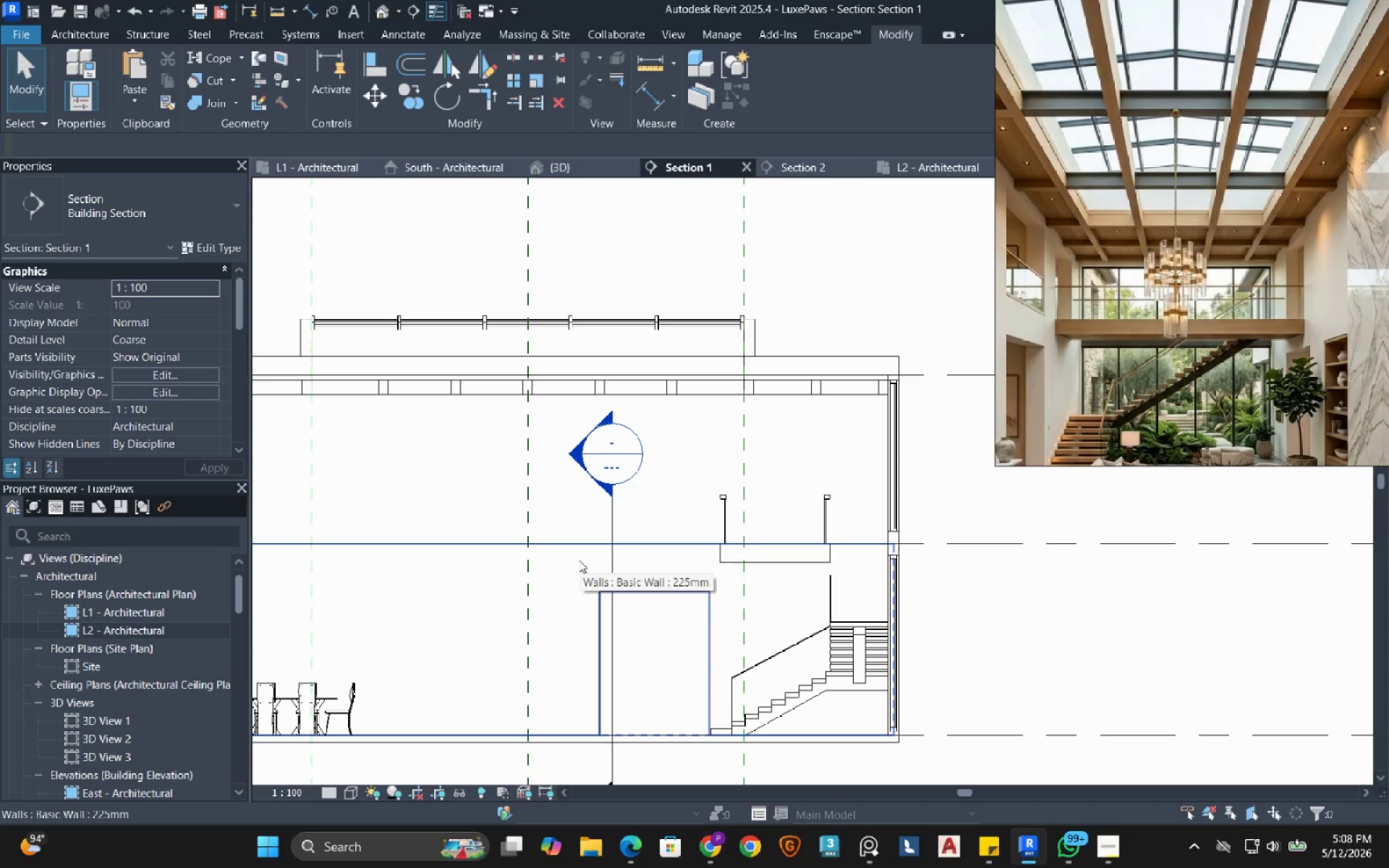 
double_click([462, 463])
 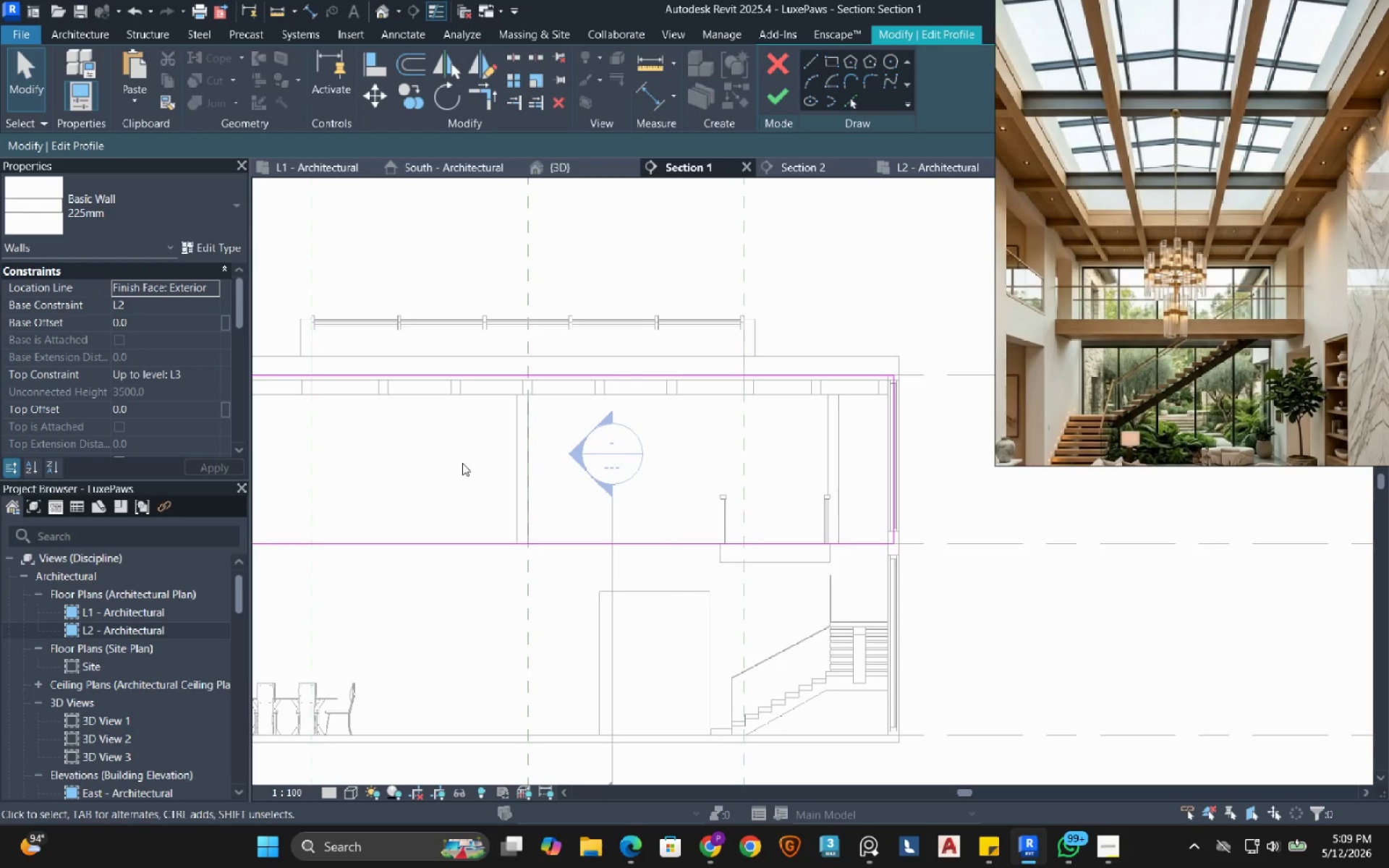 
wait(9.95)
 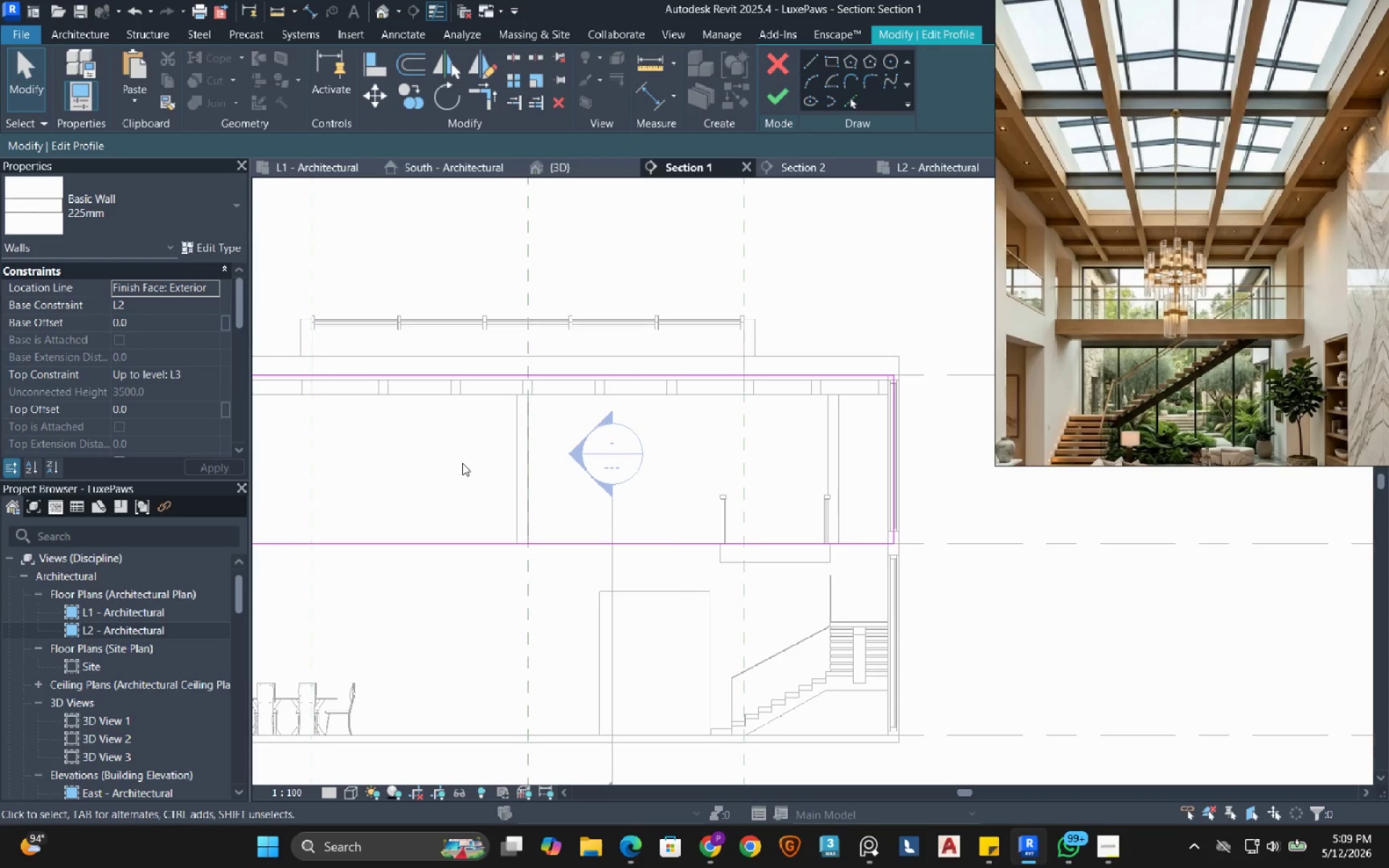 
left_click([804, 68])
 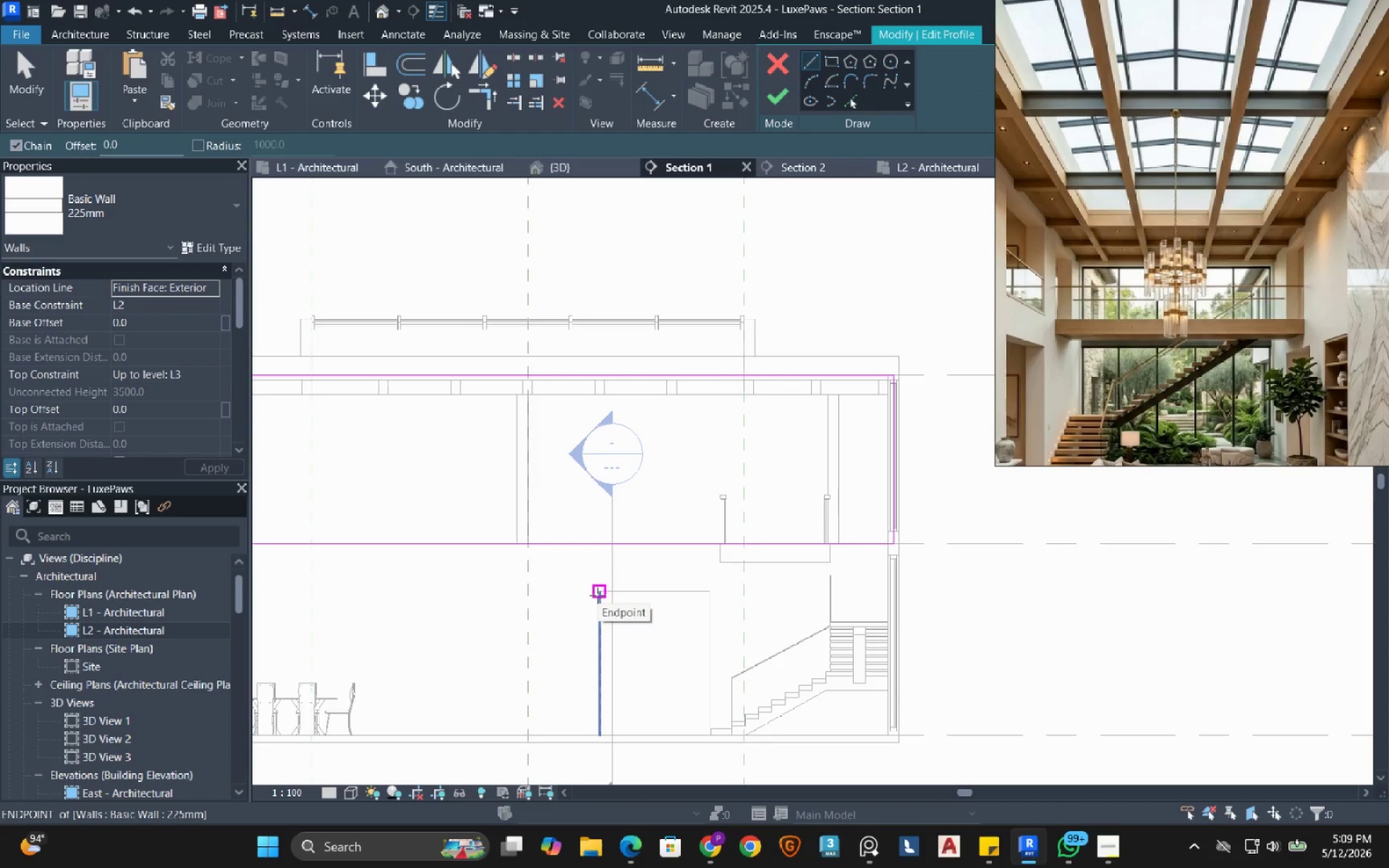 
left_click([598, 595])
 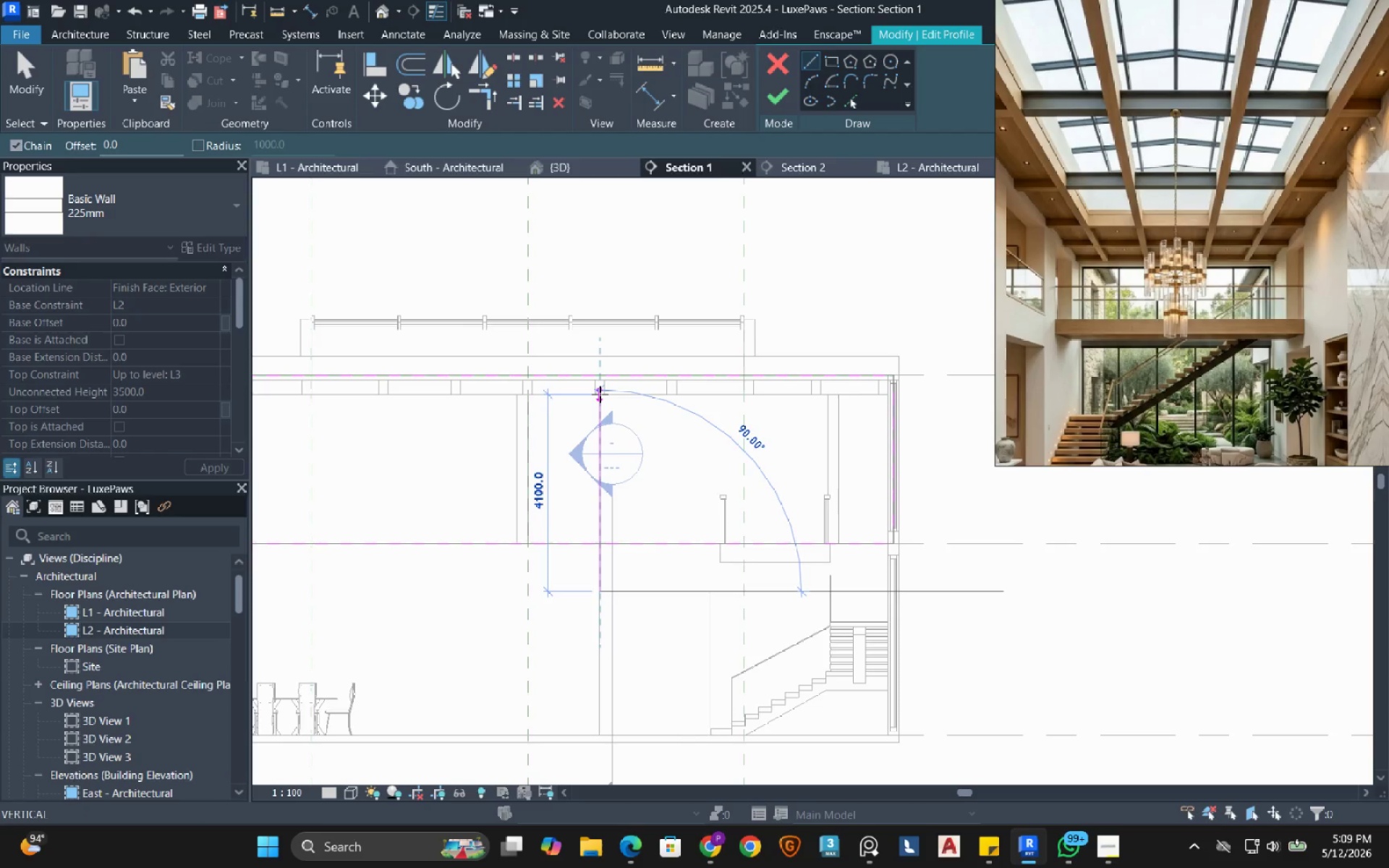 
scroll: coordinate [600, 394], scroll_direction: up, amount: 3.0
 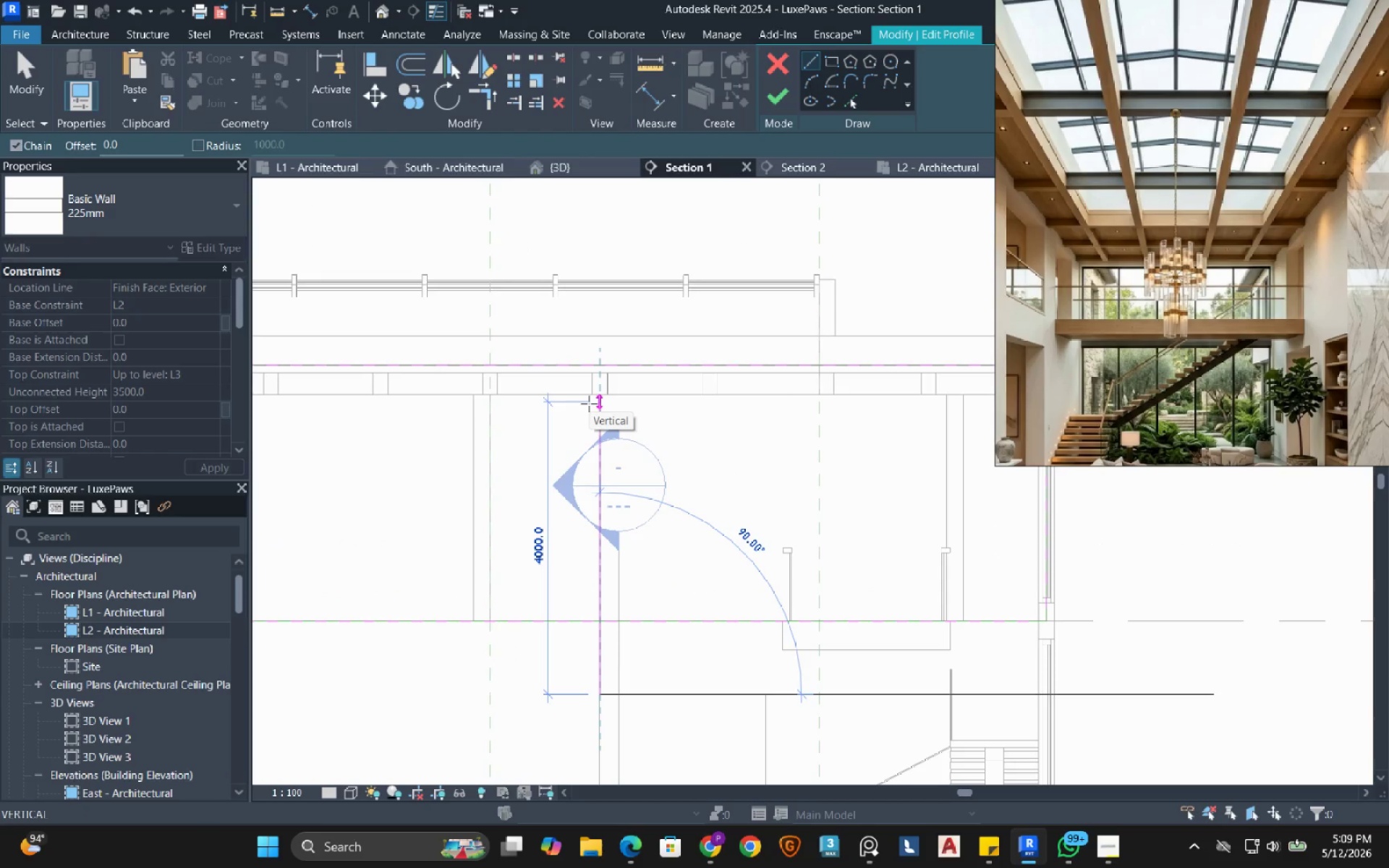 
wait(5.1)
 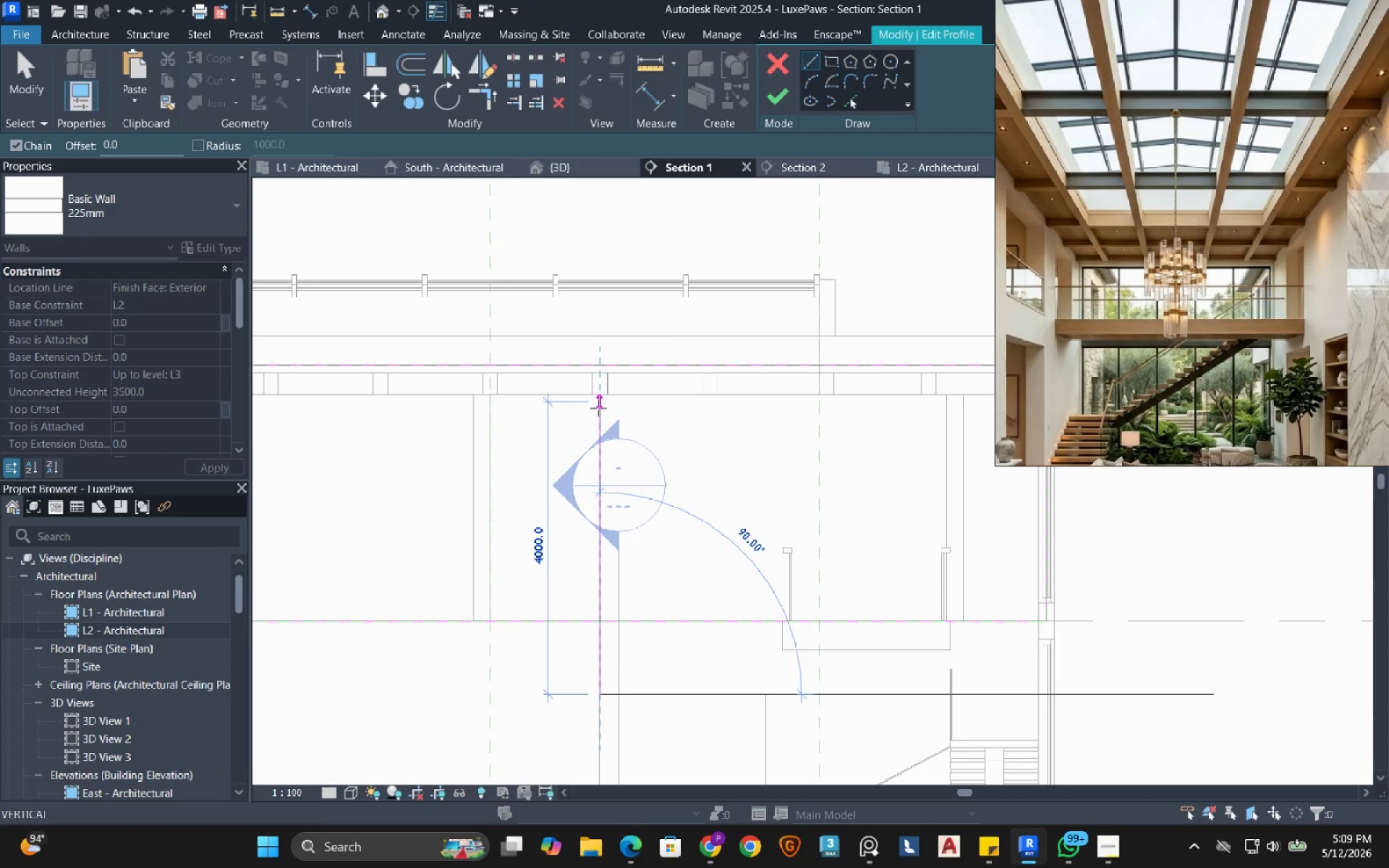 
hold_key(key=ShiftRight, duration=0.89)
left_click([575, 398])
 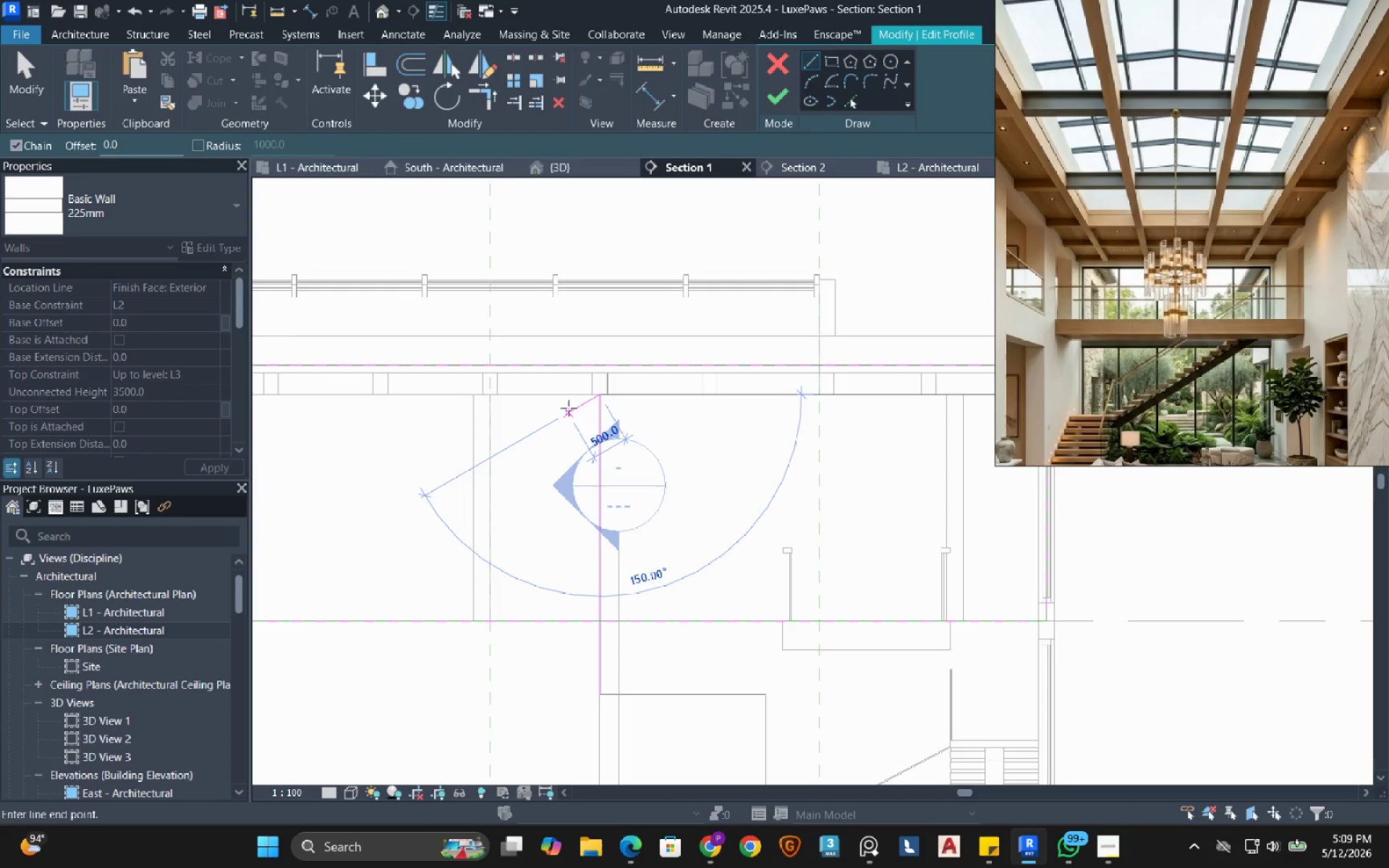 
key(Escape)
 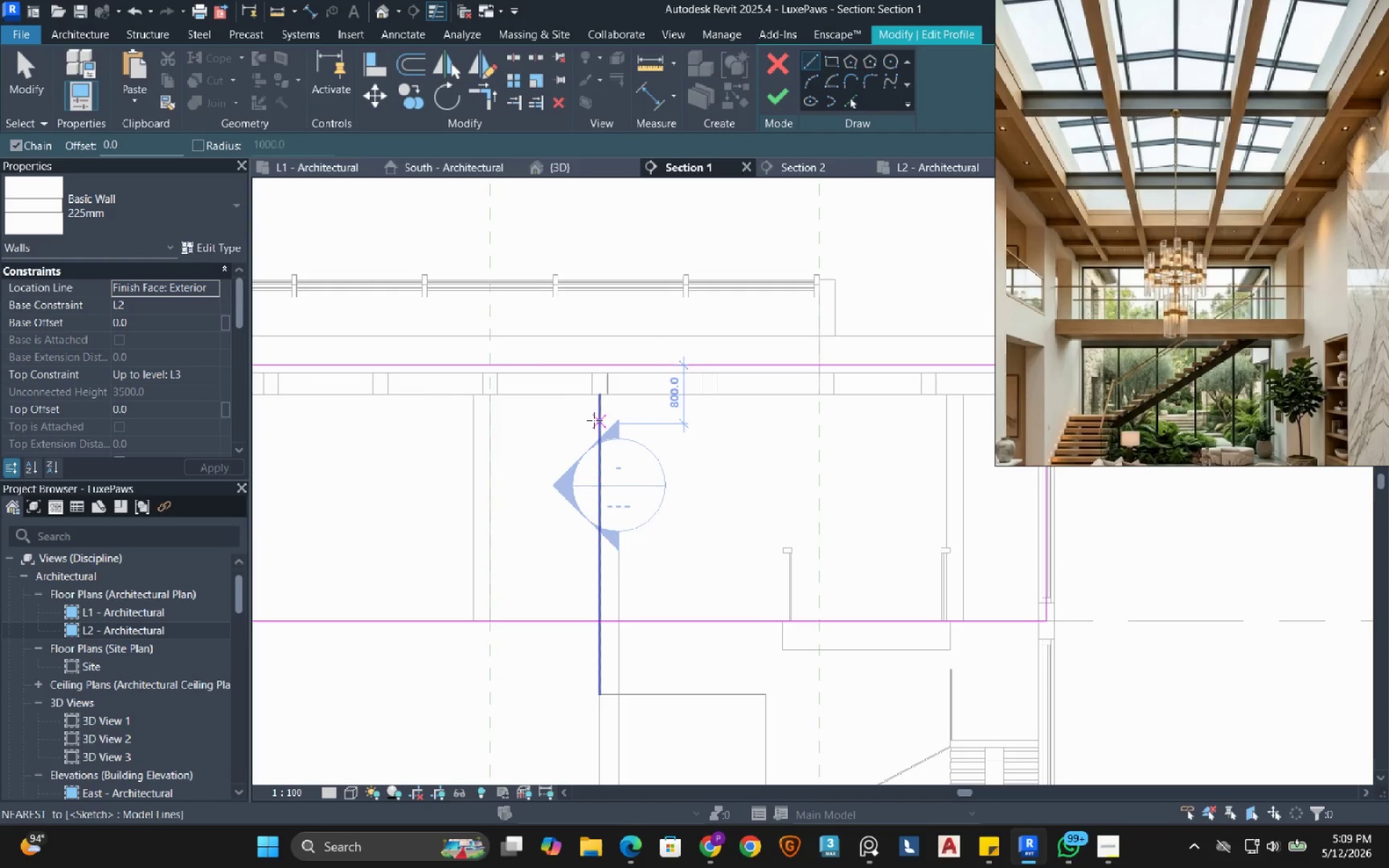 
scroll: coordinate [594, 407], scroll_direction: up, amount: 3.0
 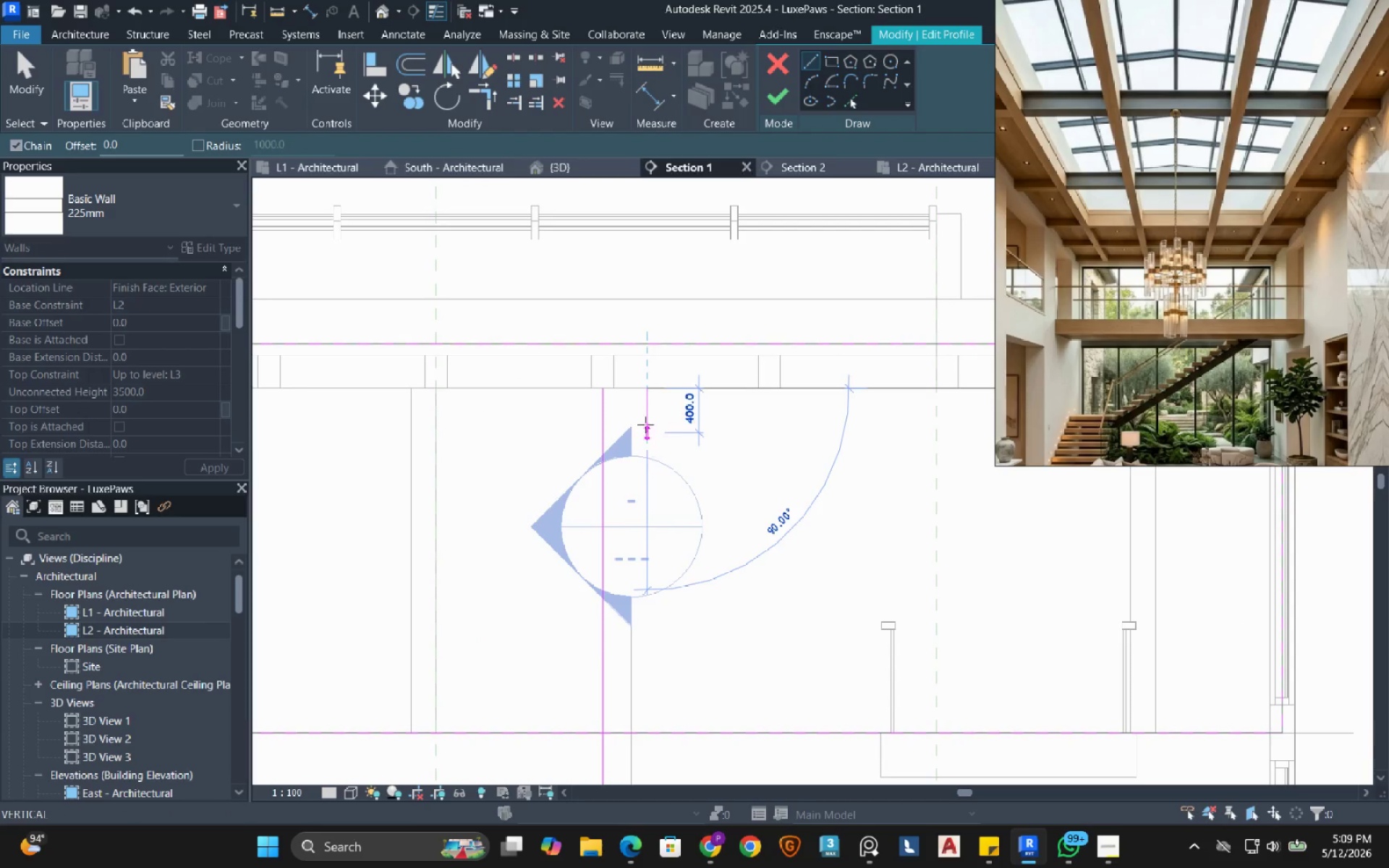 
wait(11.72)
 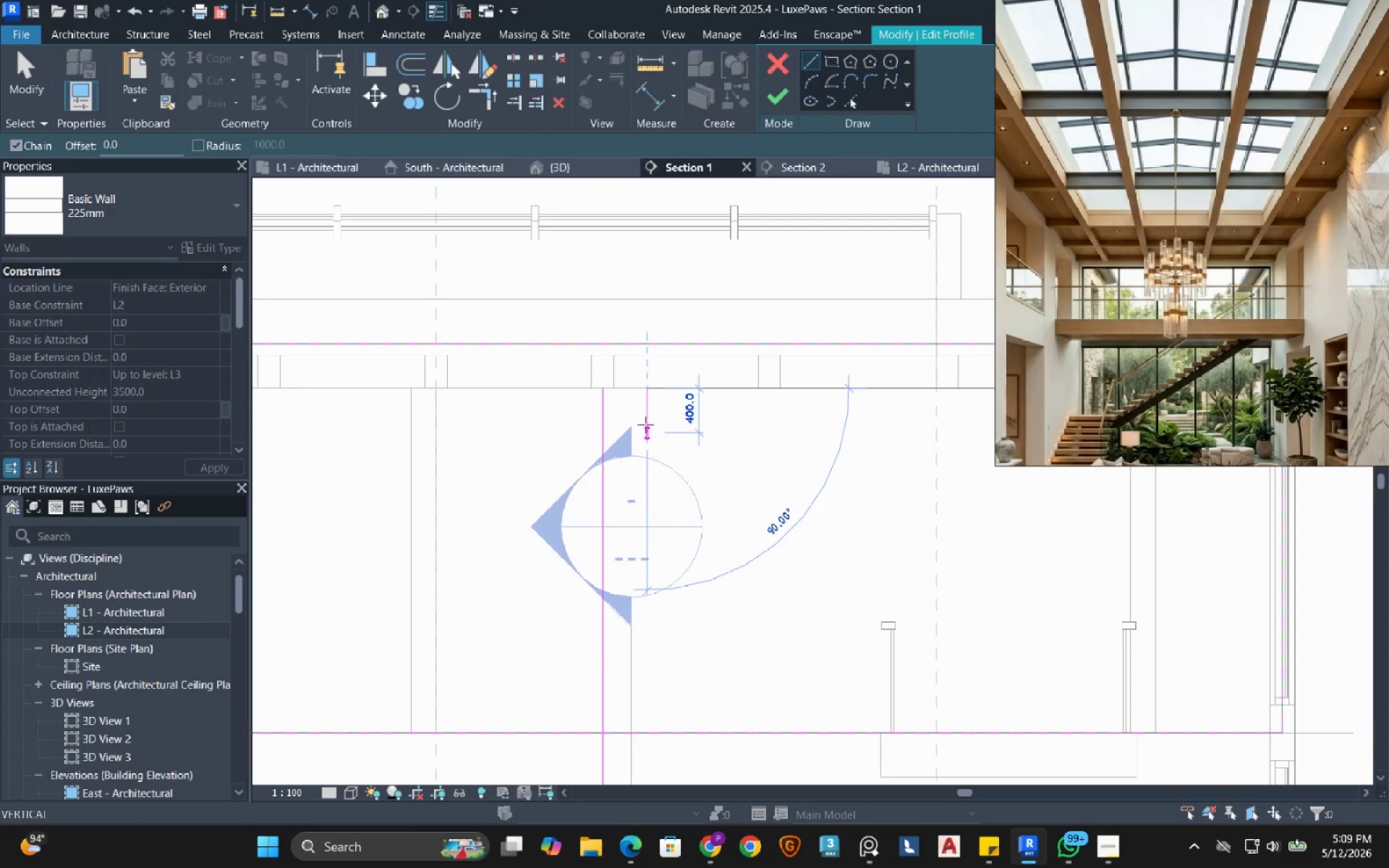 
left_click([645, 409])
 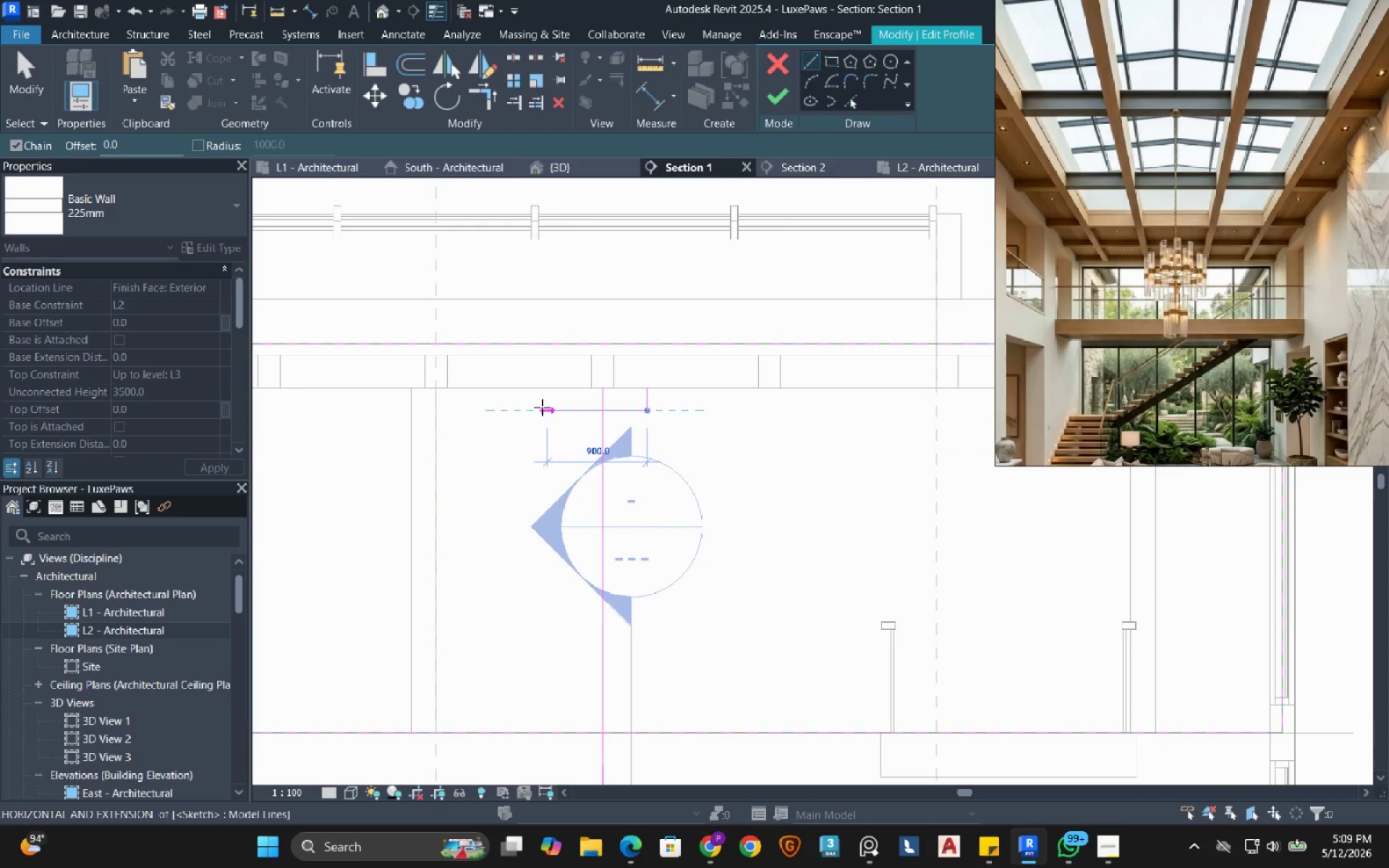 
left_click([541, 407])
 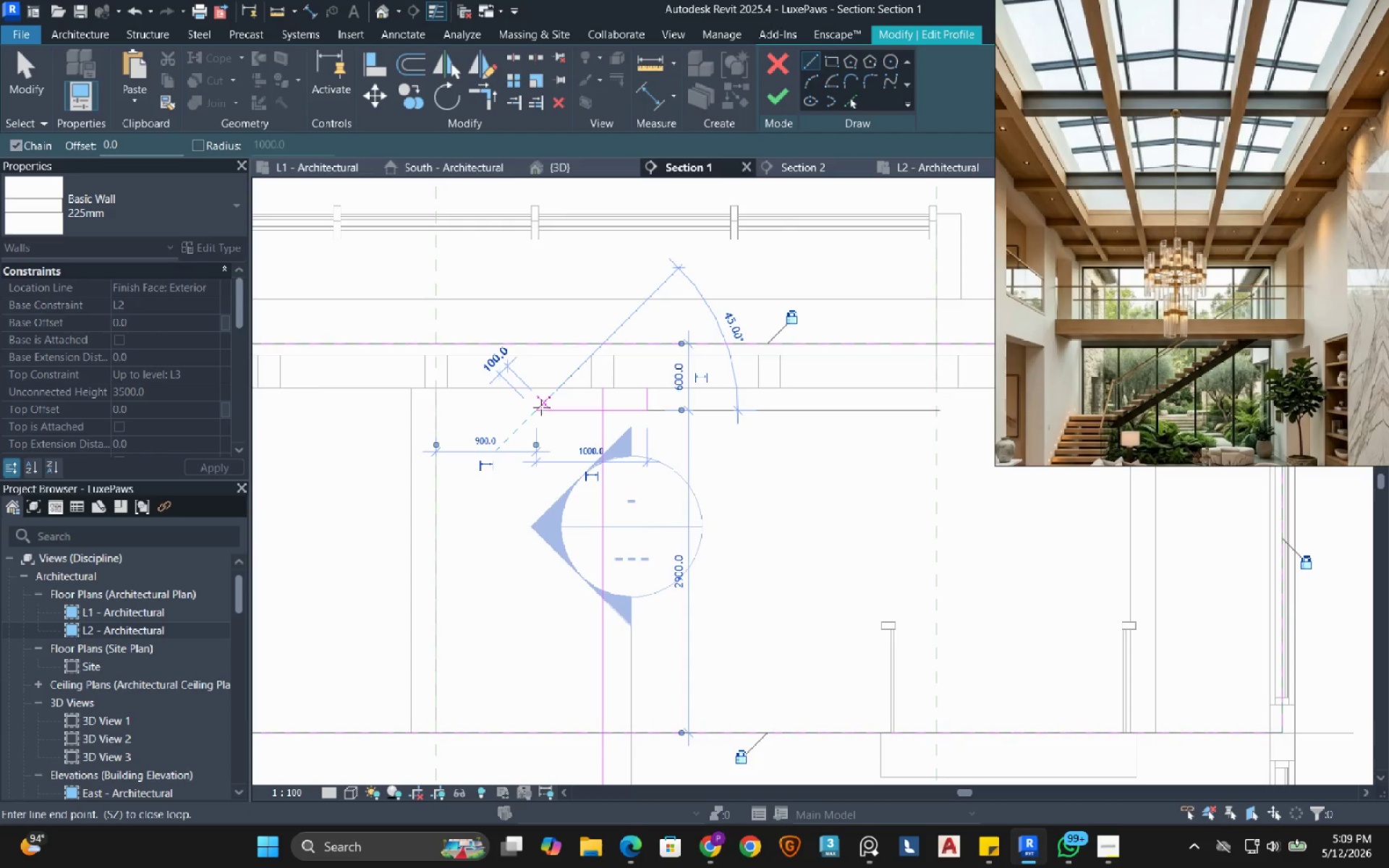 
right_click([541, 407])
 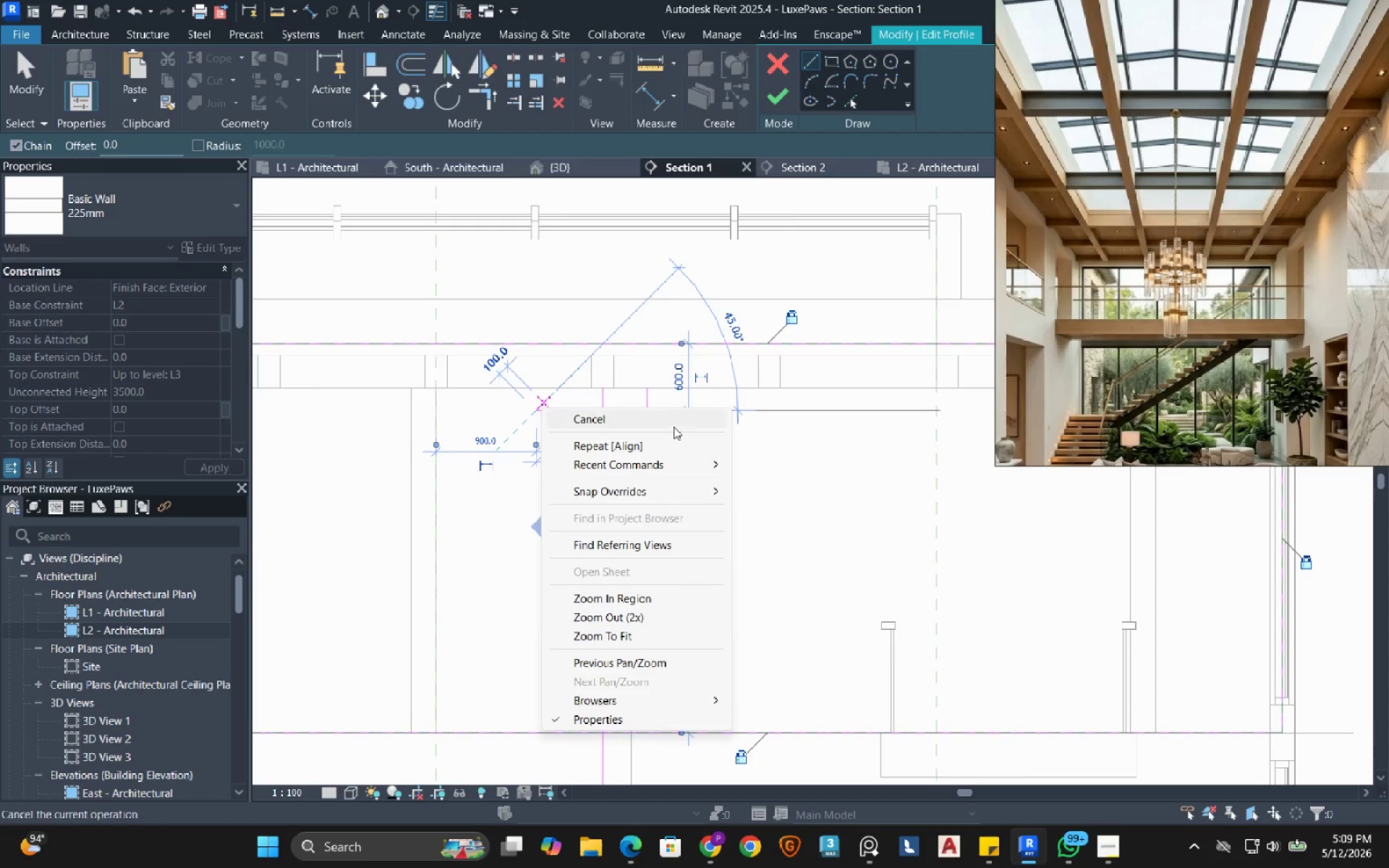 
left_click([673, 425])
 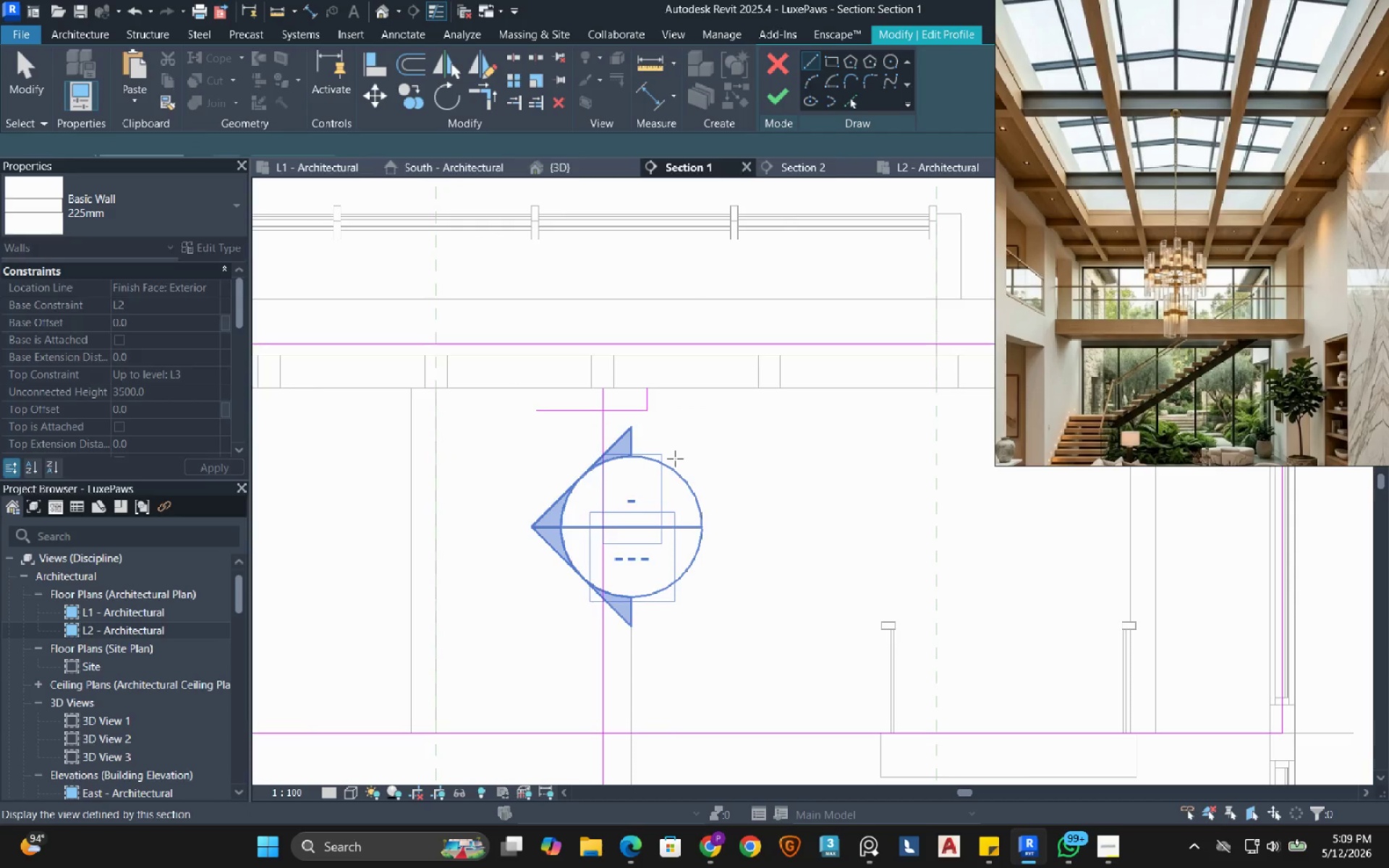 
scroll: coordinate [676, 465], scroll_direction: down, amount: 2.0
 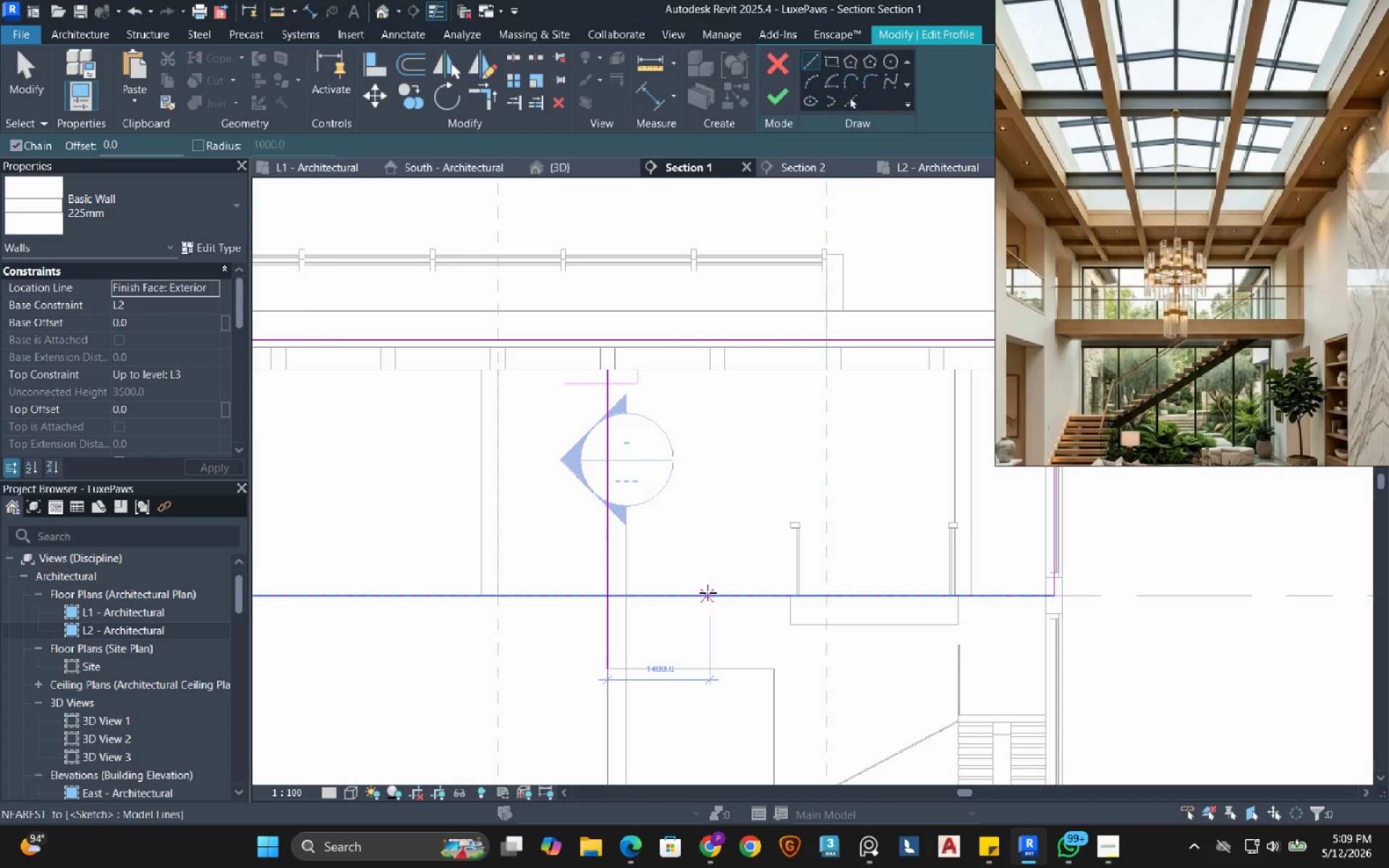 
wait(17.04)
 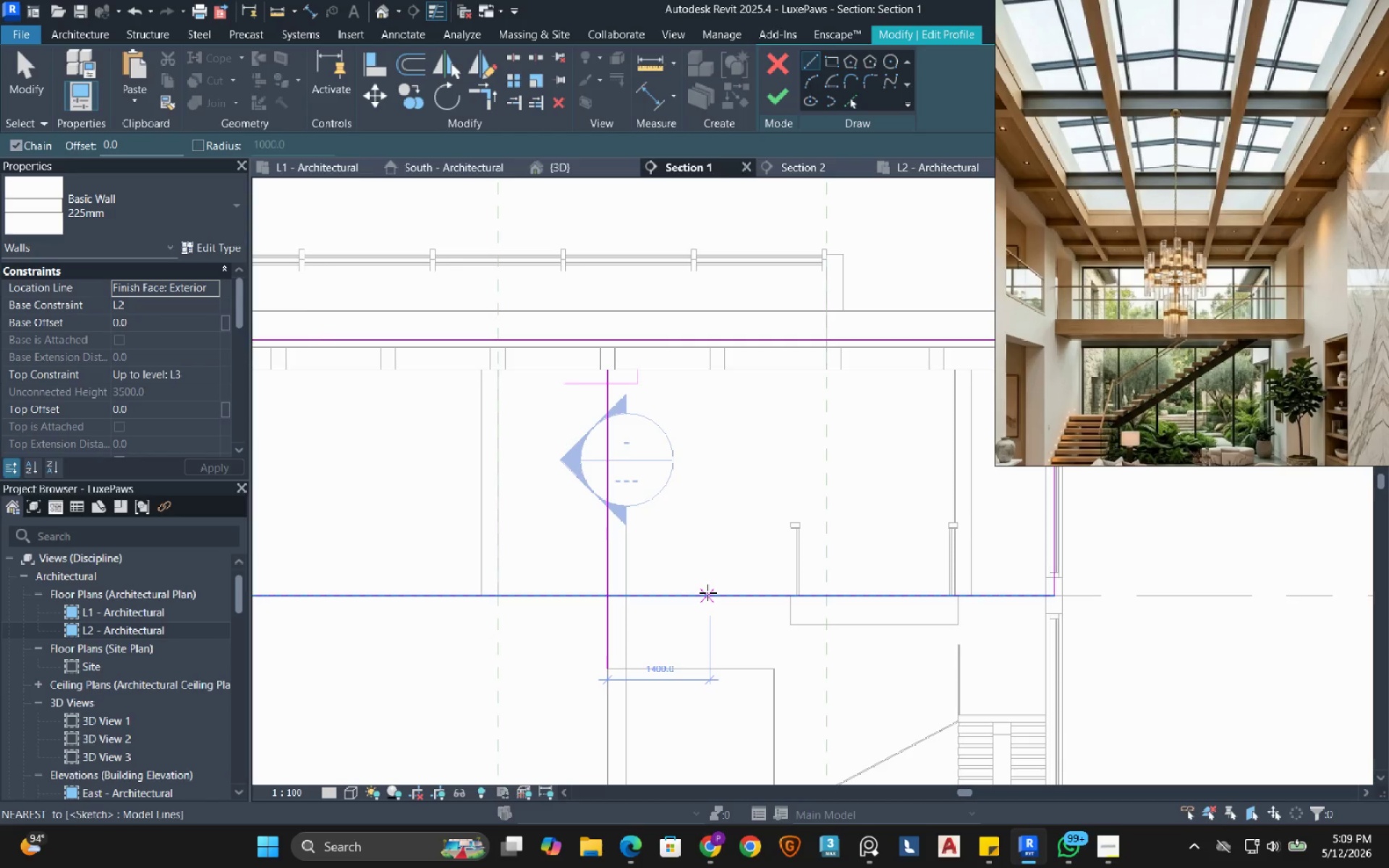 
left_click([770, 587])
 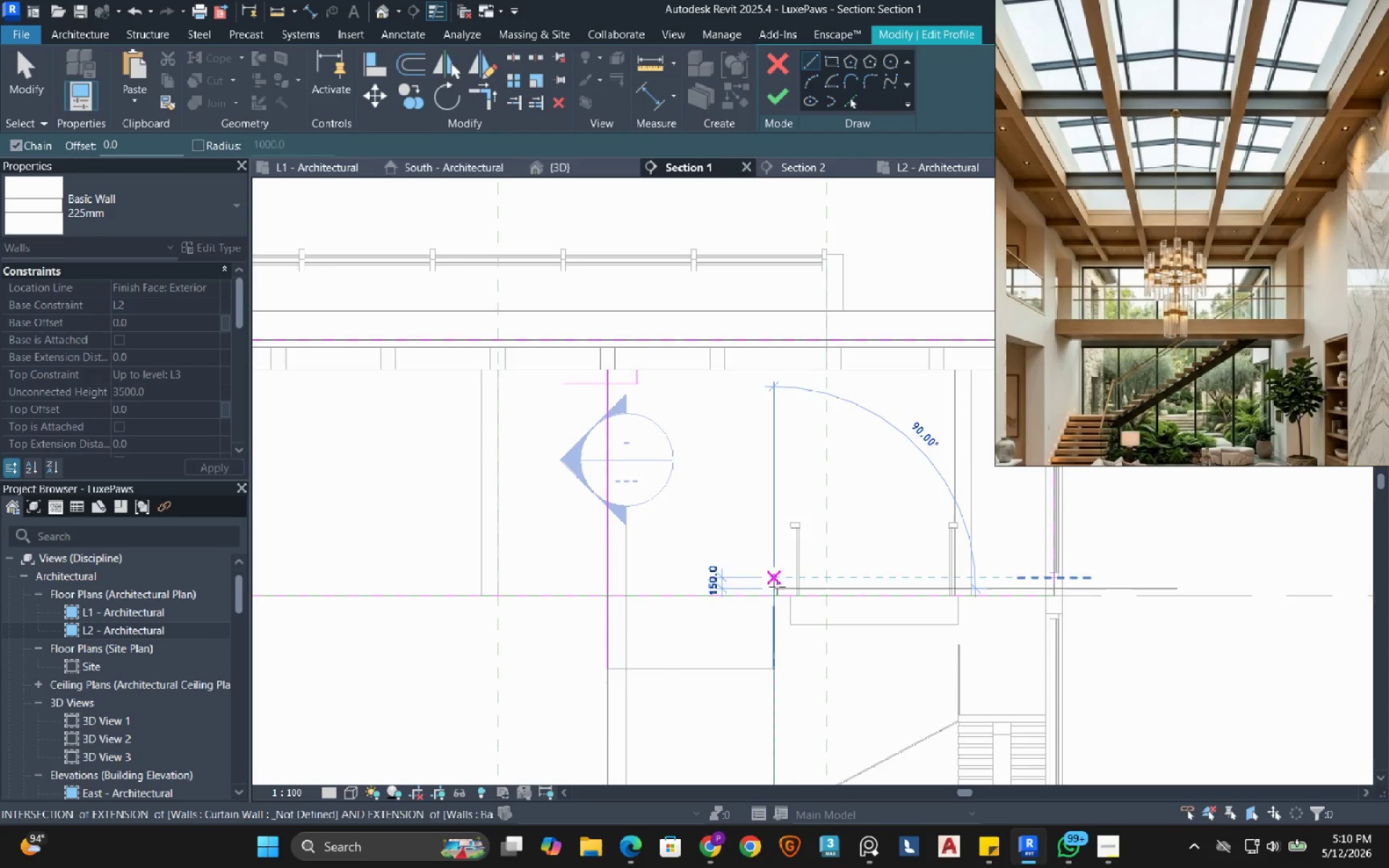 
right_click([783, 582])
 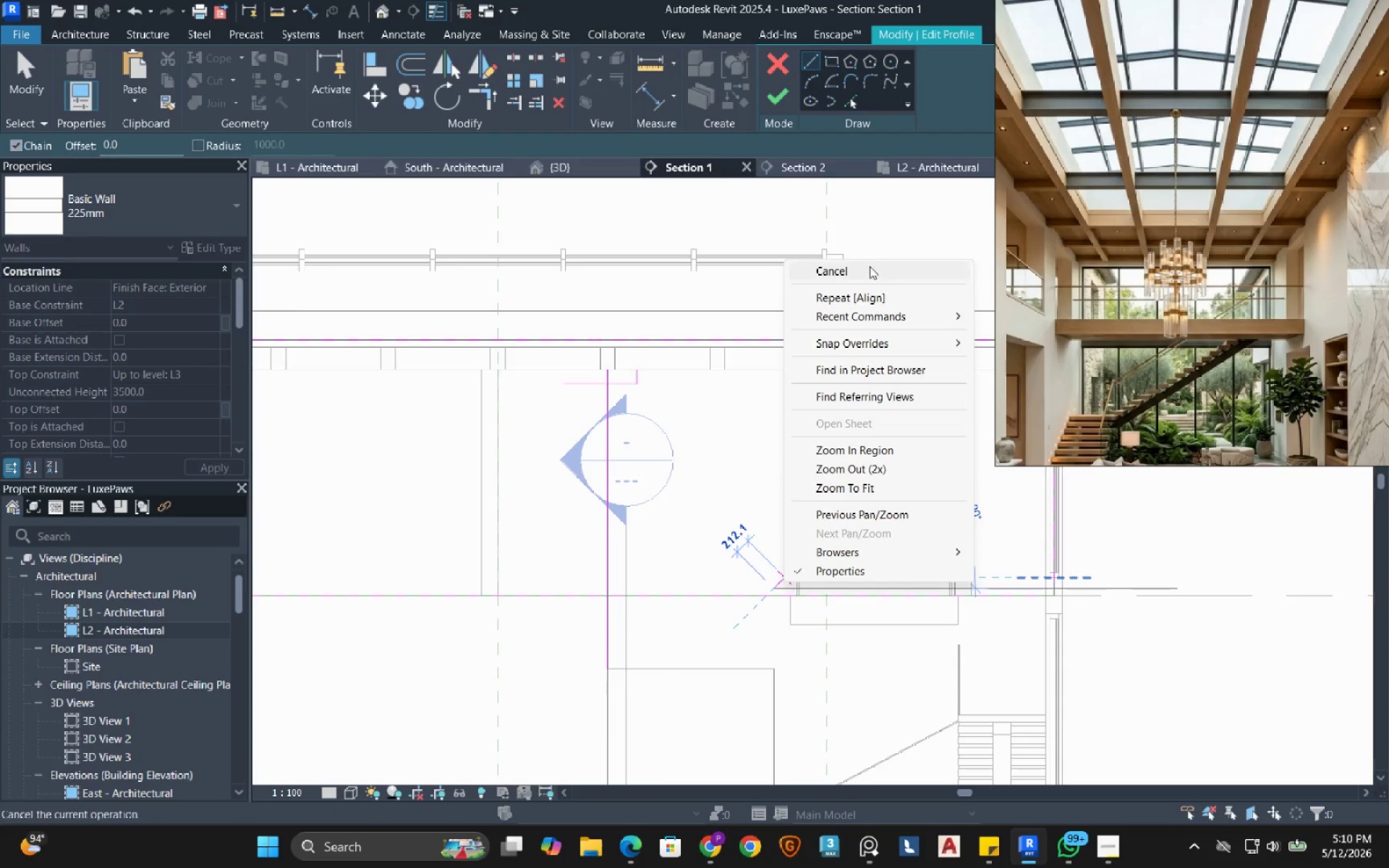 
left_click_drag(start_coordinate=[868, 272], to_coordinate=[870, 278])
 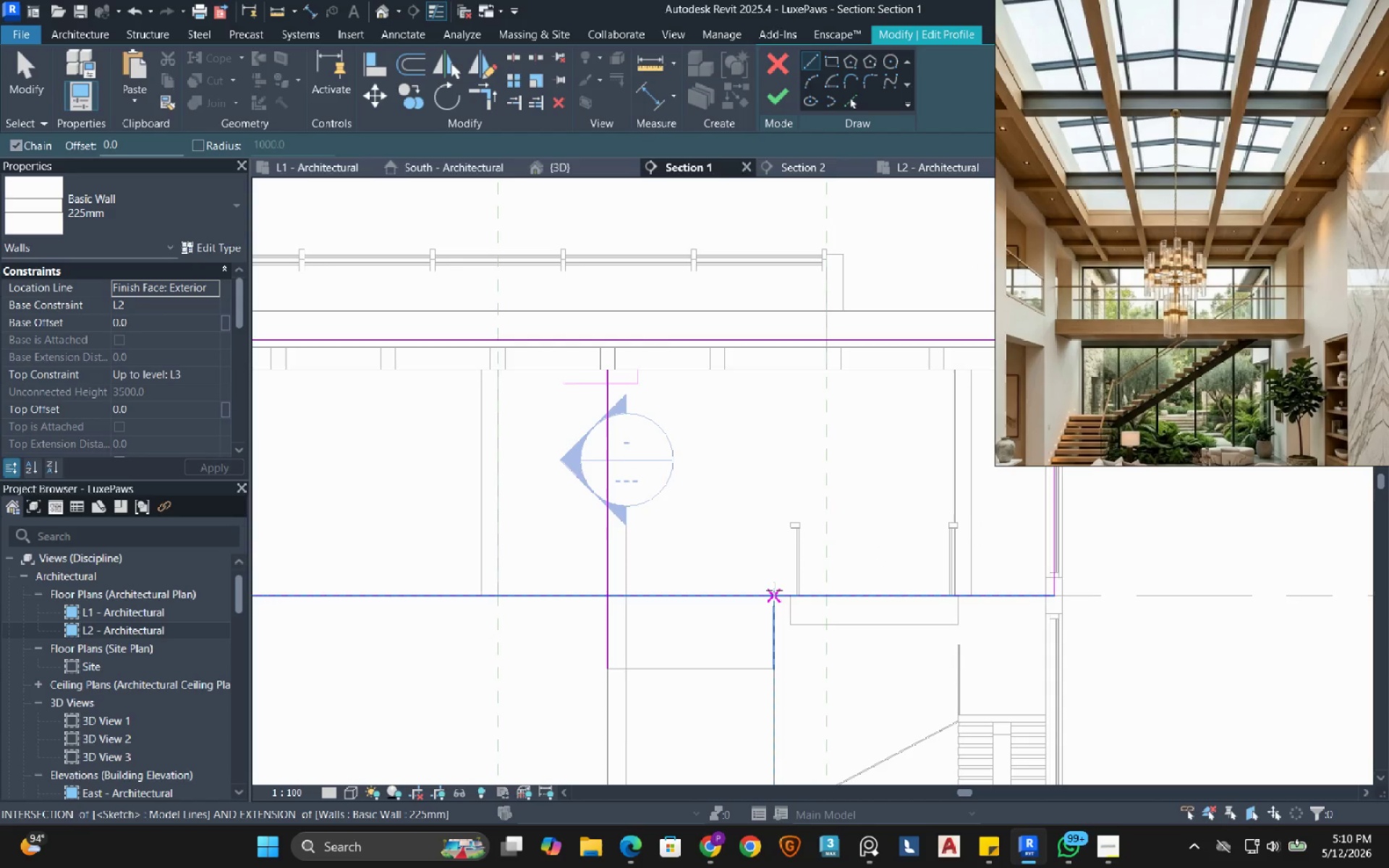 
left_click([774, 590])
 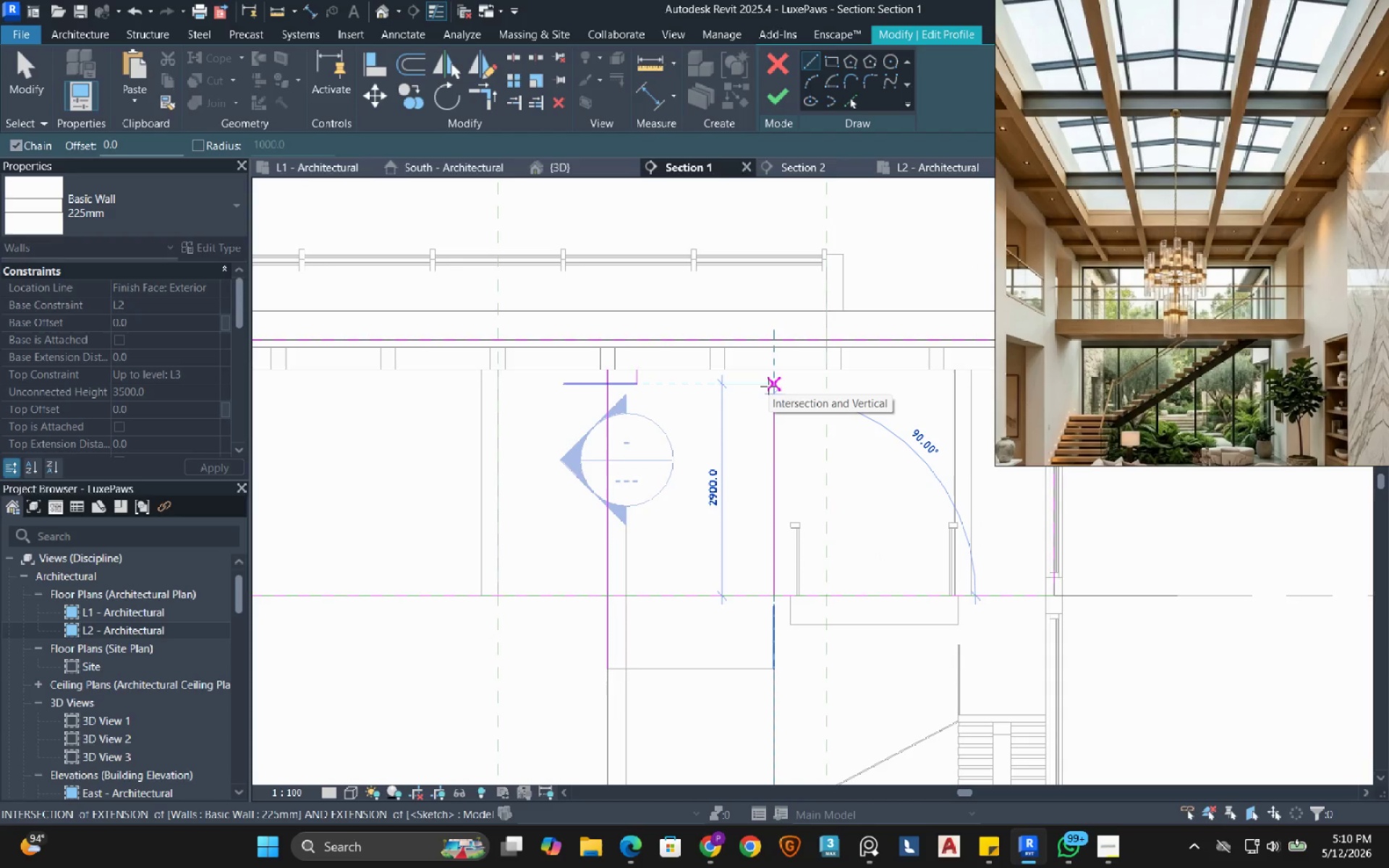 
wait(6.45)
 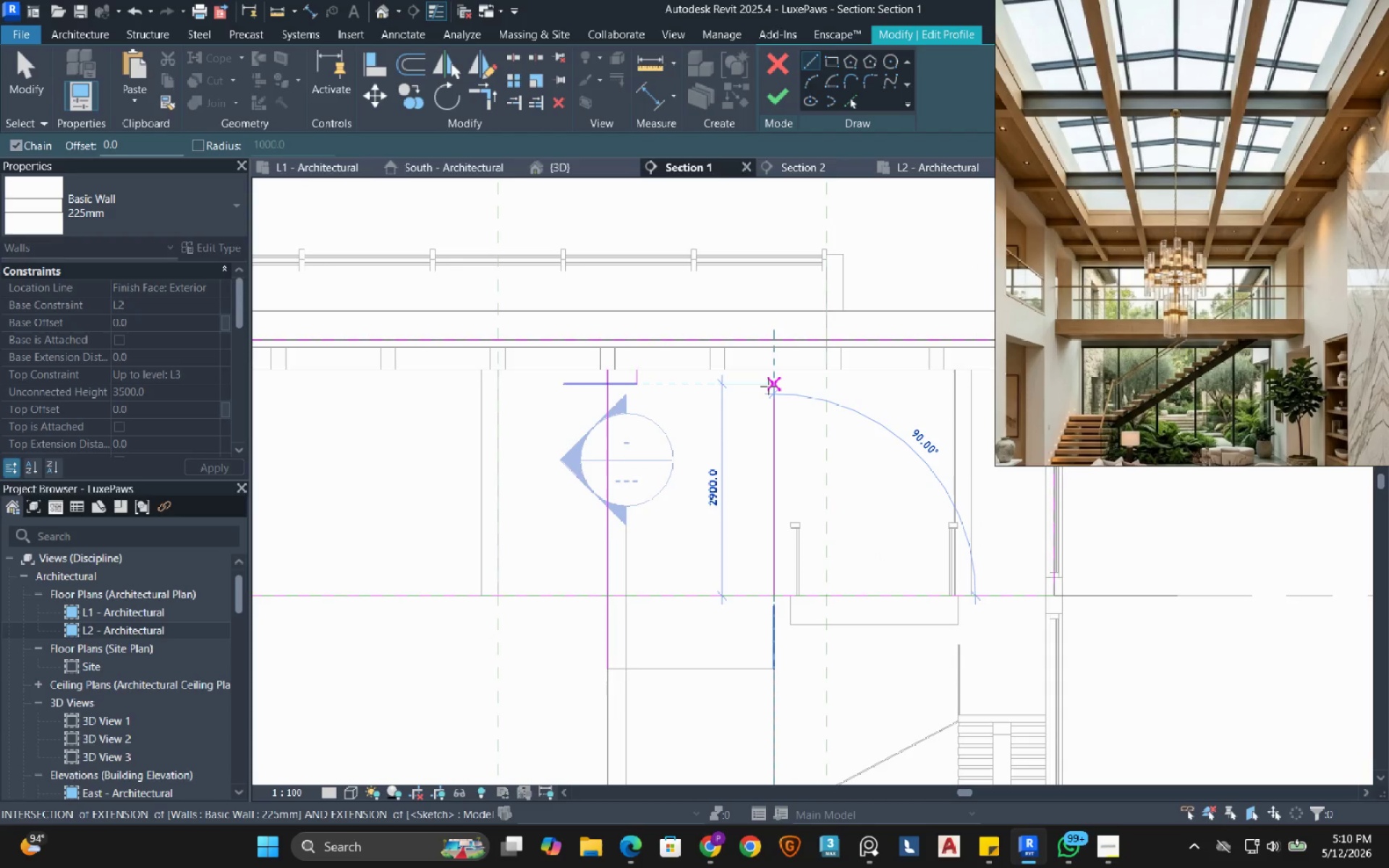 
left_click([768, 386])
 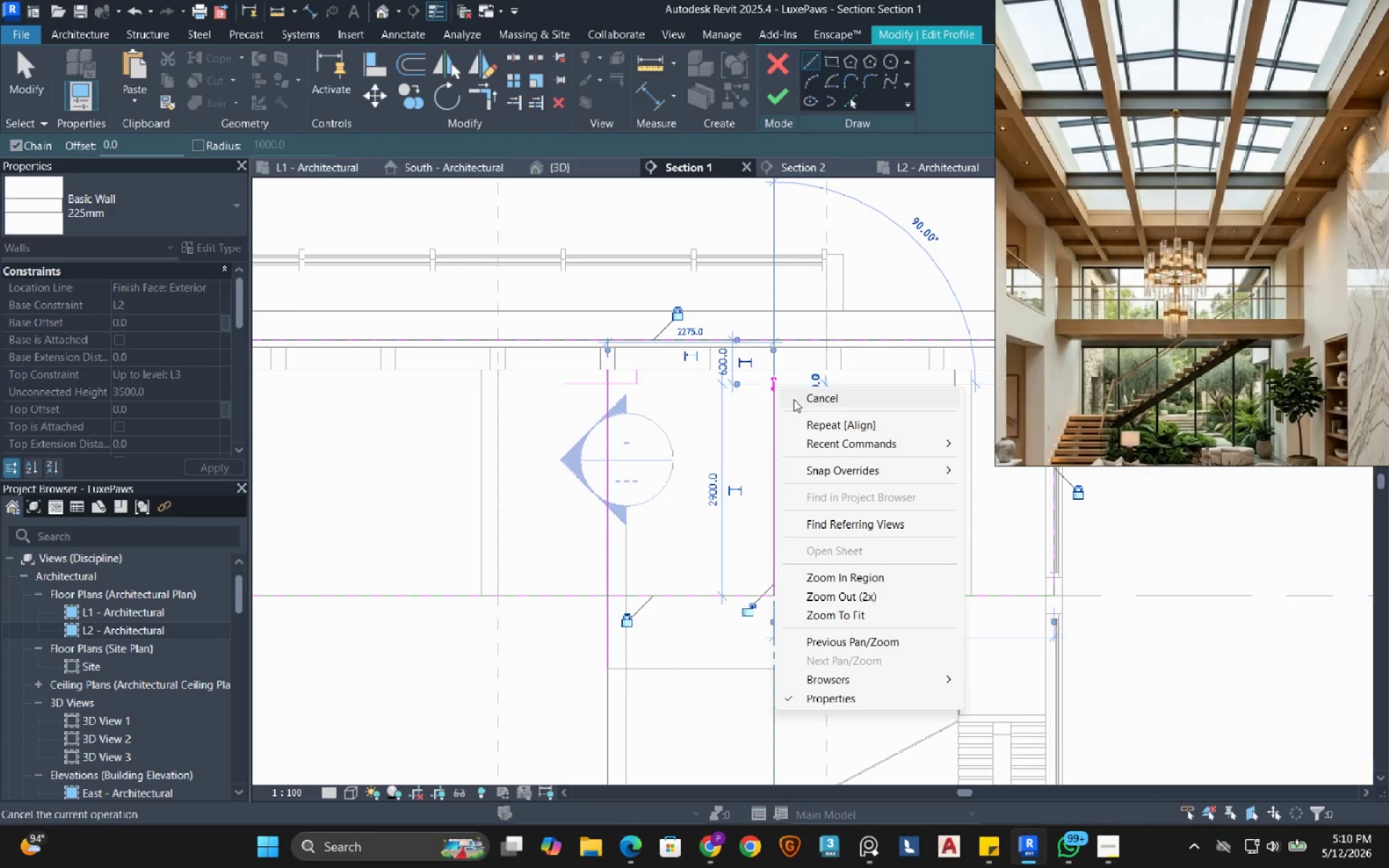 
left_click([810, 399])
 